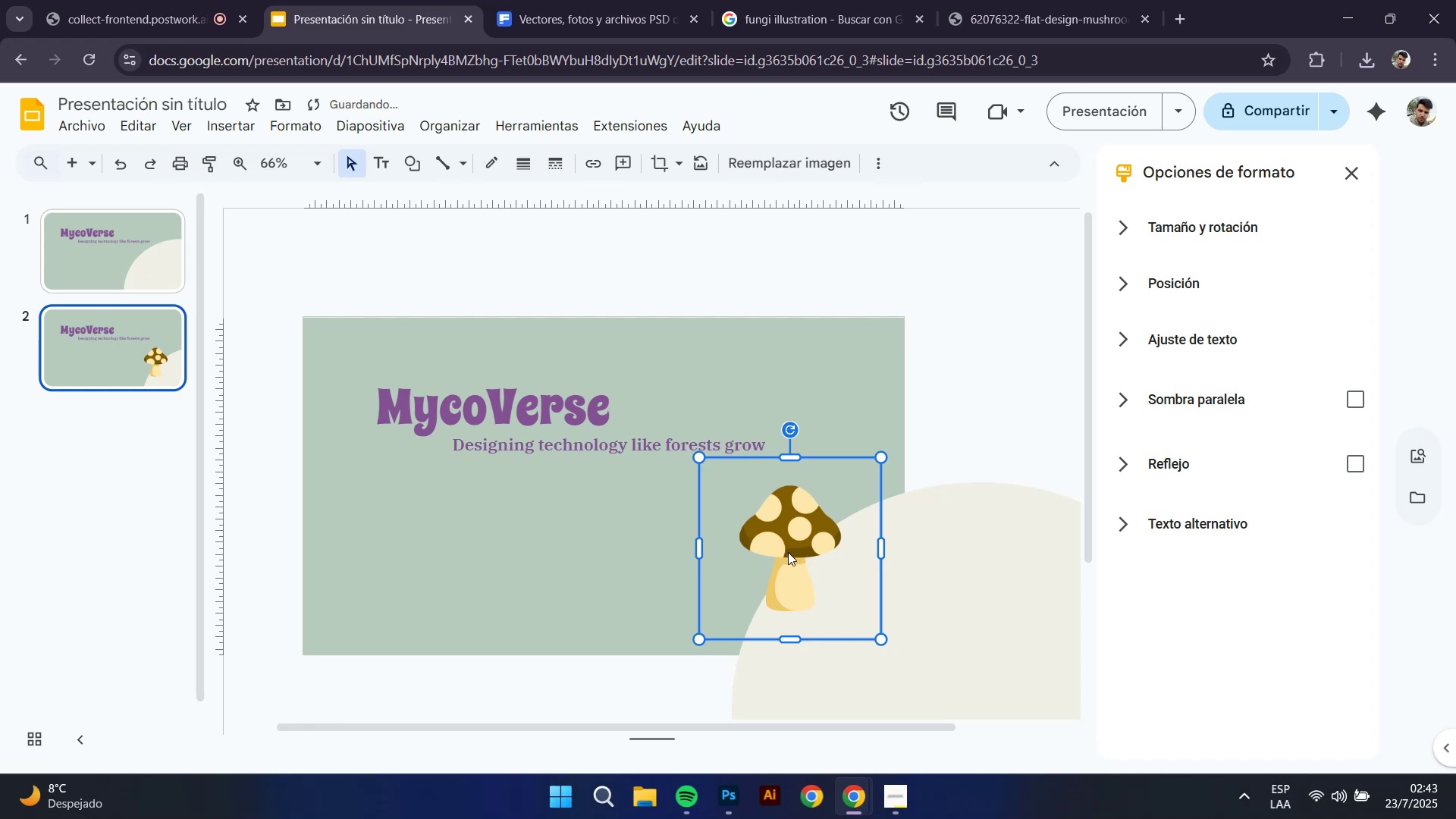 
key(Control+V)
 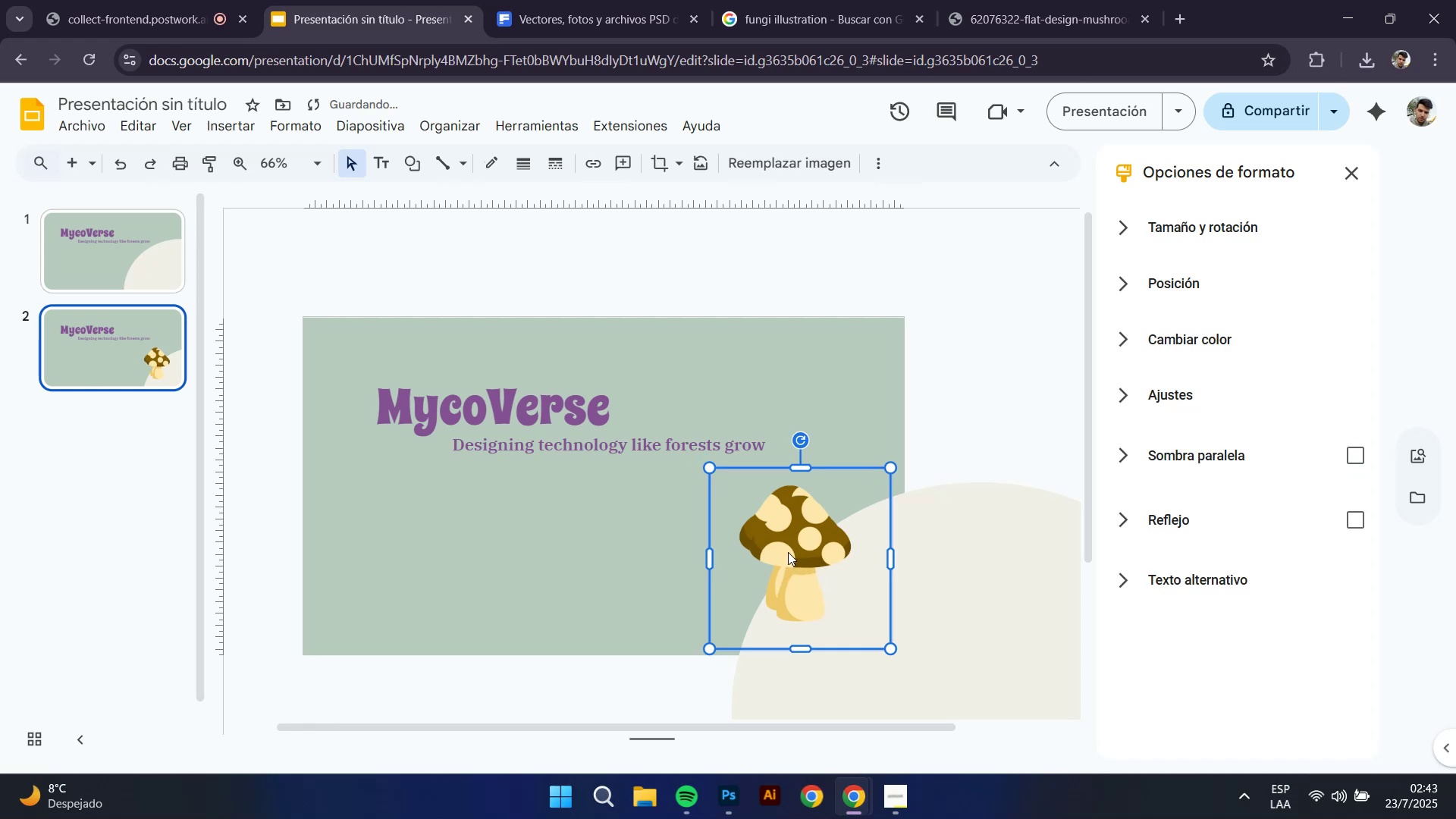 
hold_key(key=ControlLeft, duration=0.56)
scroll: coordinate [766, 555], scroll_direction: up, amount: 2.0
 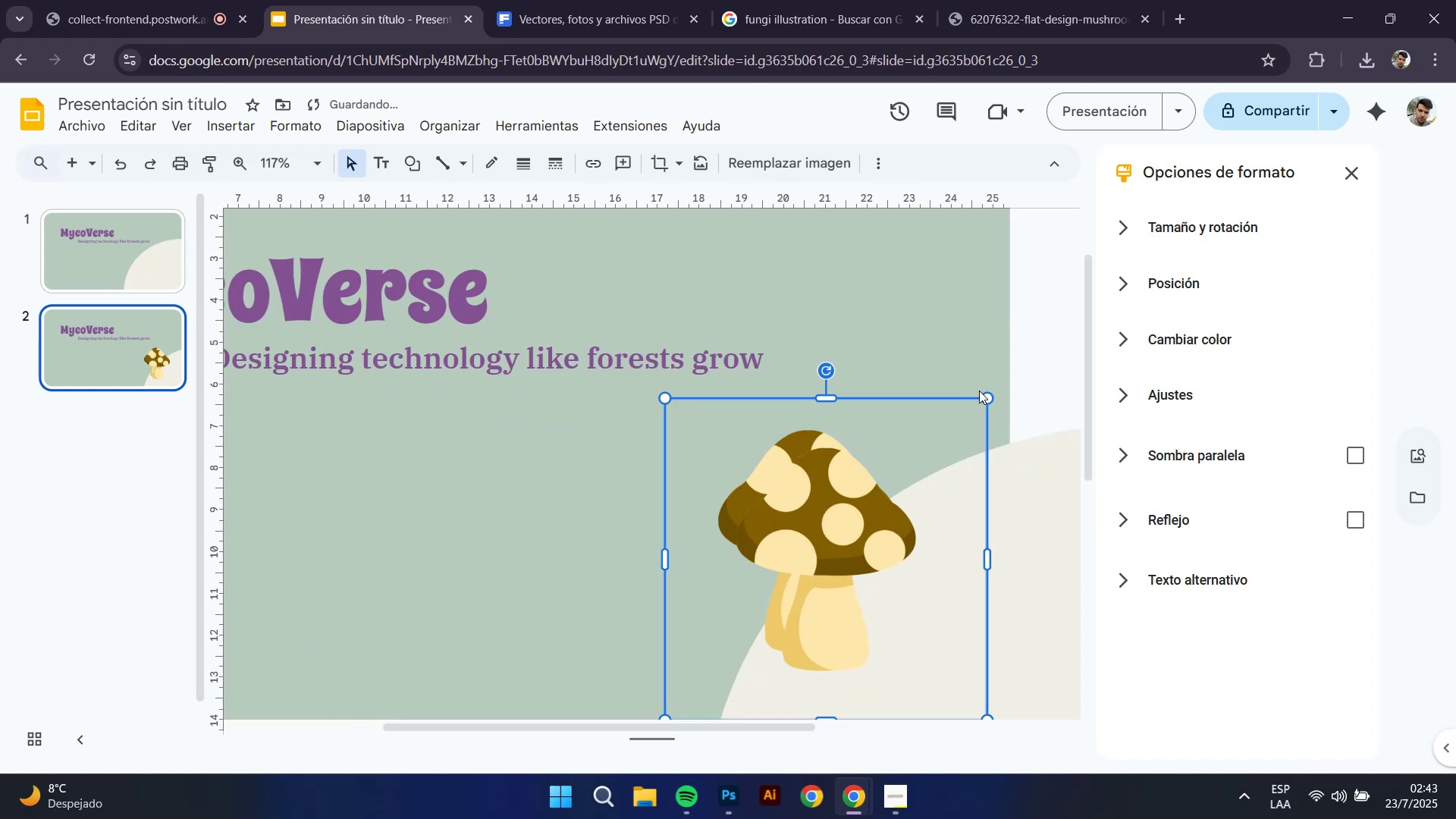 
left_click_drag(start_coordinate=[987, 391], to_coordinate=[855, 474])
 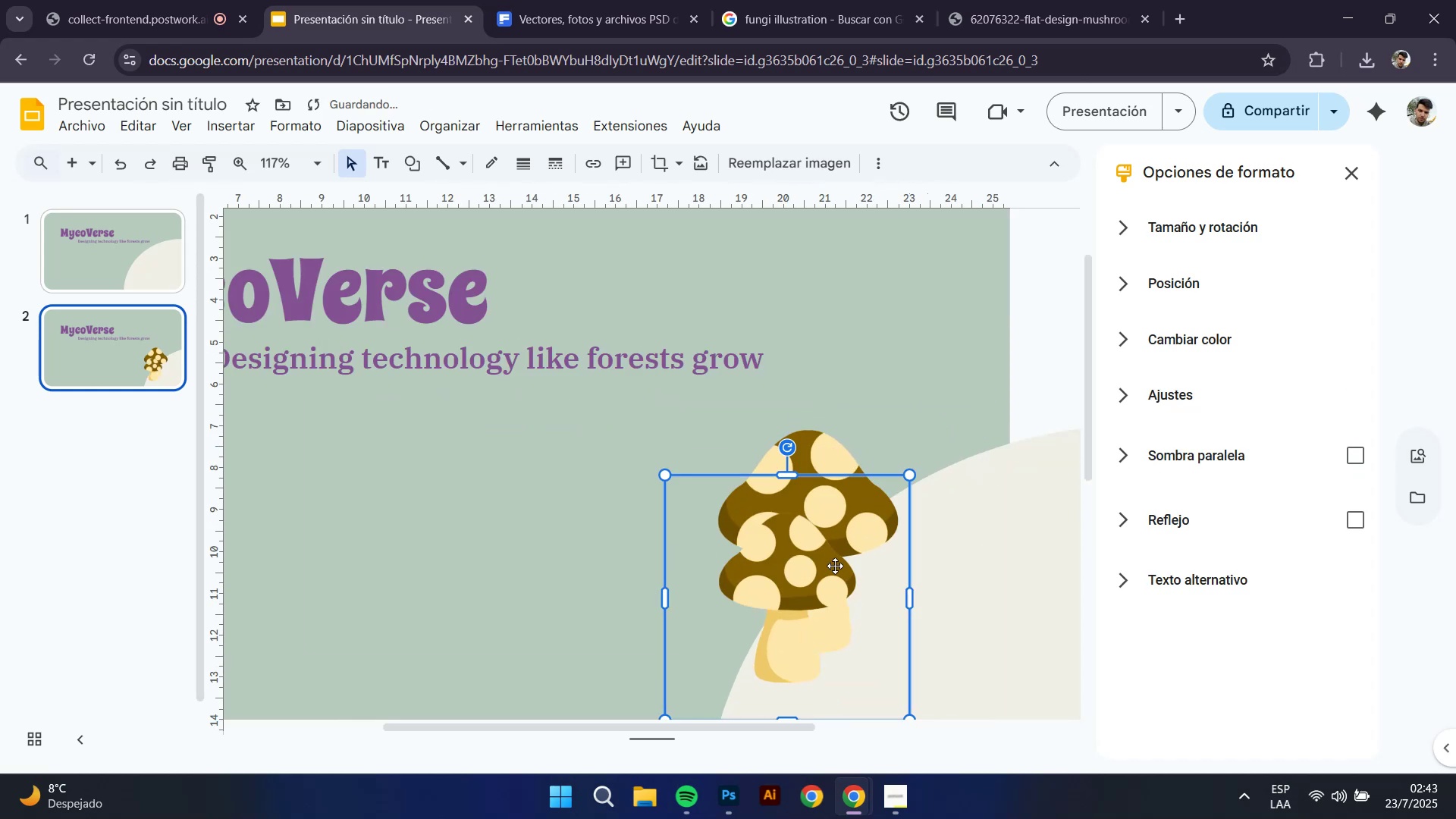 
left_click_drag(start_coordinate=[808, 588], to_coordinate=[747, 568])
 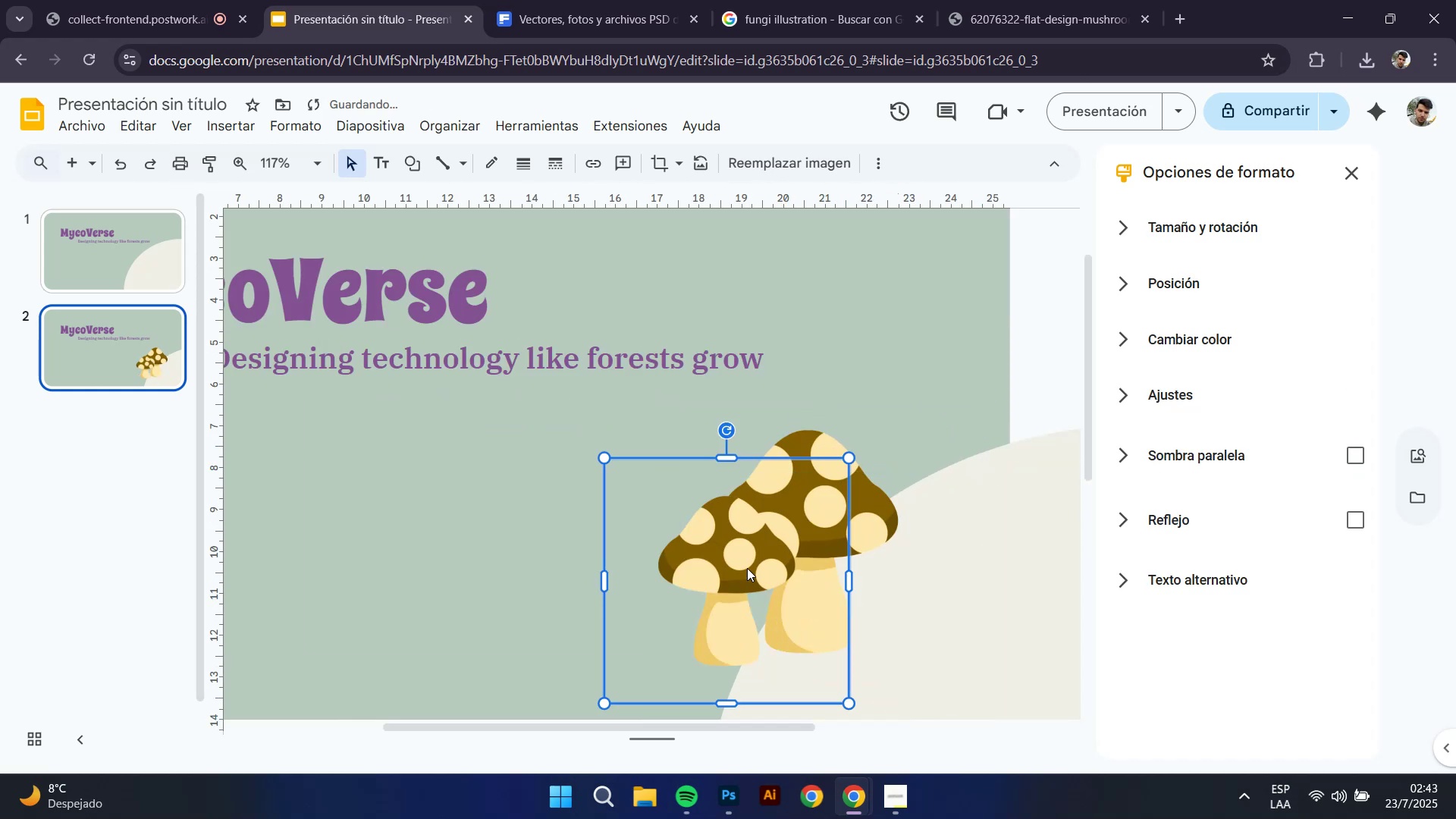 
left_click_drag(start_coordinate=[747, 570], to_coordinate=[769, 595])
 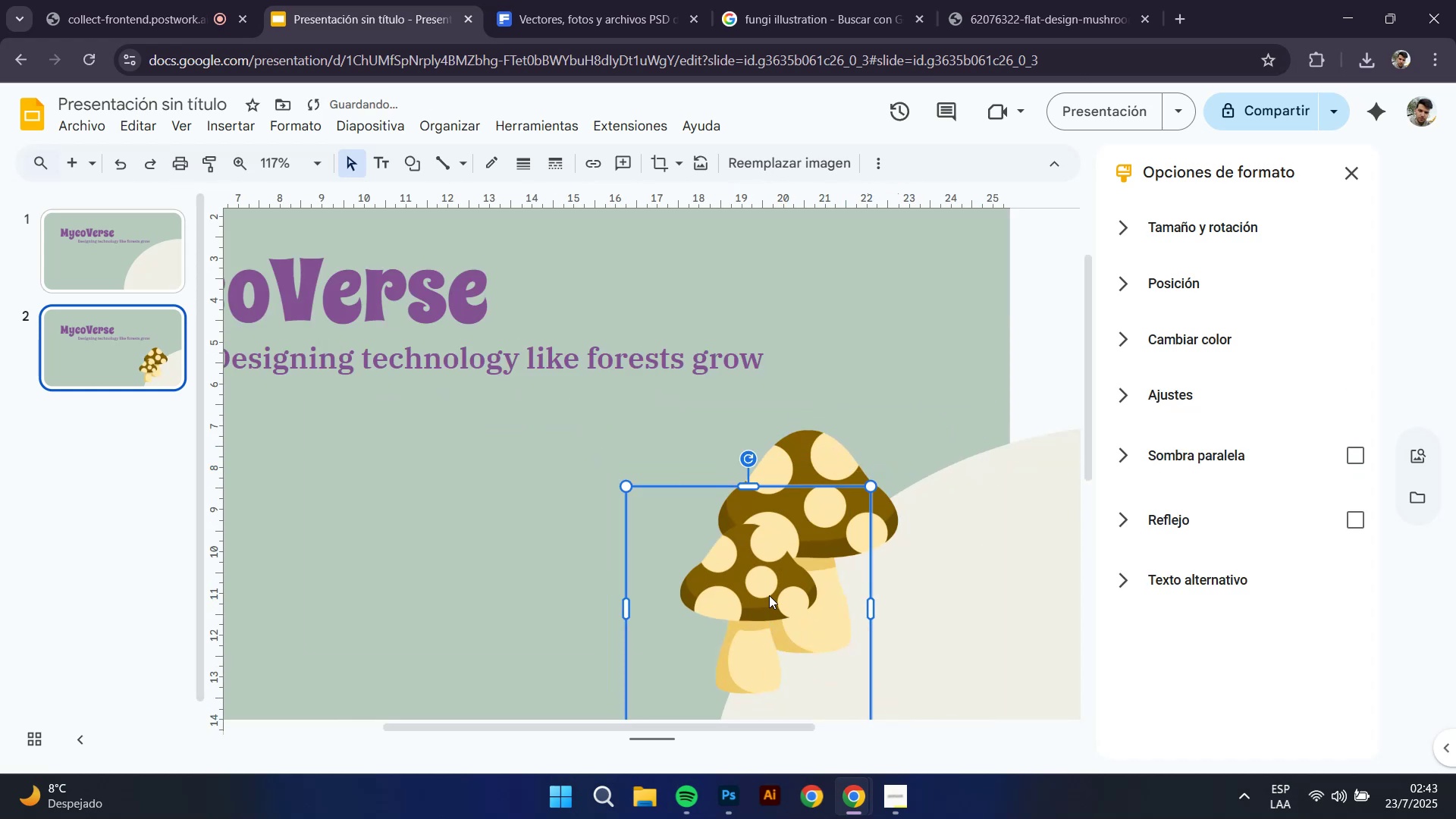 
left_click_drag(start_coordinate=[769, 595], to_coordinate=[742, 582])
 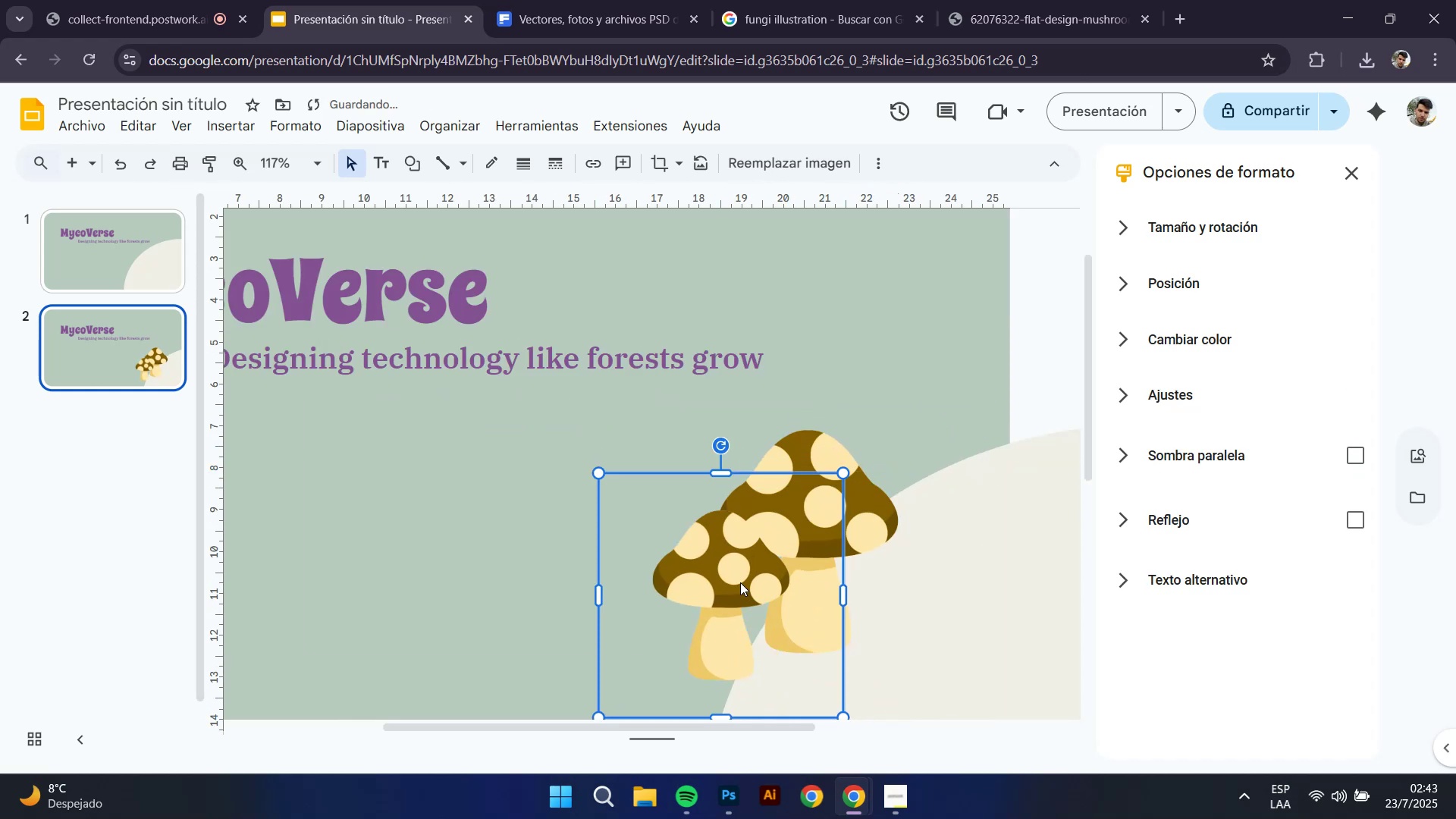 
left_click_drag(start_coordinate=[738, 584], to_coordinate=[735, 594])
 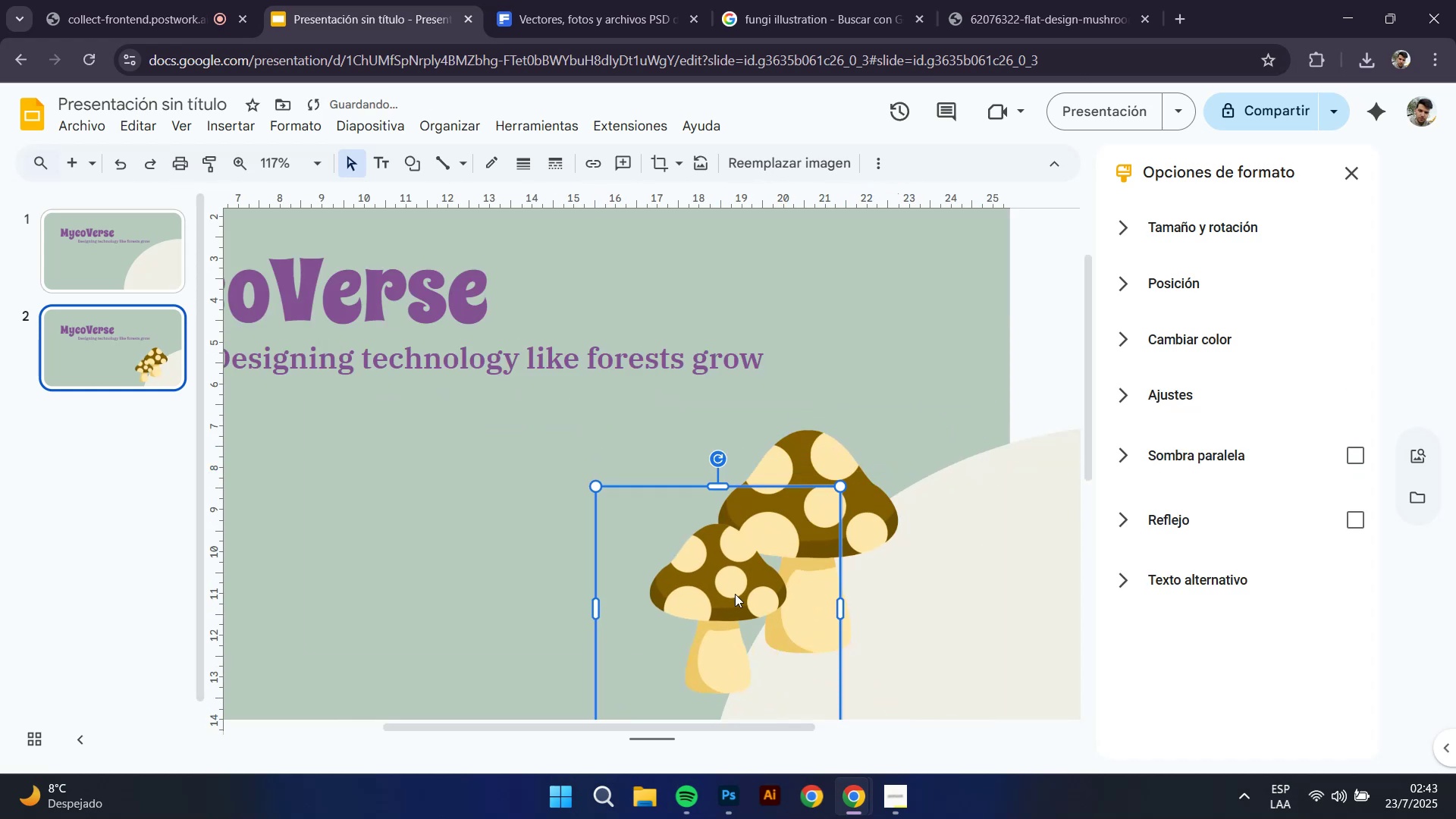 
hold_key(key=ControlLeft, duration=0.55)
scroll: coordinate [786, 485], scroll_direction: down, amount: 3.0
 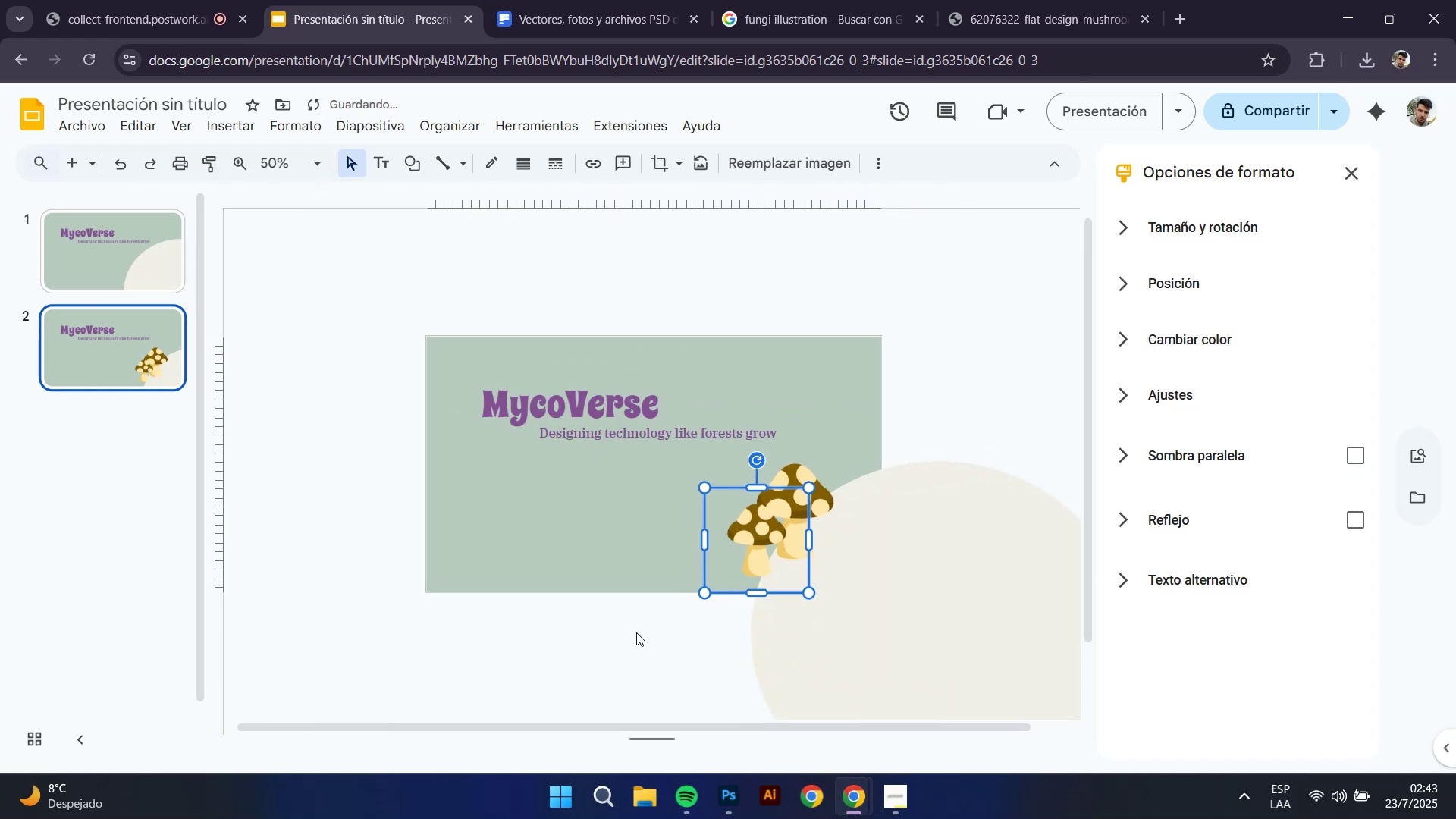 
left_click([582, 657])
 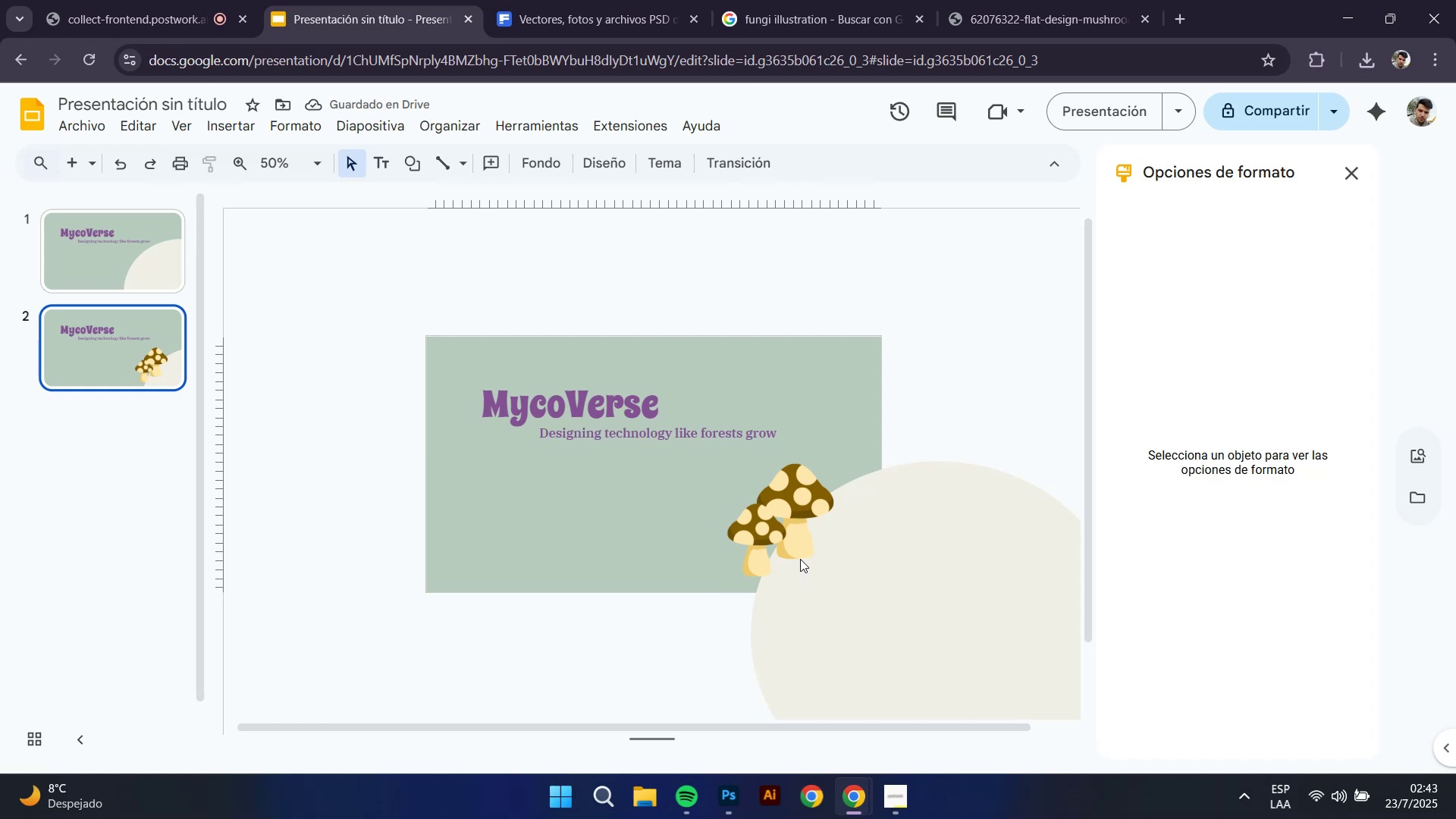 
hold_key(key=ControlLeft, duration=0.64)
scroll: coordinate [814, 544], scroll_direction: up, amount: 7.0
 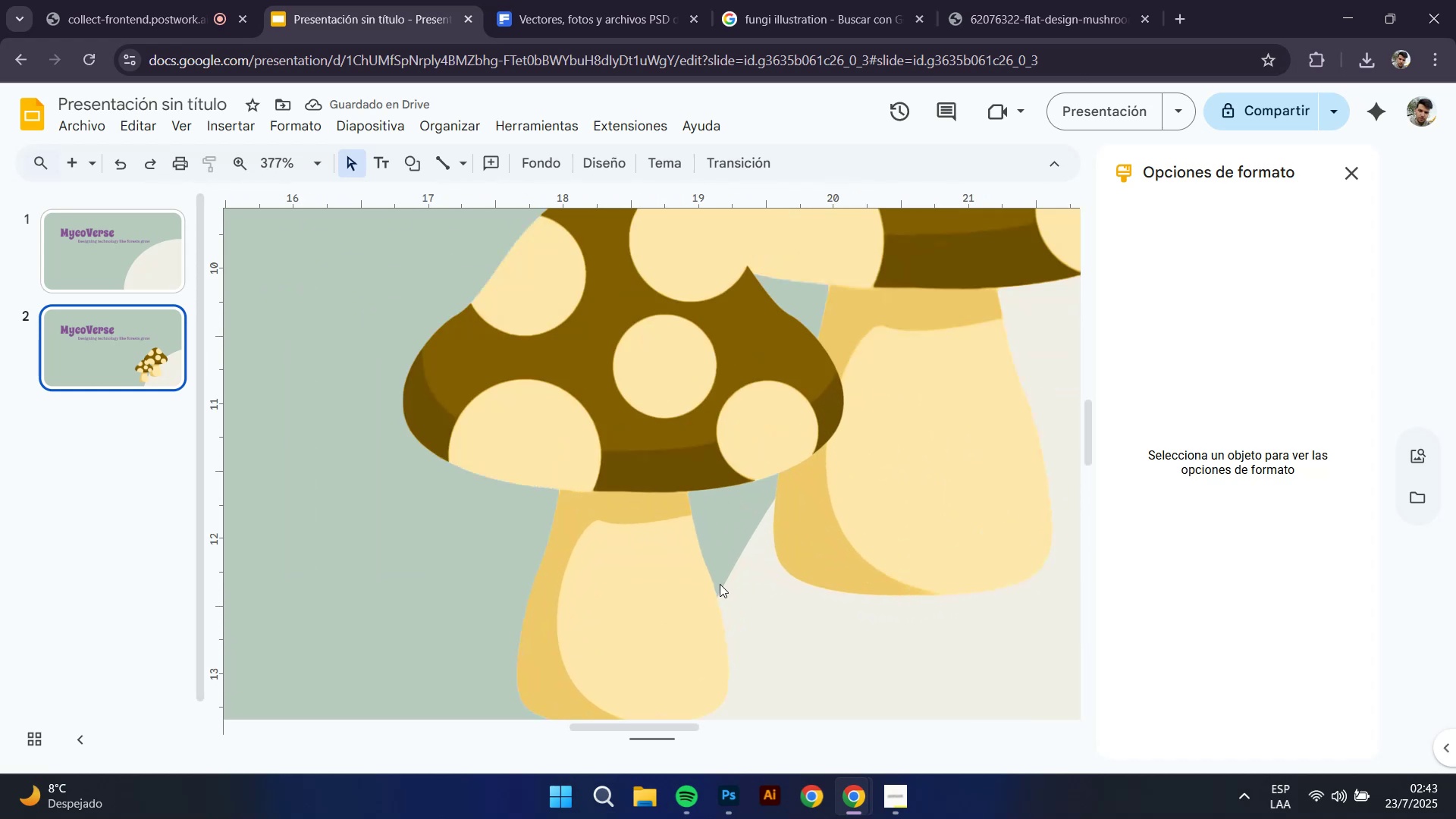 
left_click_drag(start_coordinate=[667, 612], to_coordinate=[733, 604])
 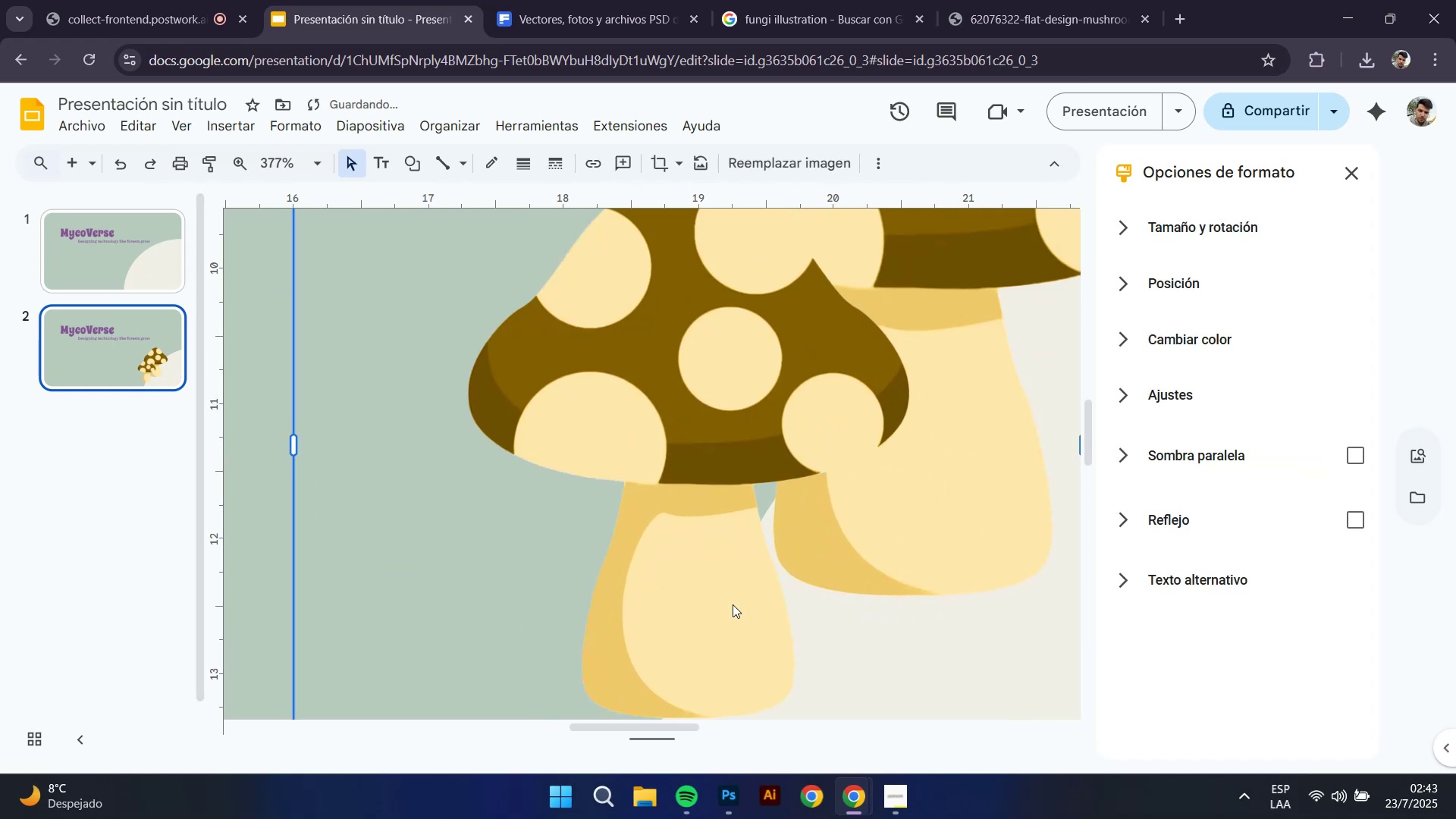 
hold_key(key=ControlLeft, duration=0.6)
scroll: coordinate [691, 532], scroll_direction: down, amount: 3.0
 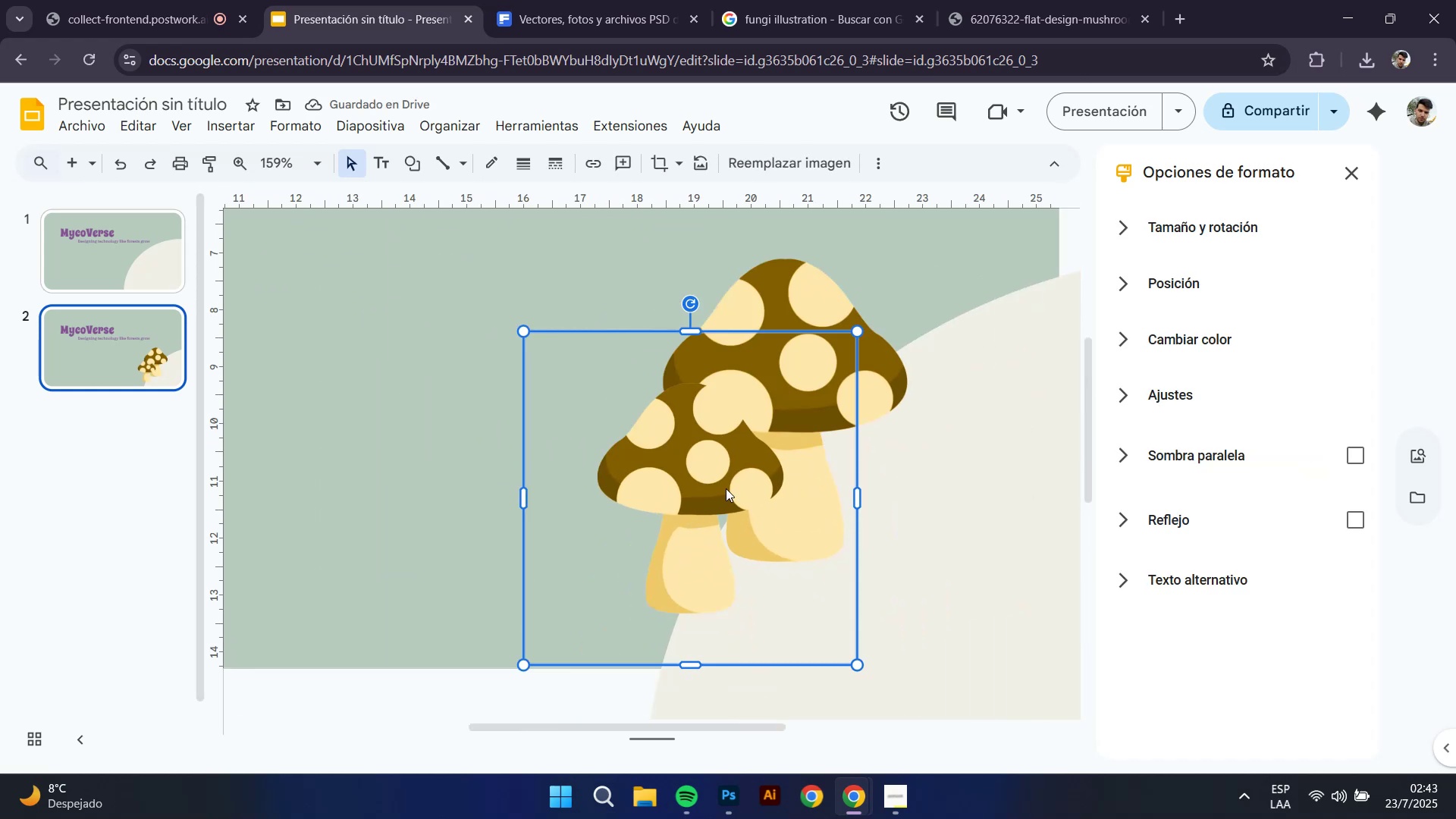 
left_click([1131, 448])
 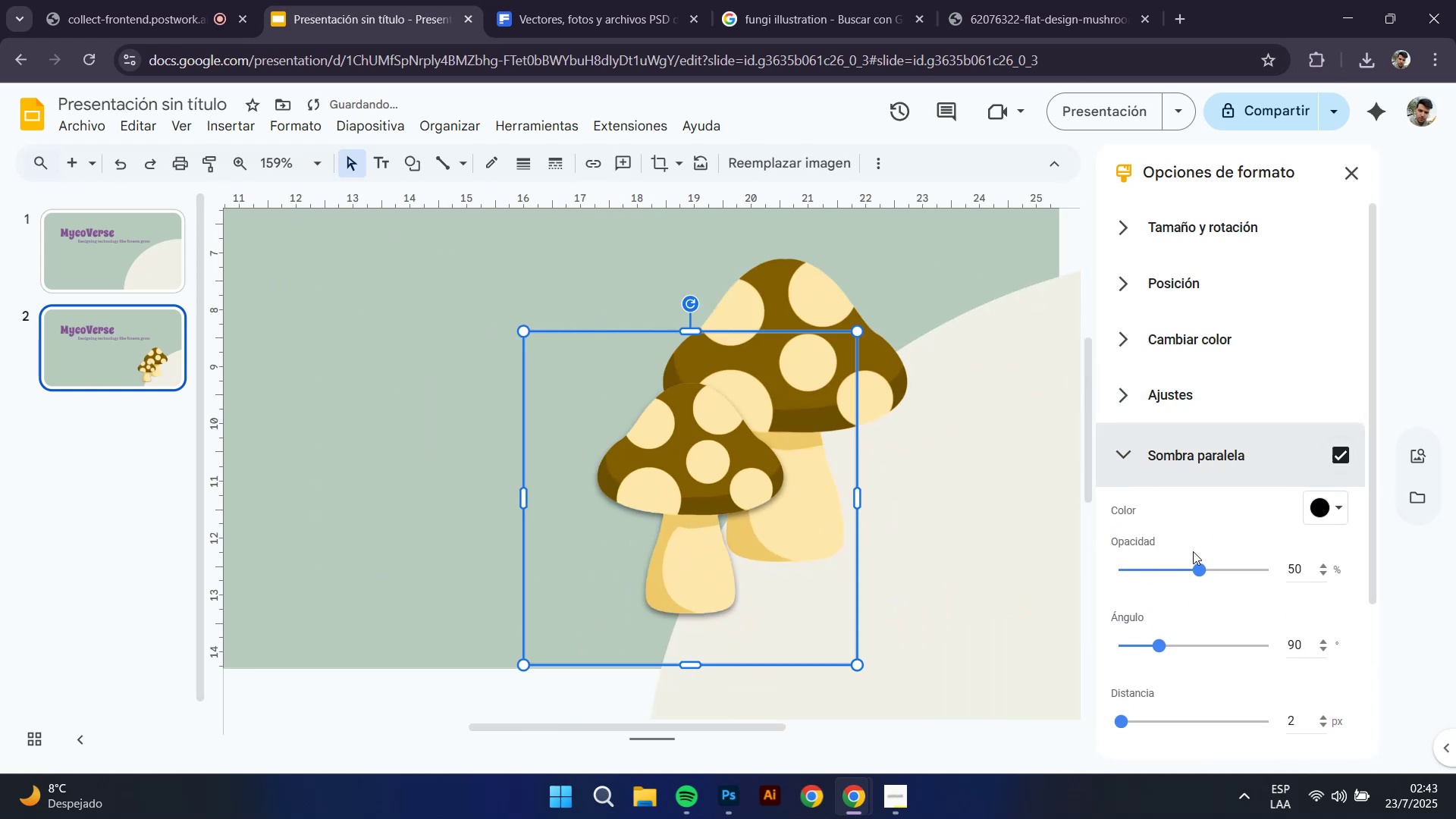 
scroll: coordinate [1188, 515], scroll_direction: down, amount: 1.0
 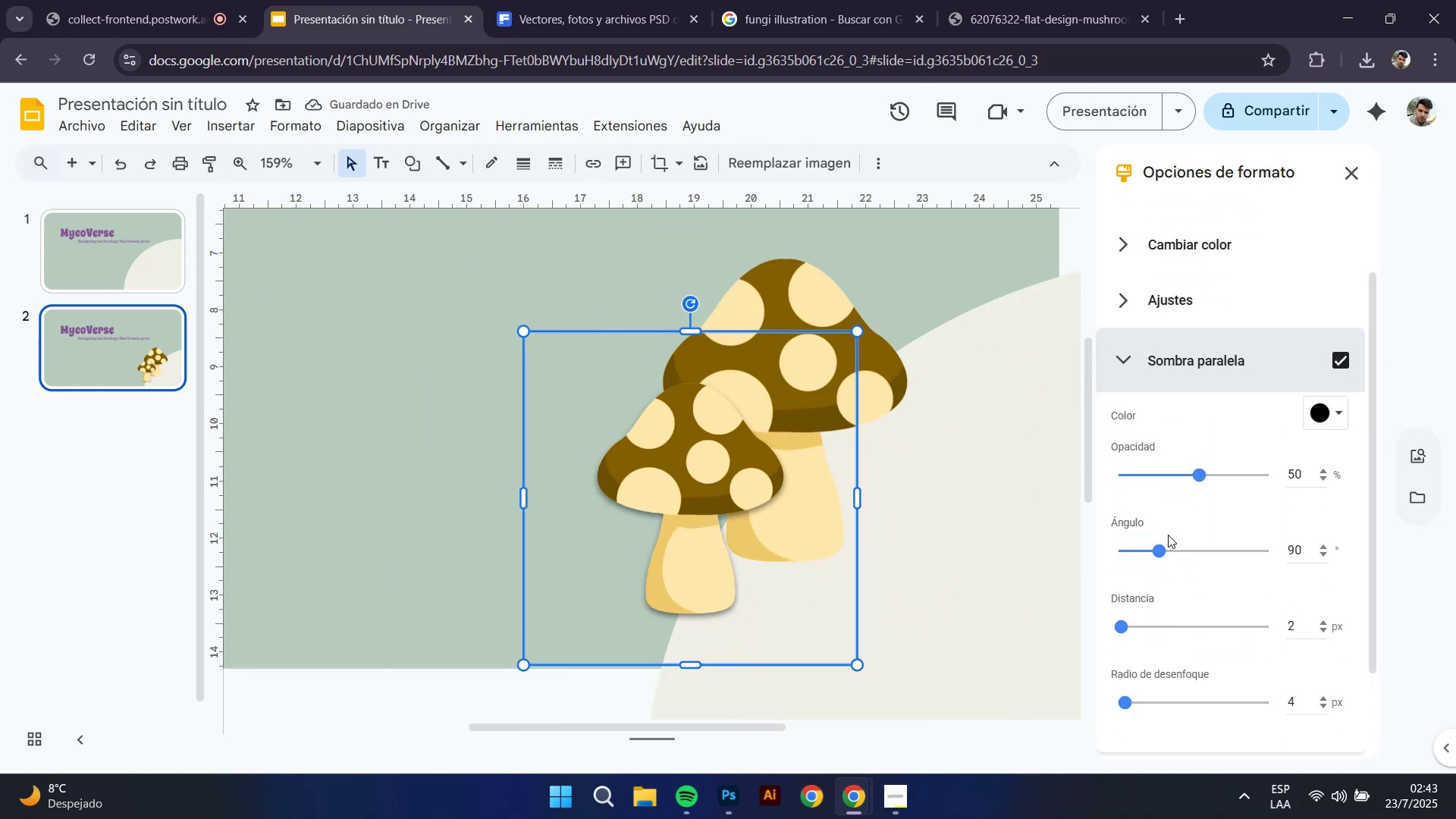 
left_click_drag(start_coordinate=[1159, 550], to_coordinate=[1189, 548])
 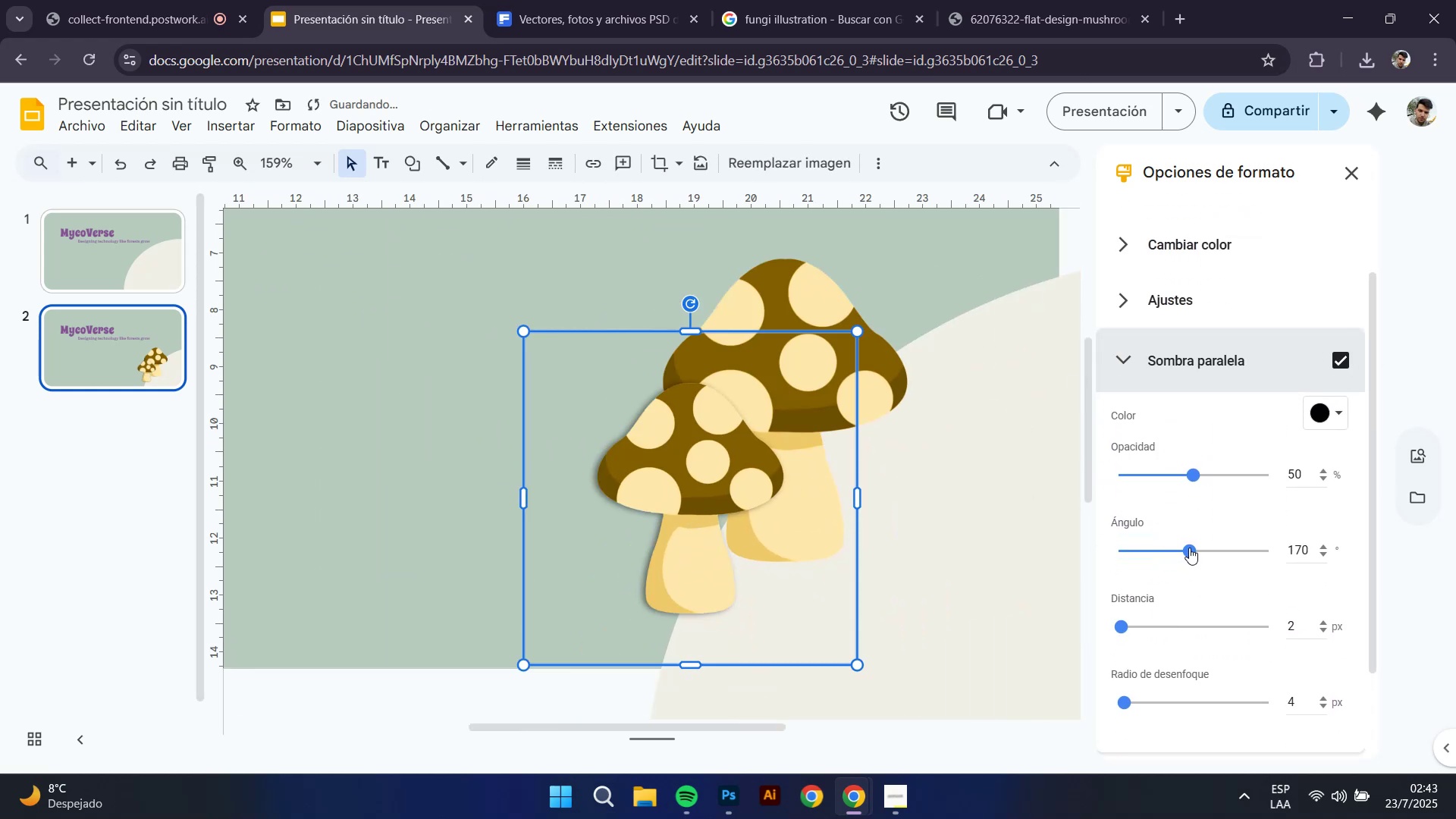 
left_click_drag(start_coordinate=[1189, 548], to_coordinate=[1150, 554])
 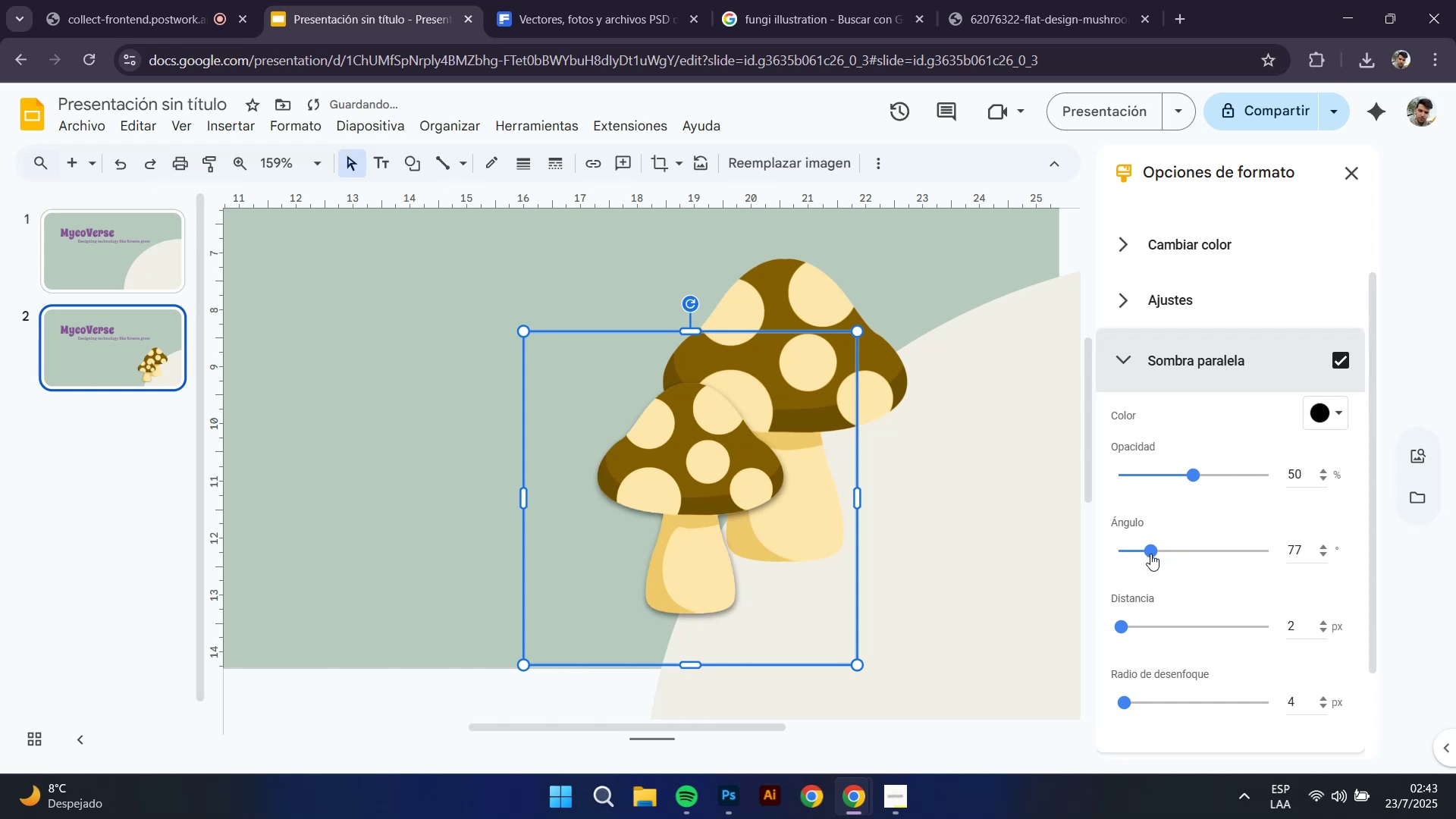 
left_click_drag(start_coordinate=[1150, 554], to_coordinate=[1144, 554])
 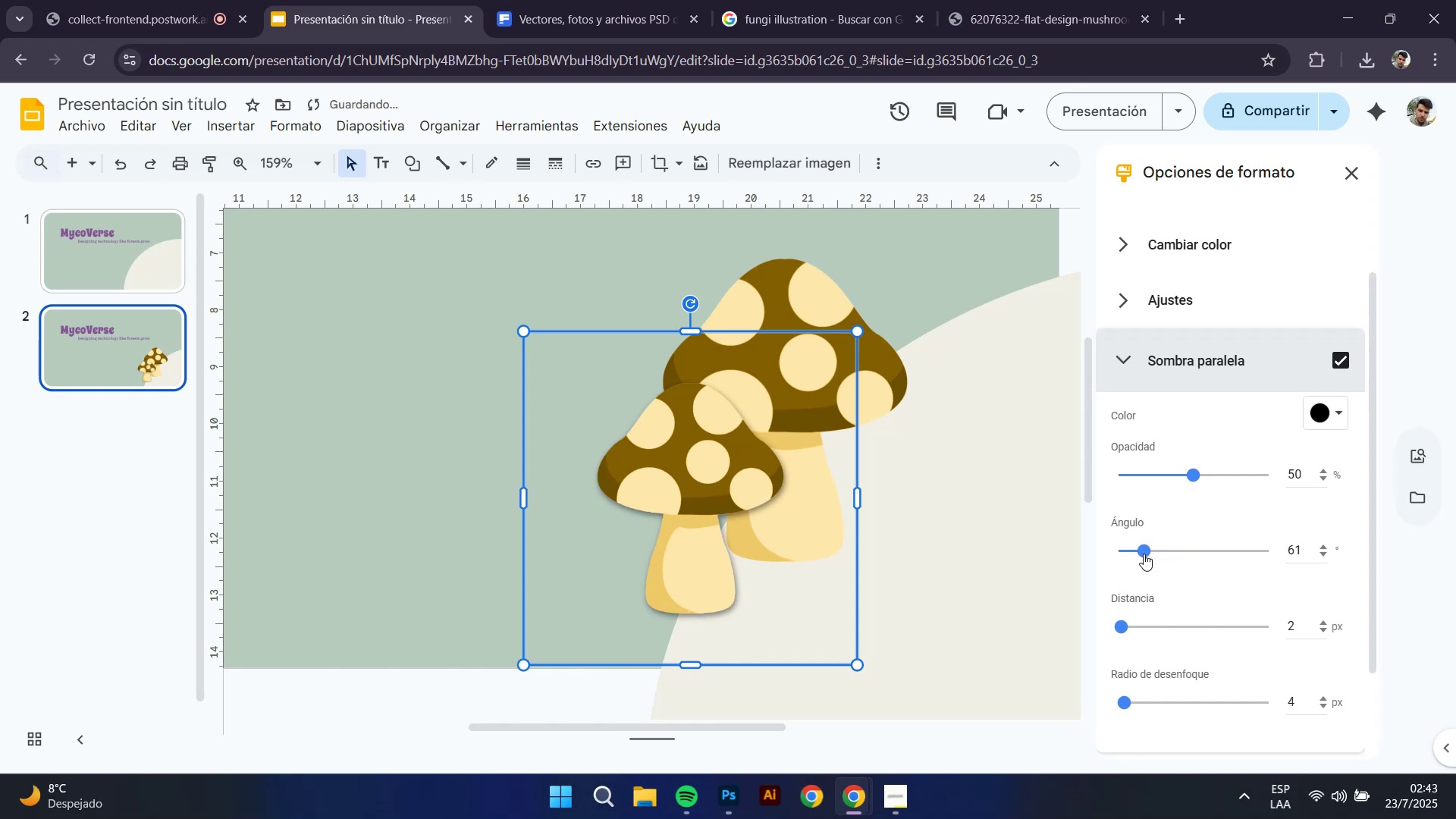 
left_click_drag(start_coordinate=[1144, 554], to_coordinate=[1123, 557])
 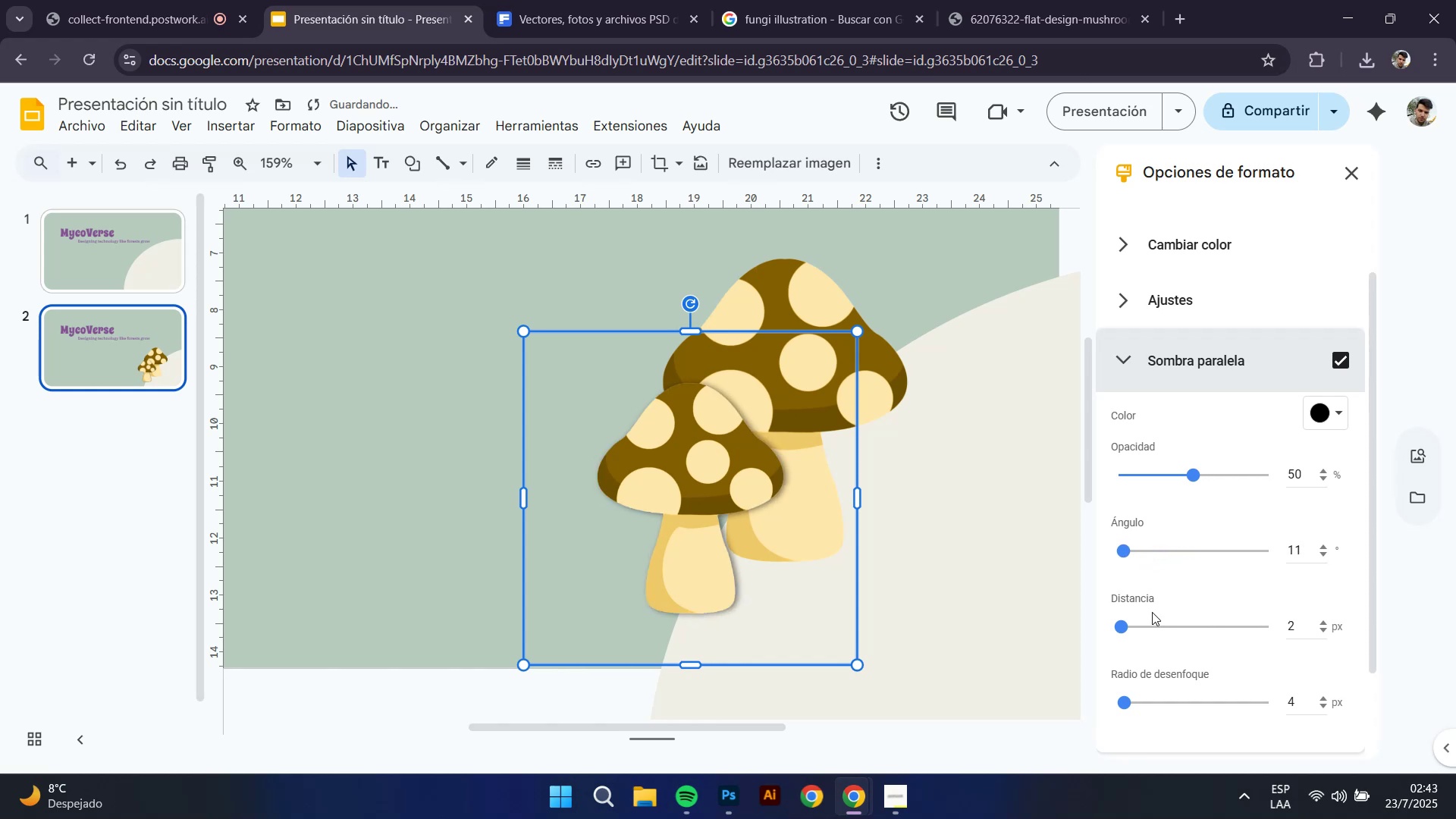 
left_click_drag(start_coordinate=[1127, 626], to_coordinate=[1143, 623])
 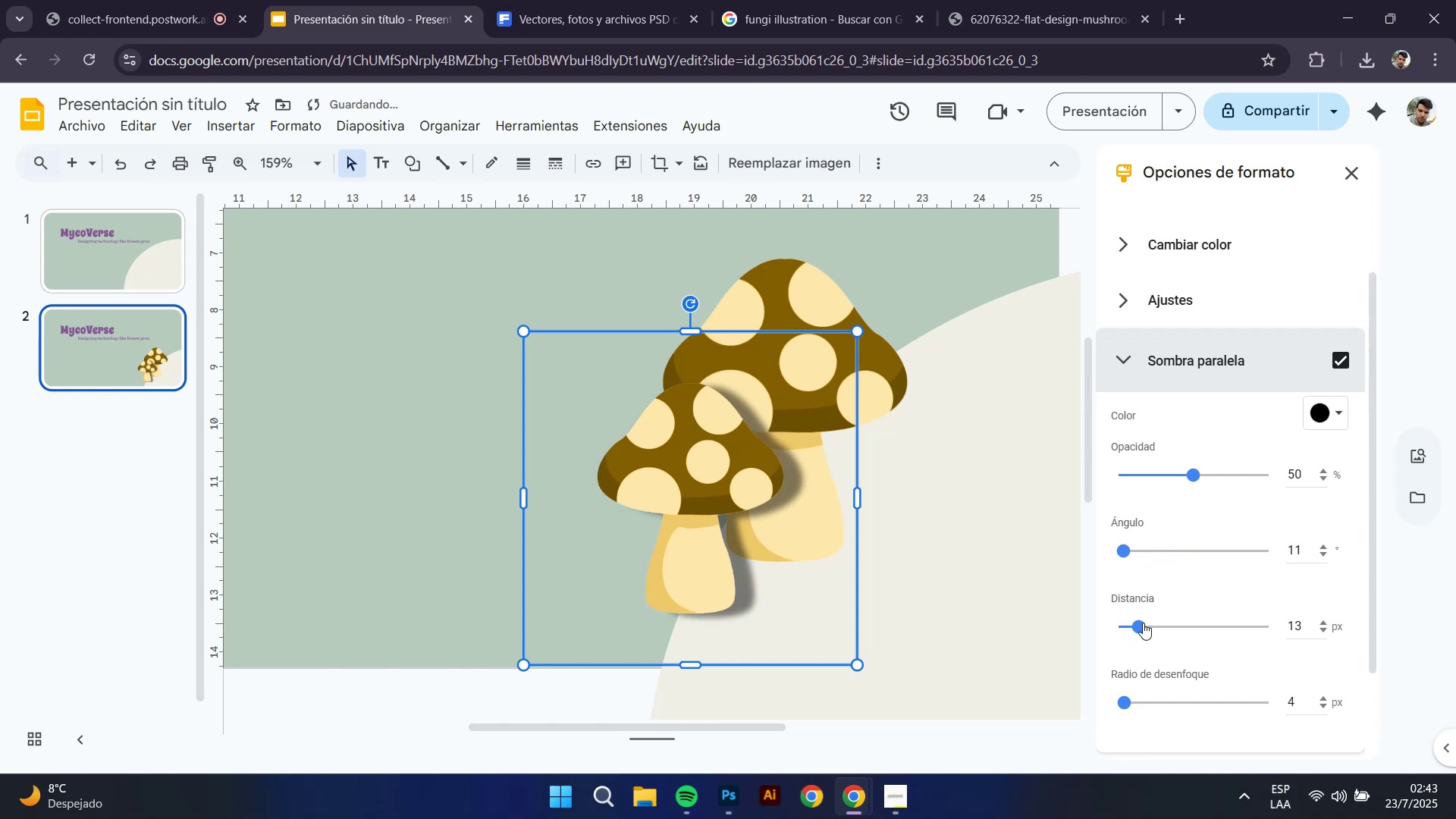 
left_click_drag(start_coordinate=[1143, 623], to_coordinate=[1131, 623])
 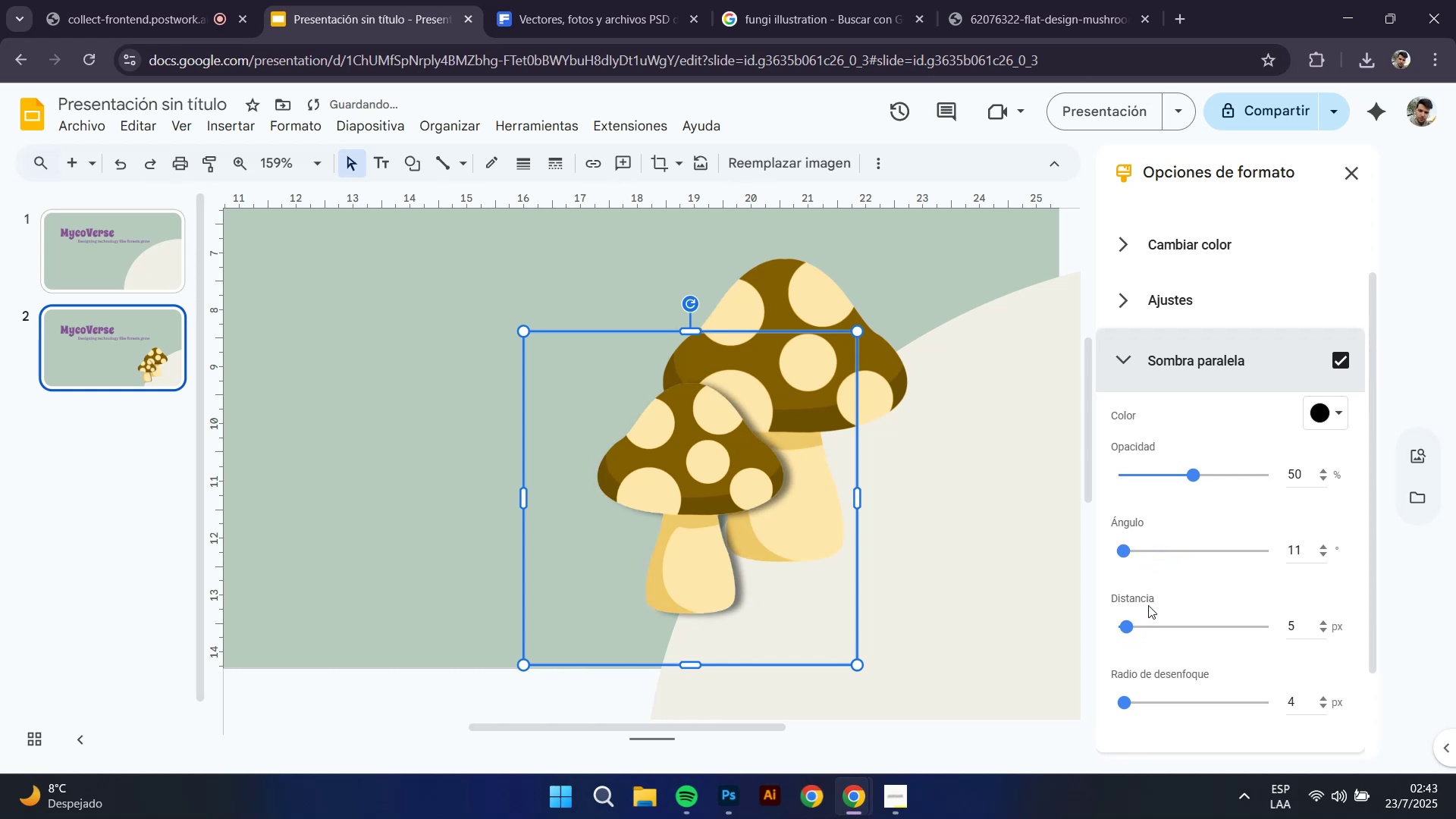 
left_click_drag(start_coordinate=[1192, 475], to_coordinate=[1167, 484])
 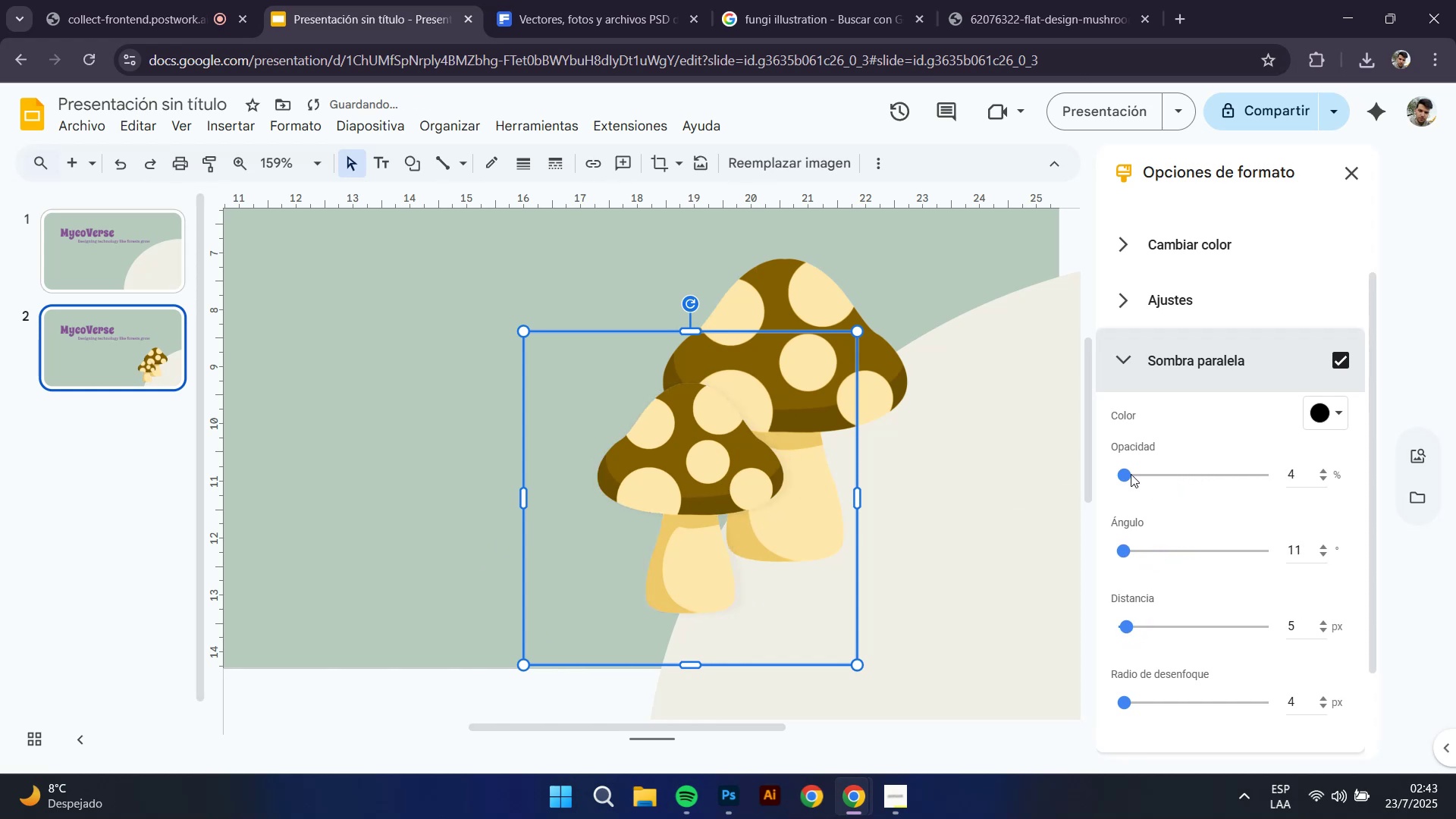 
left_click_drag(start_coordinate=[1128, 473], to_coordinate=[1148, 471])
 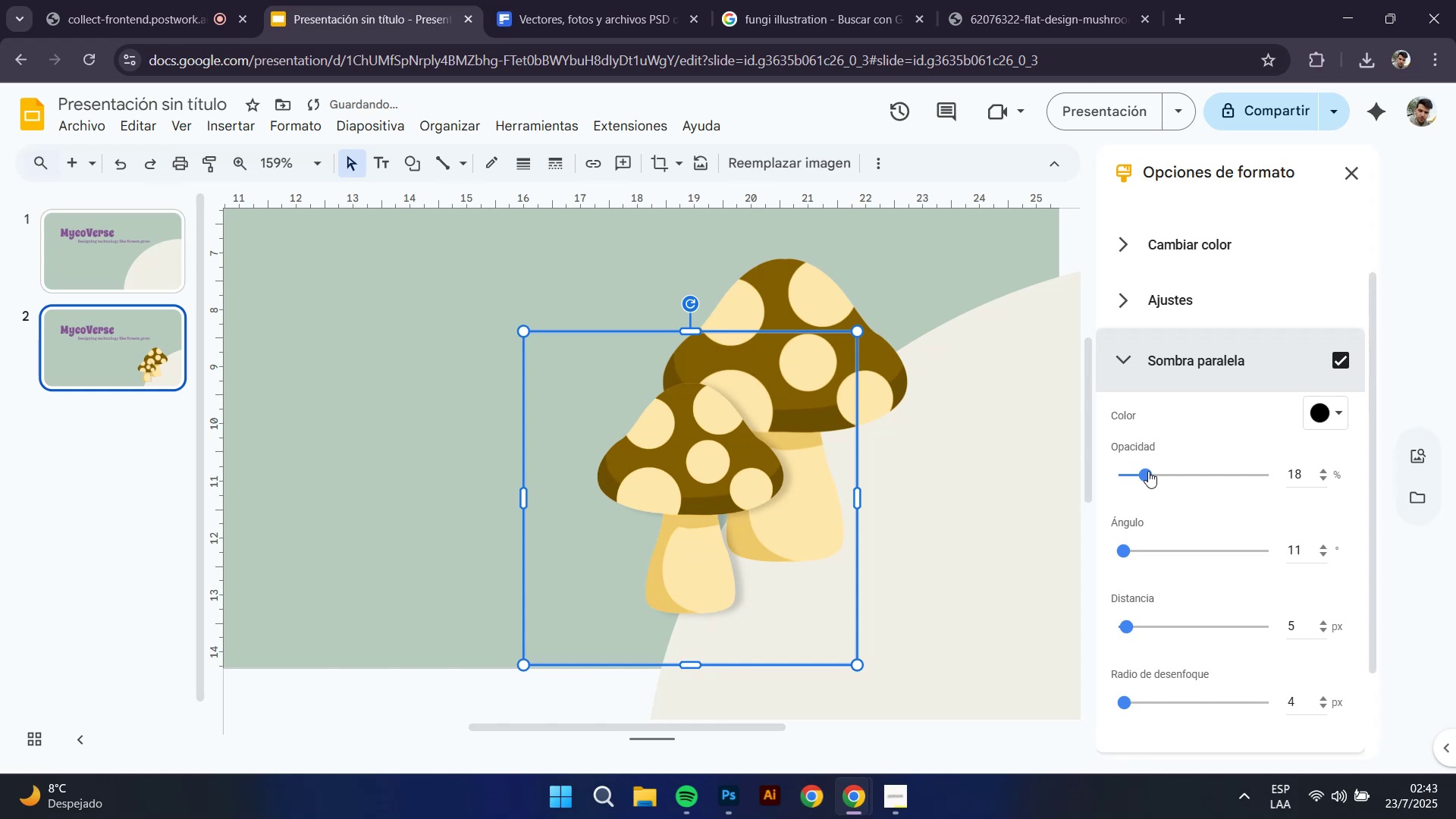 
left_click([1148, 471])
 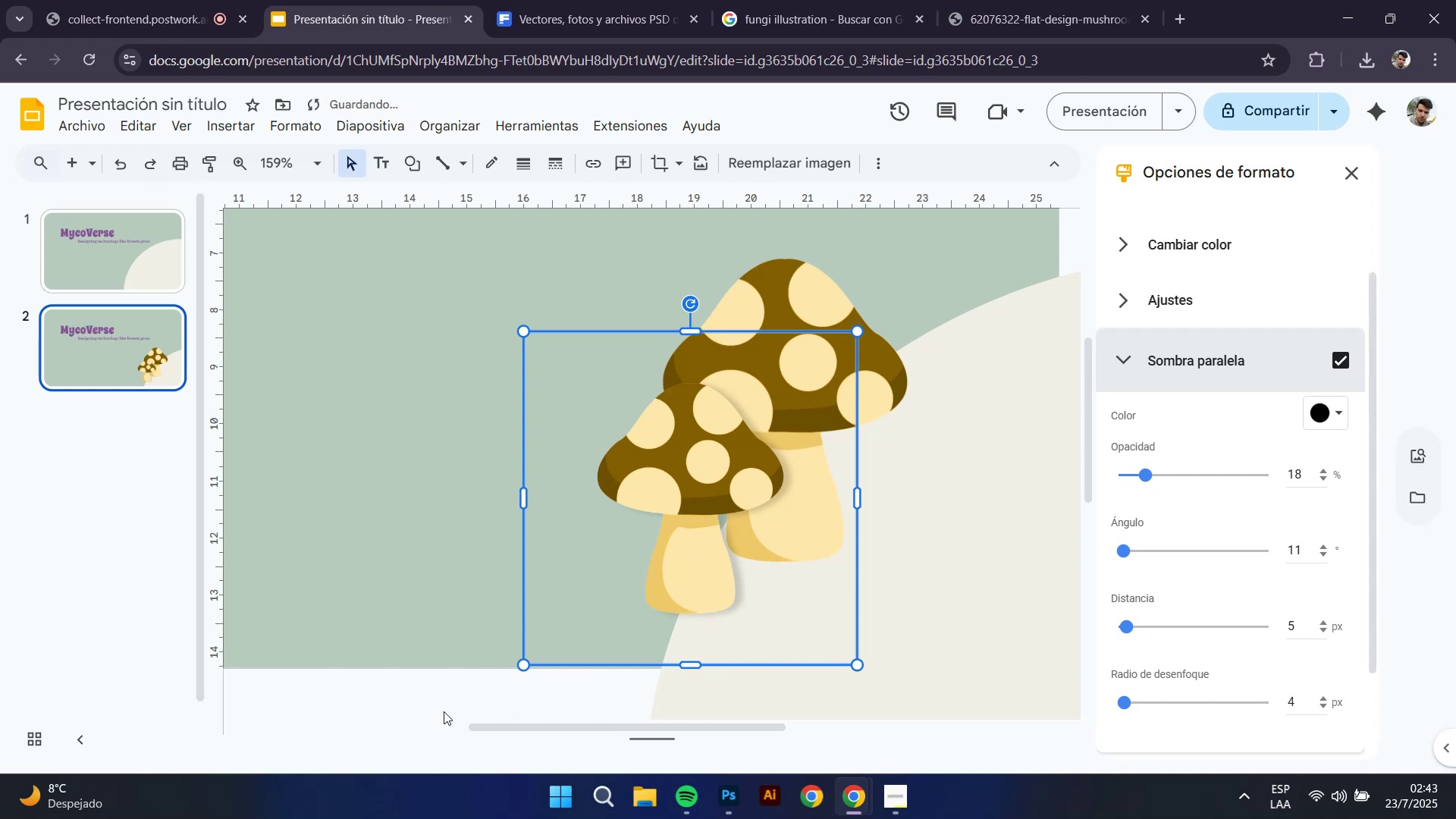 
left_click([418, 693])
 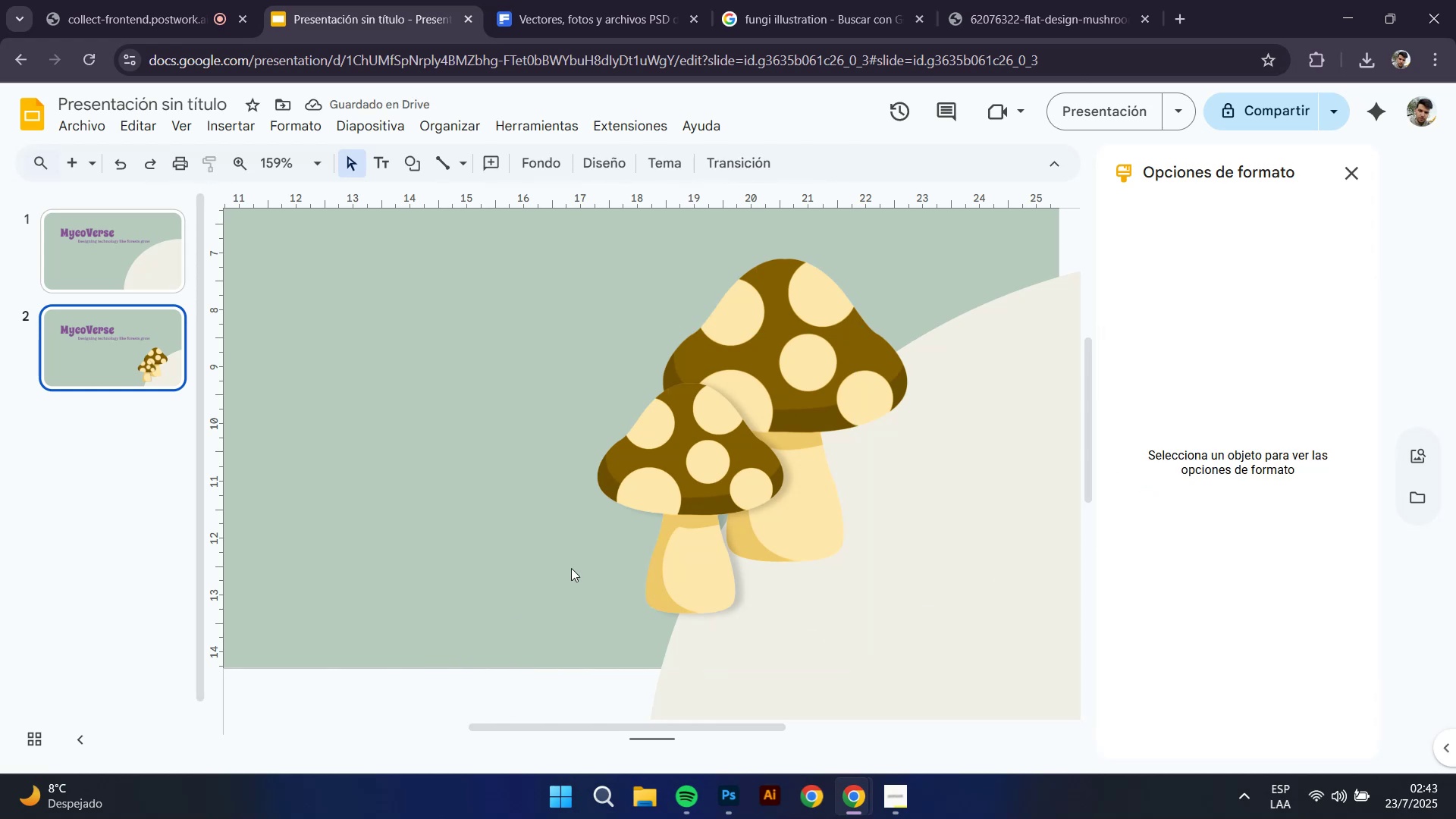 
hold_key(key=ControlLeft, duration=0.55)
scroll: coordinate [654, 506], scroll_direction: down, amount: 5.0
 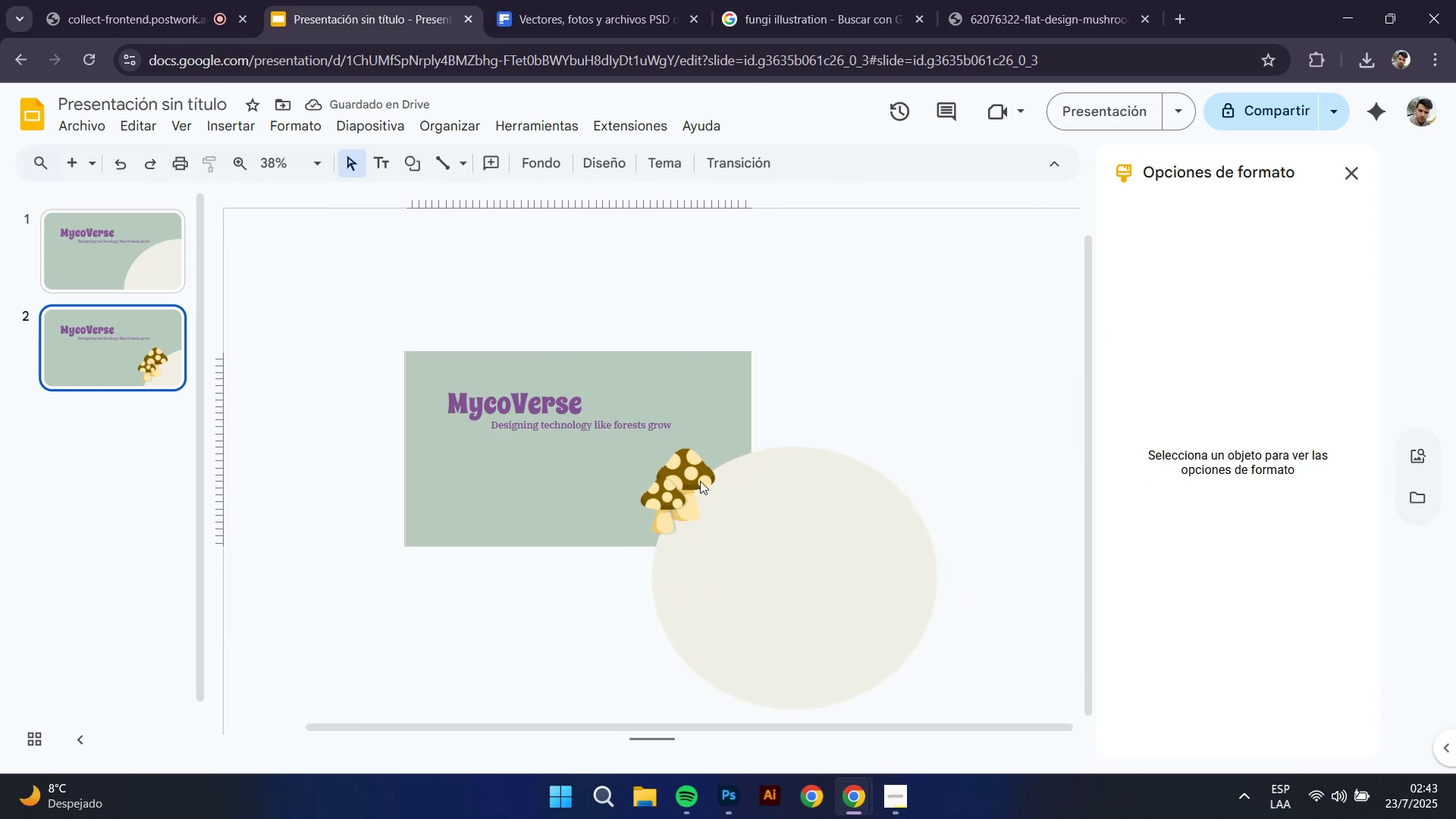 
hold_key(key=ControlLeft, duration=0.73)
scroll: coordinate [694, 486], scroll_direction: up, amount: 5.0
 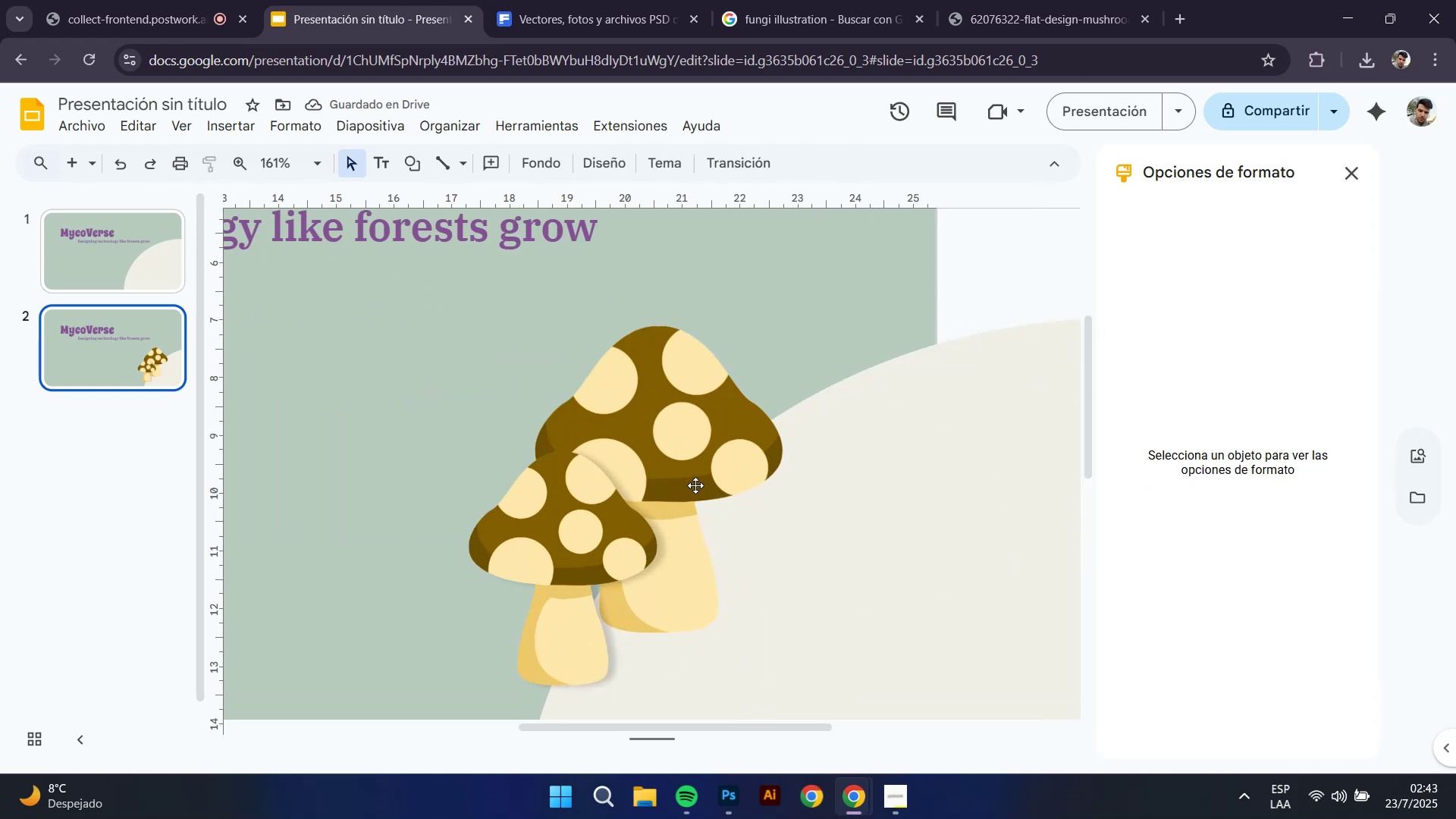 
left_click([698, 456])
 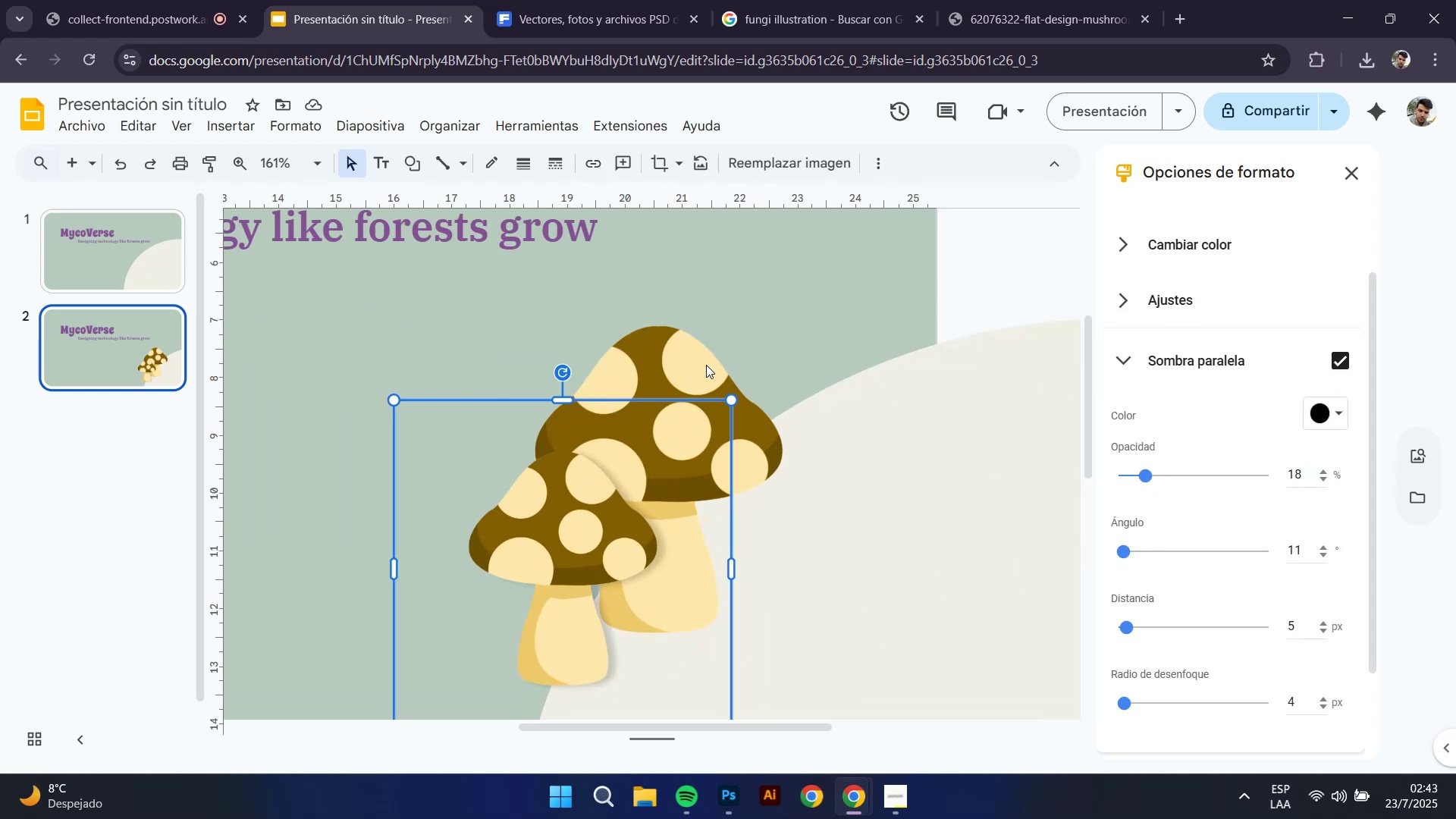 
left_click([706, 362])
 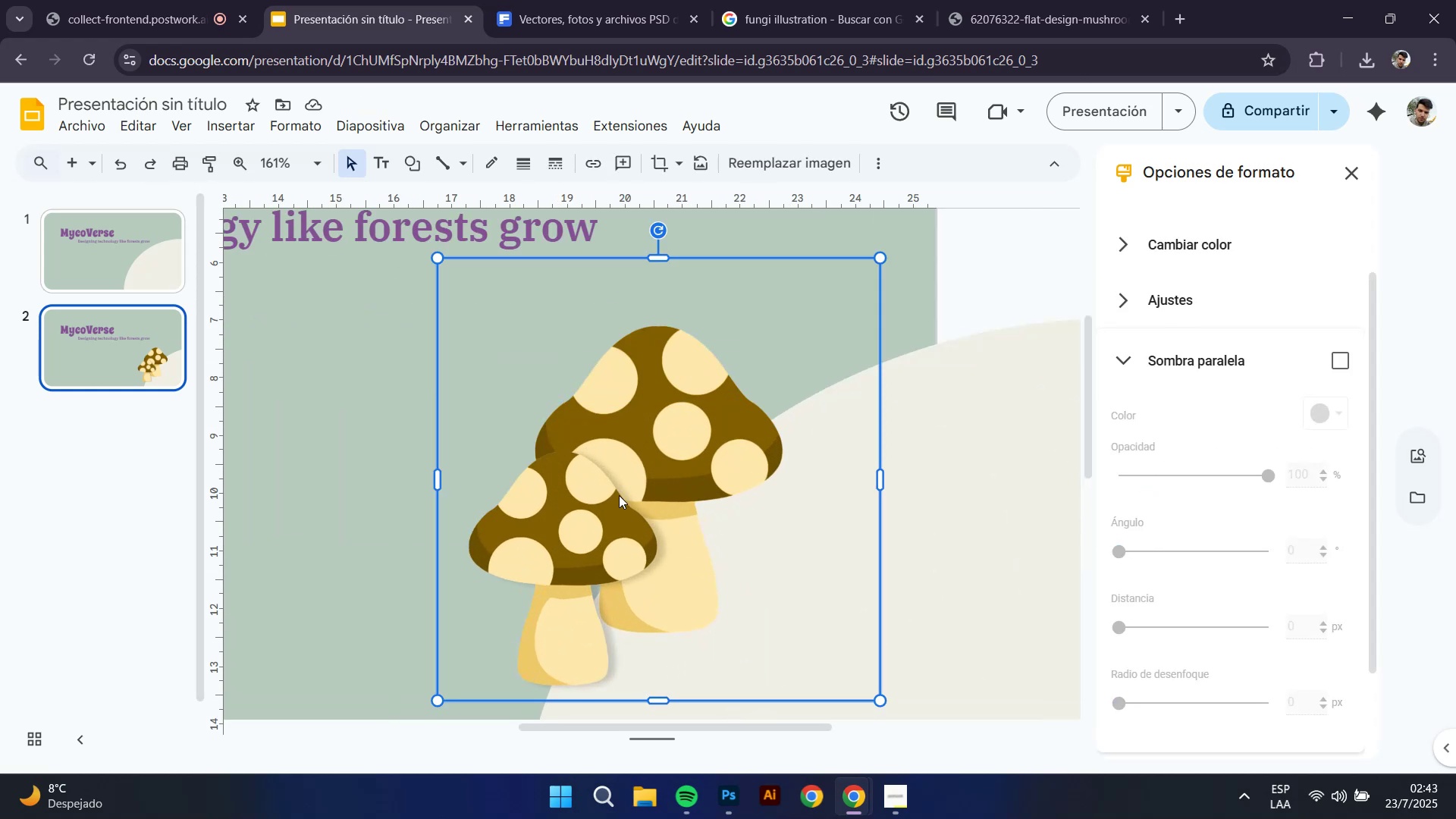 
left_click([579, 537])
 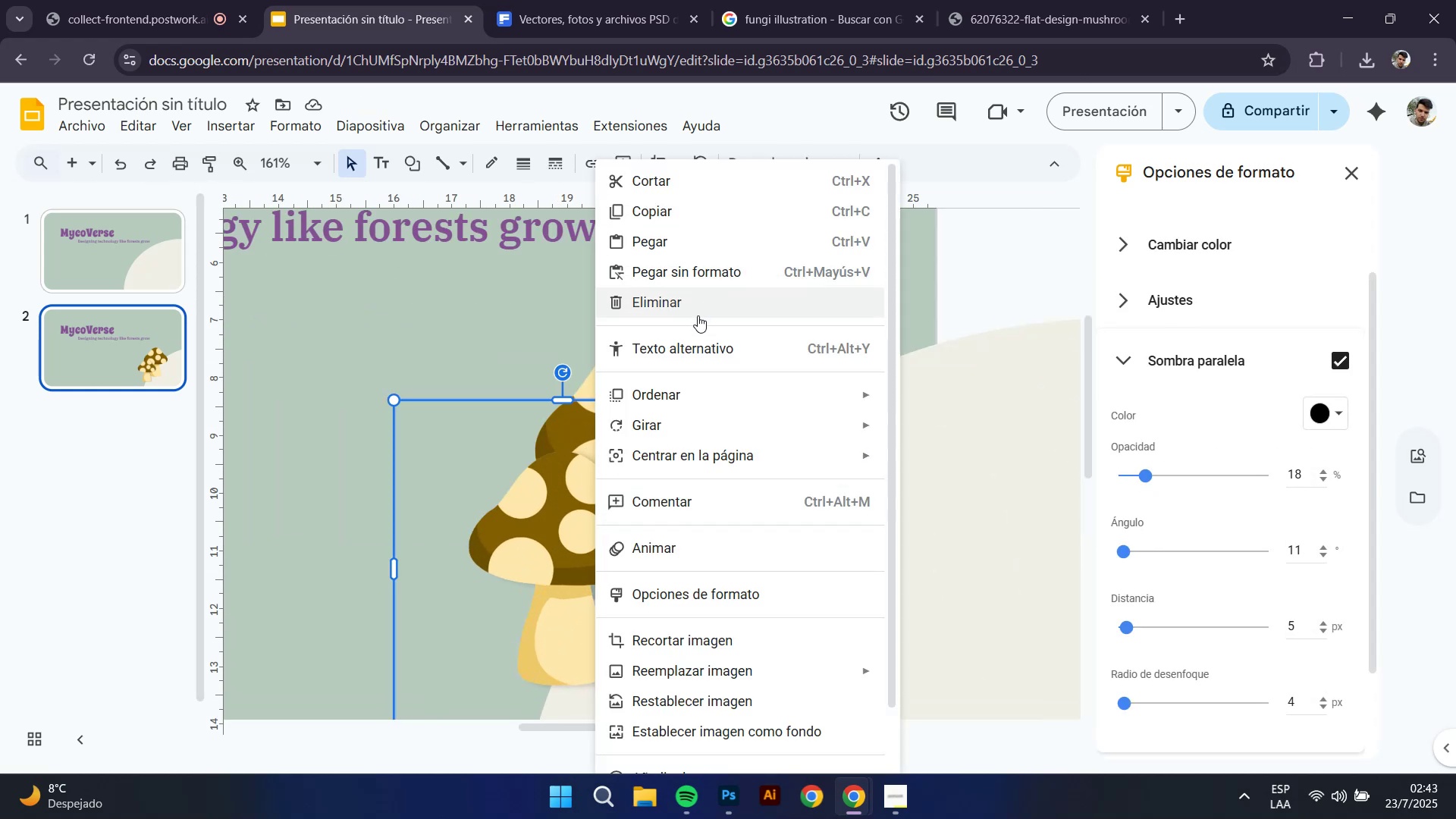 
left_click([682, 207])
 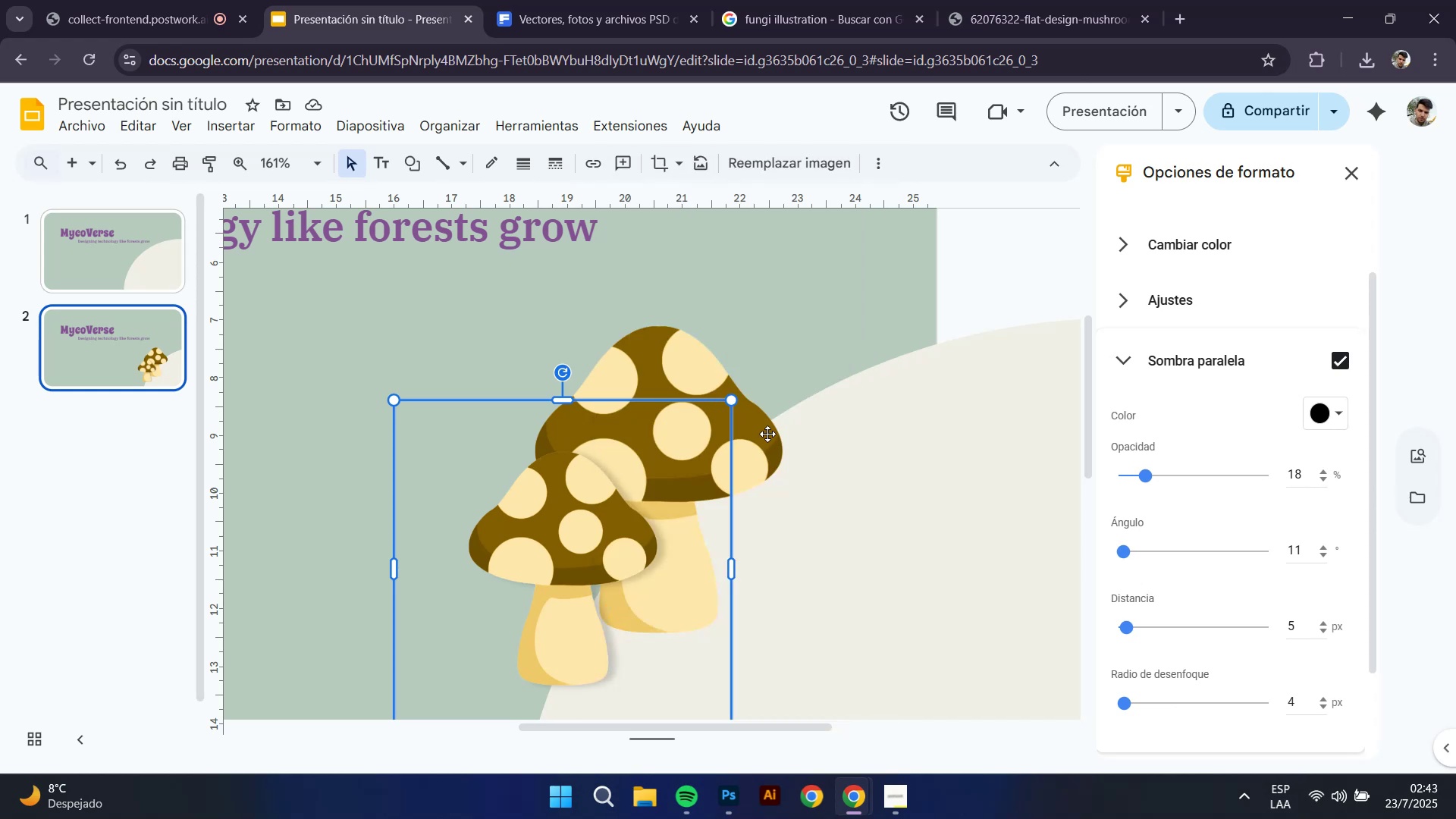 
left_click([764, 435])
 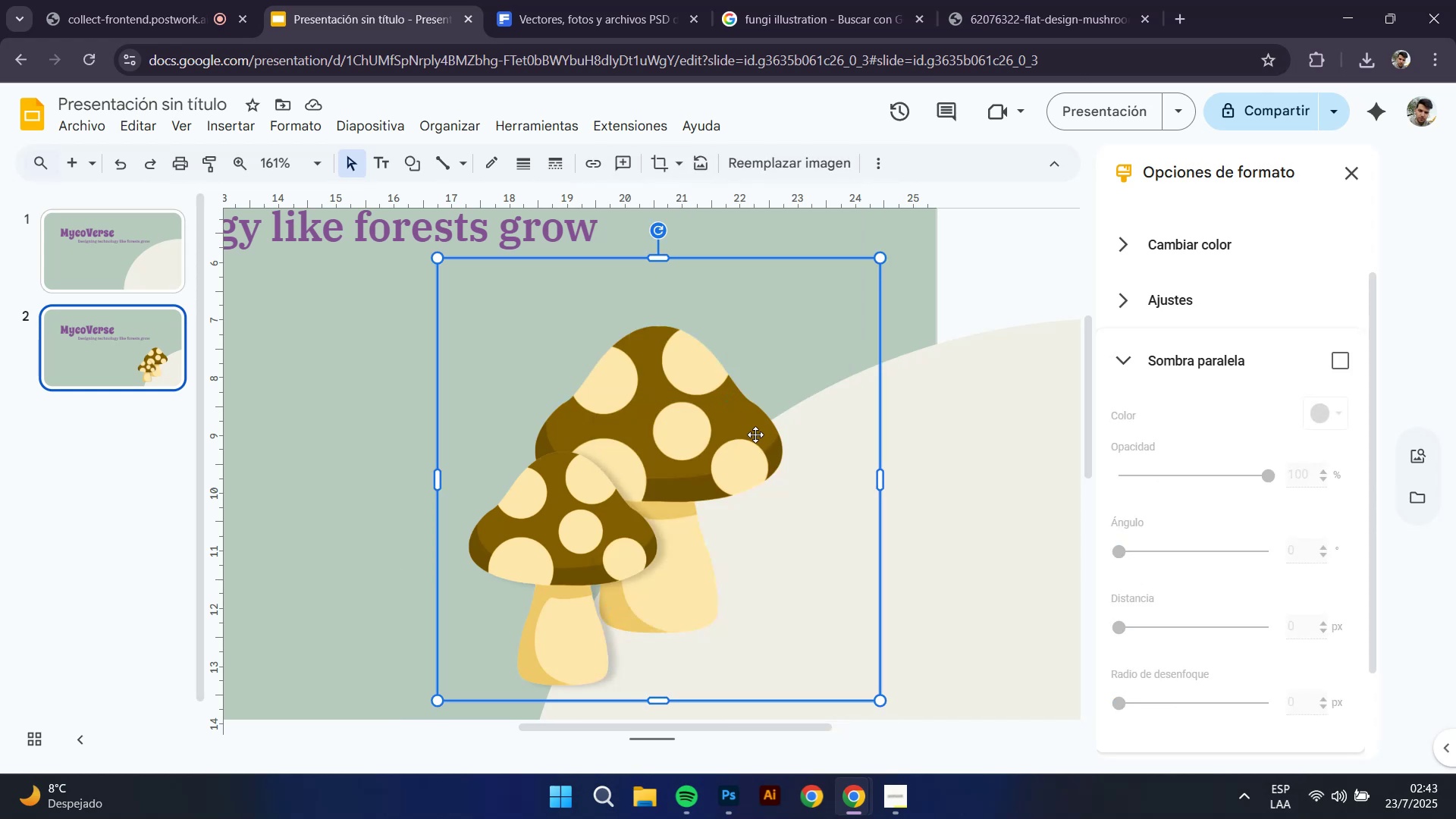 
right_click([746, 431])
 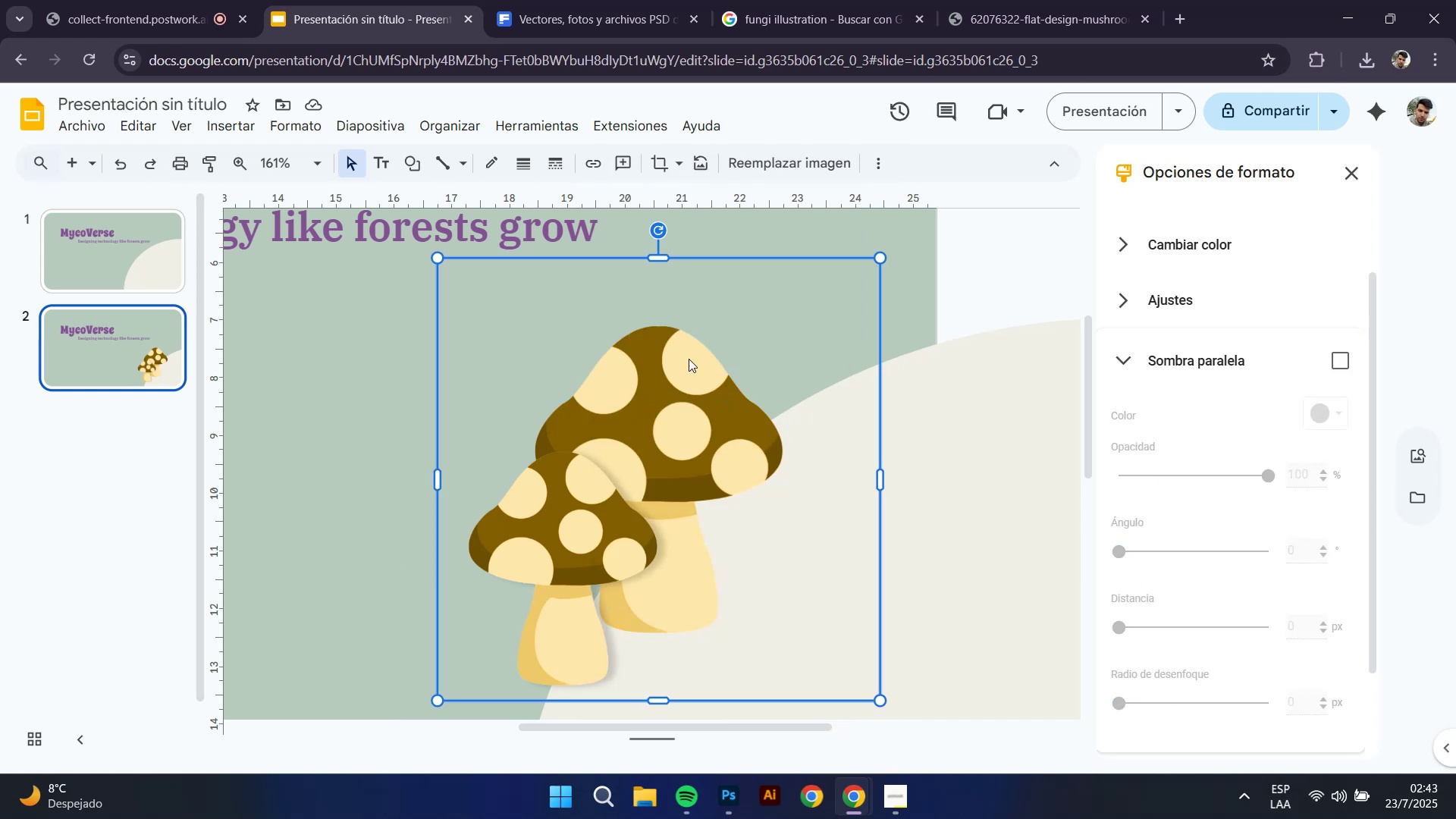 
right_click([646, 384])
 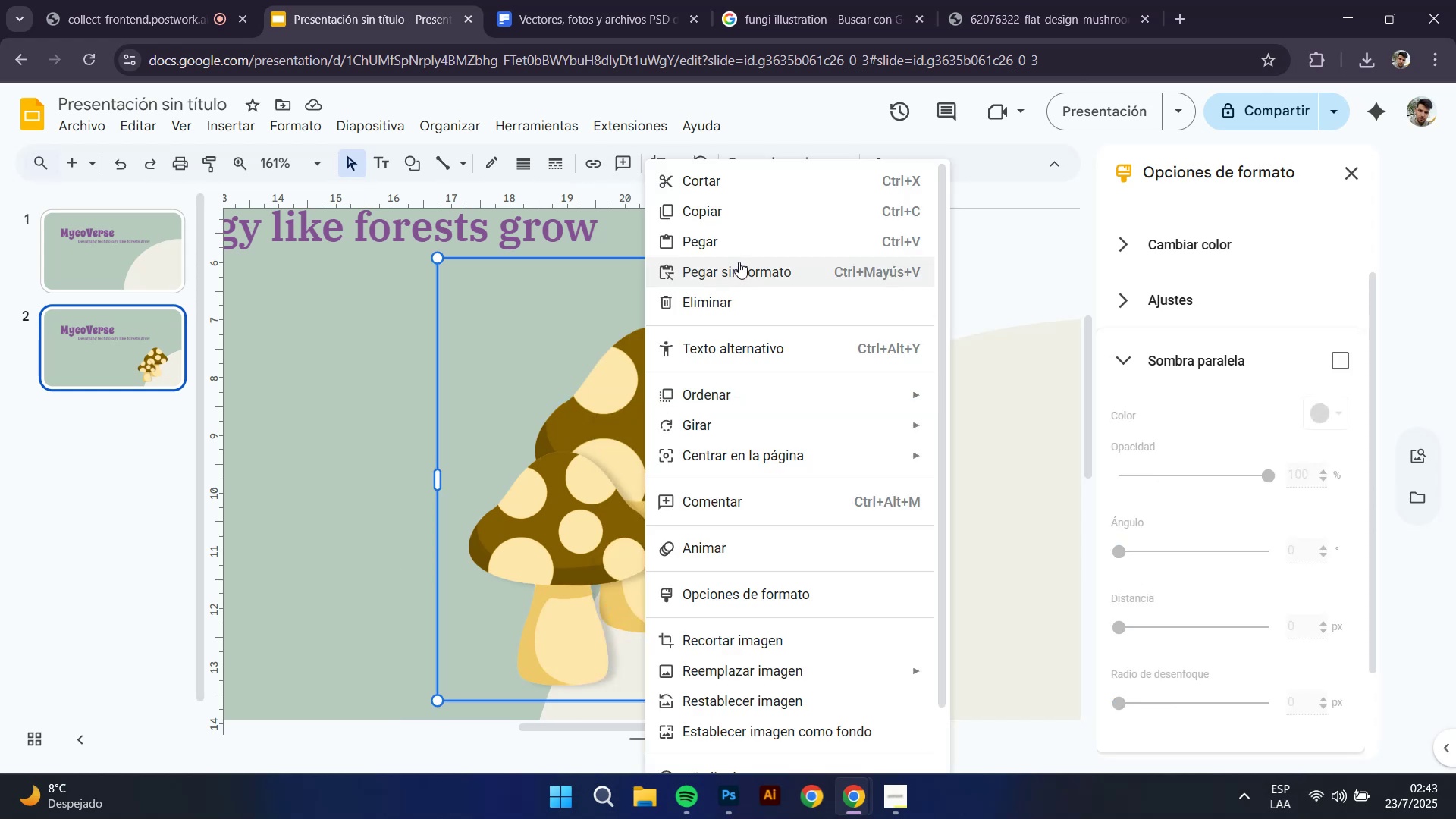 
left_click([752, 240])
 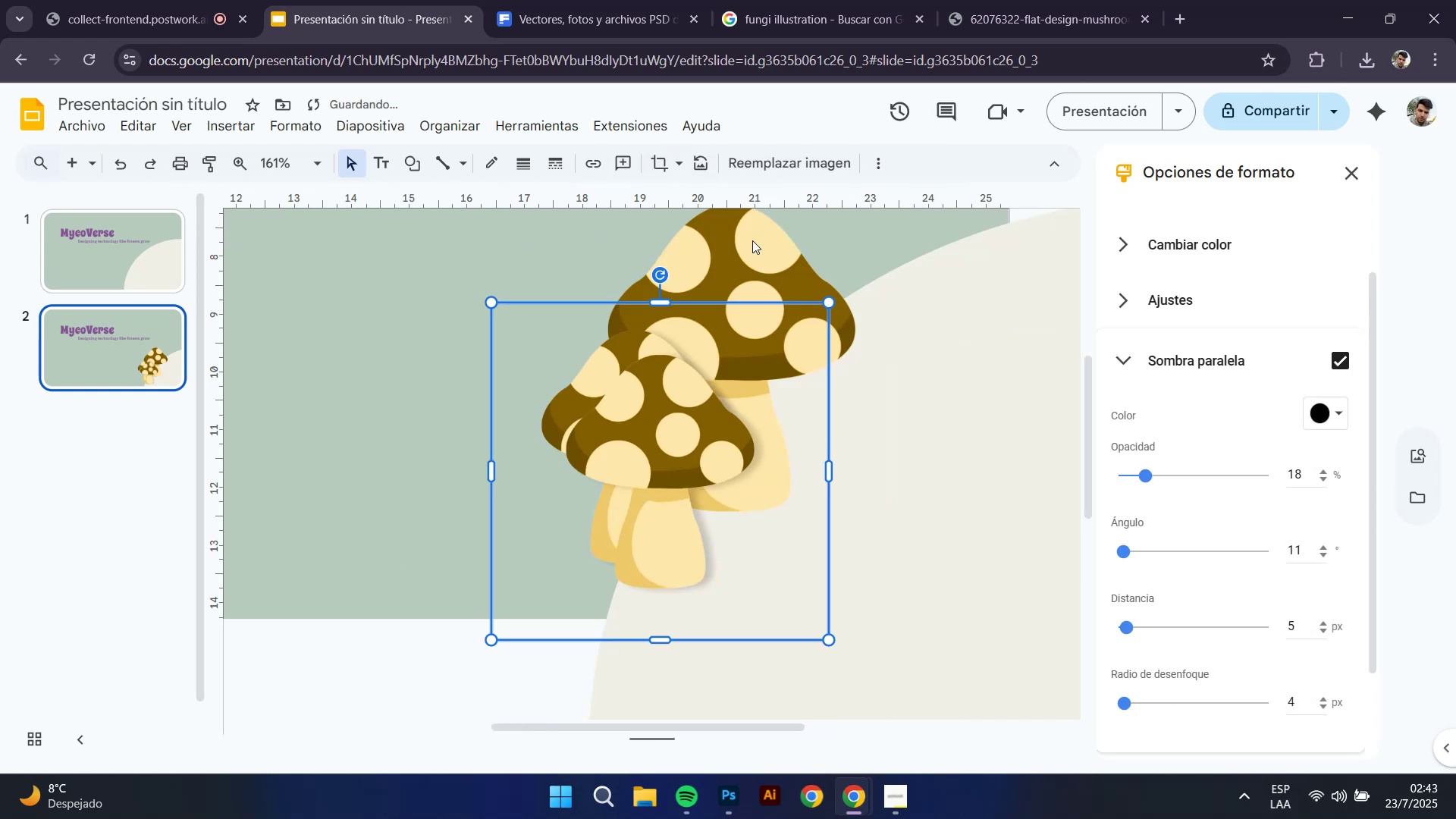 
key(Control+Z)
 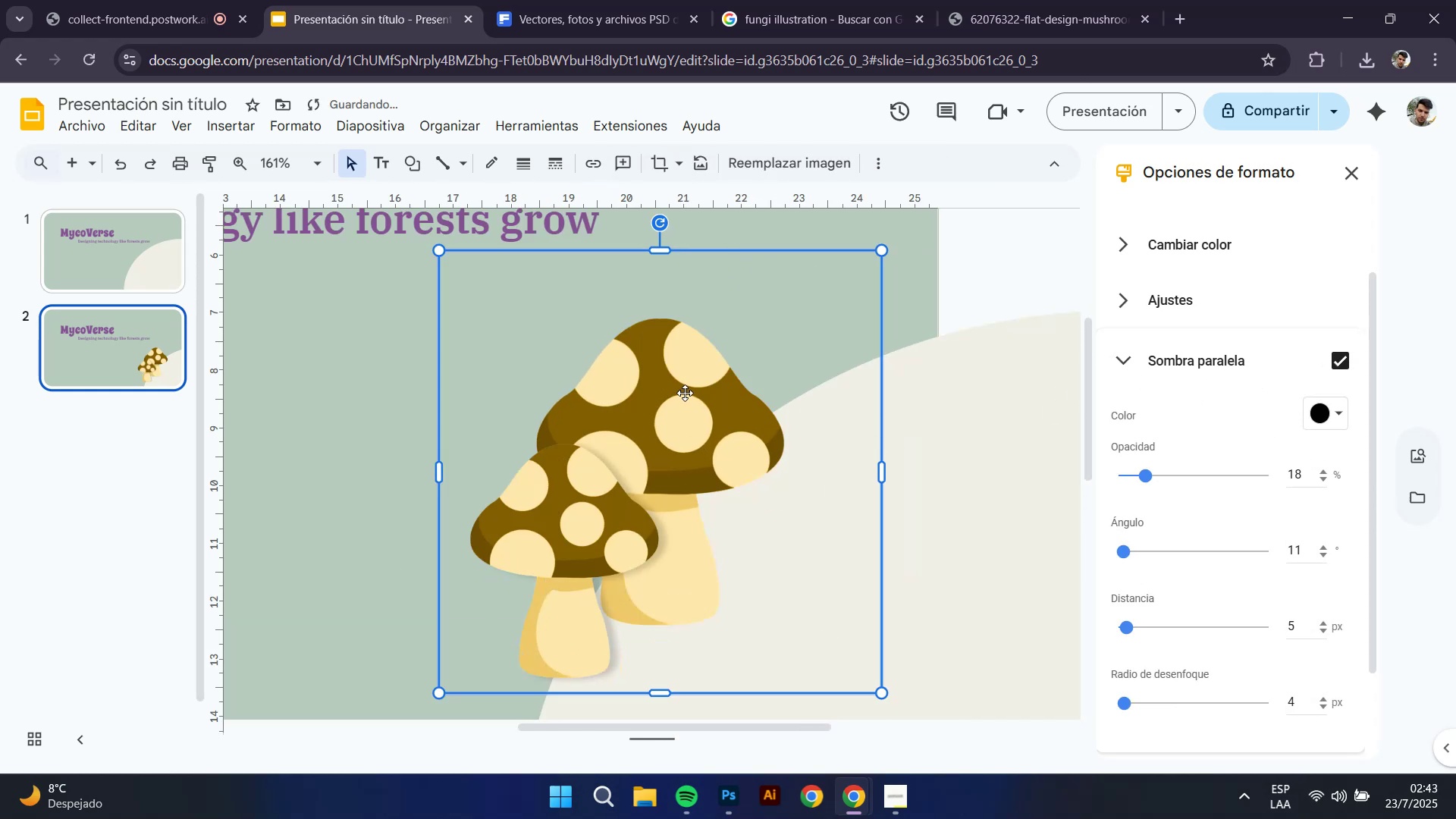 
left_click([715, 333])
 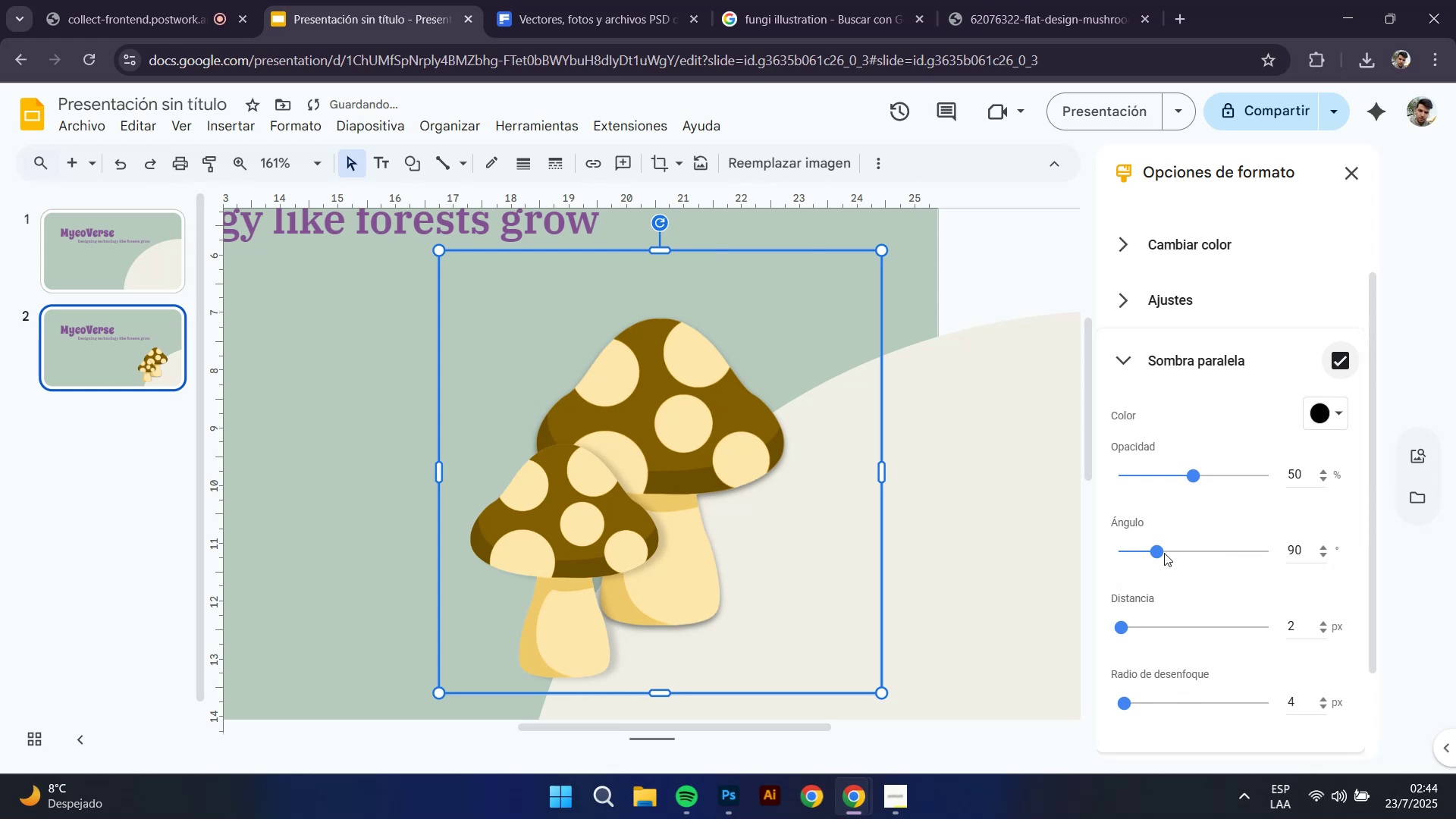 
left_click_drag(start_coordinate=[1155, 554], to_coordinate=[1146, 554])
 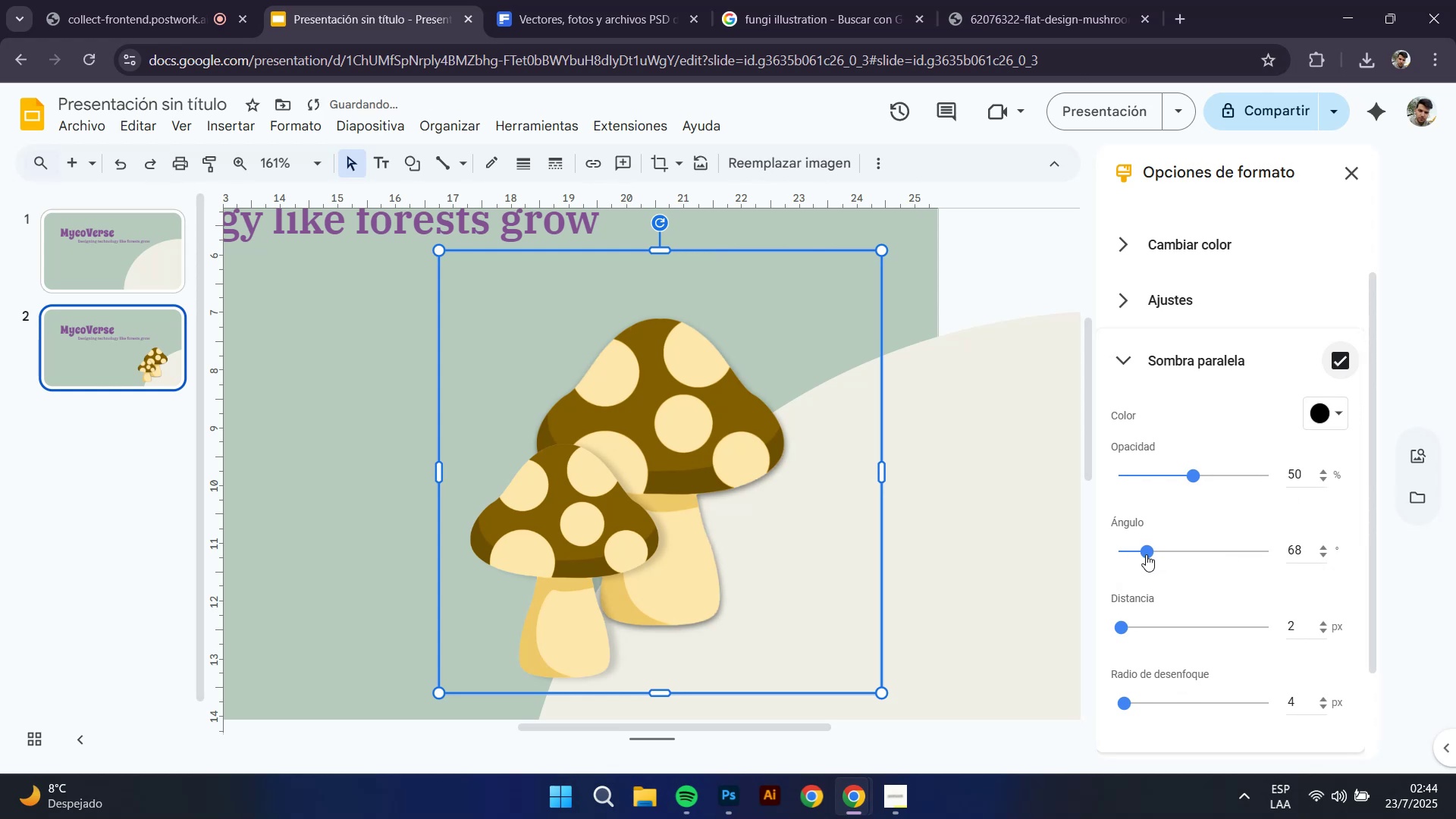 
left_click_drag(start_coordinate=[1146, 554], to_coordinate=[1141, 554])
 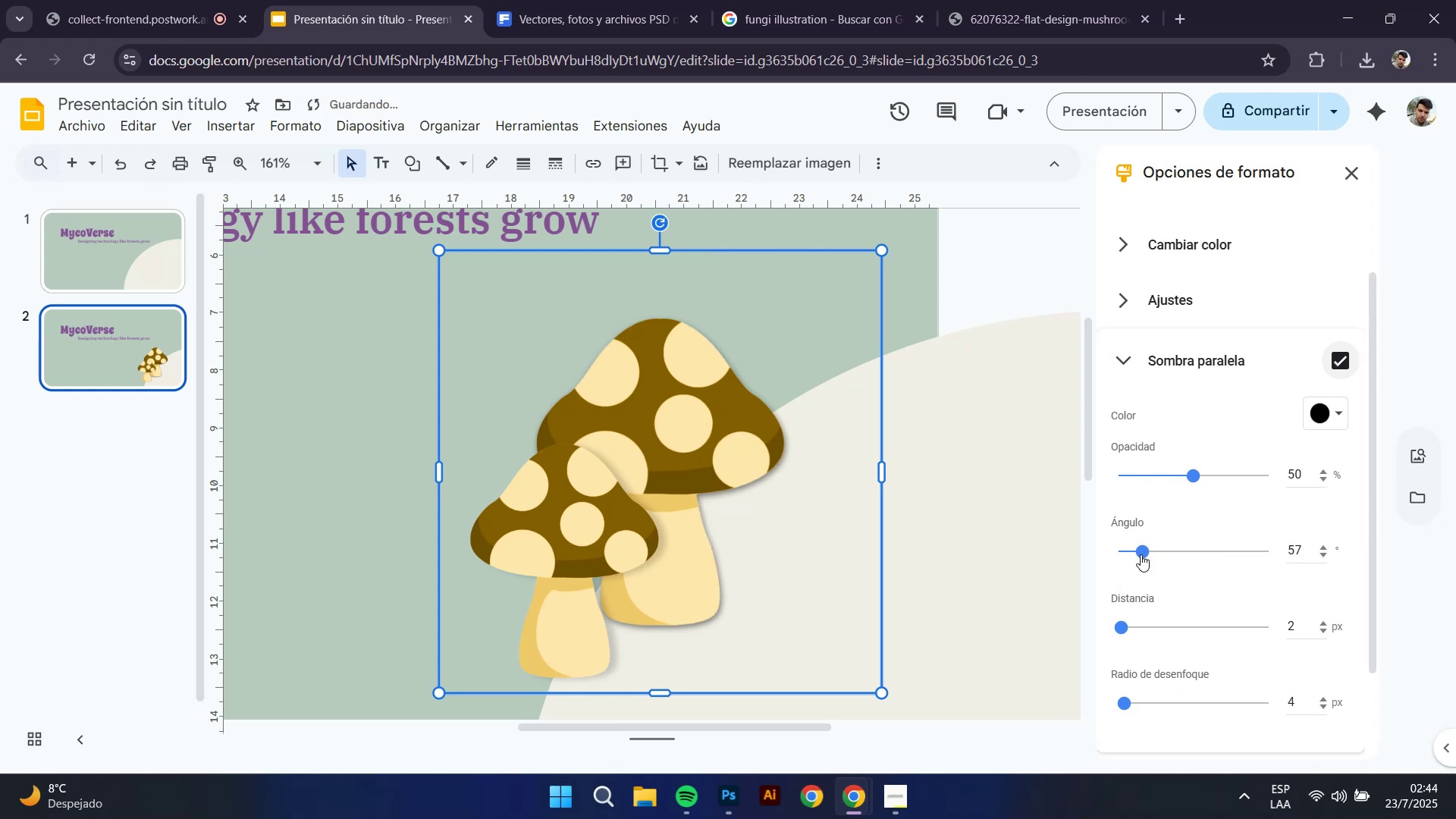 
left_click_drag(start_coordinate=[1141, 554], to_coordinate=[1132, 554])
 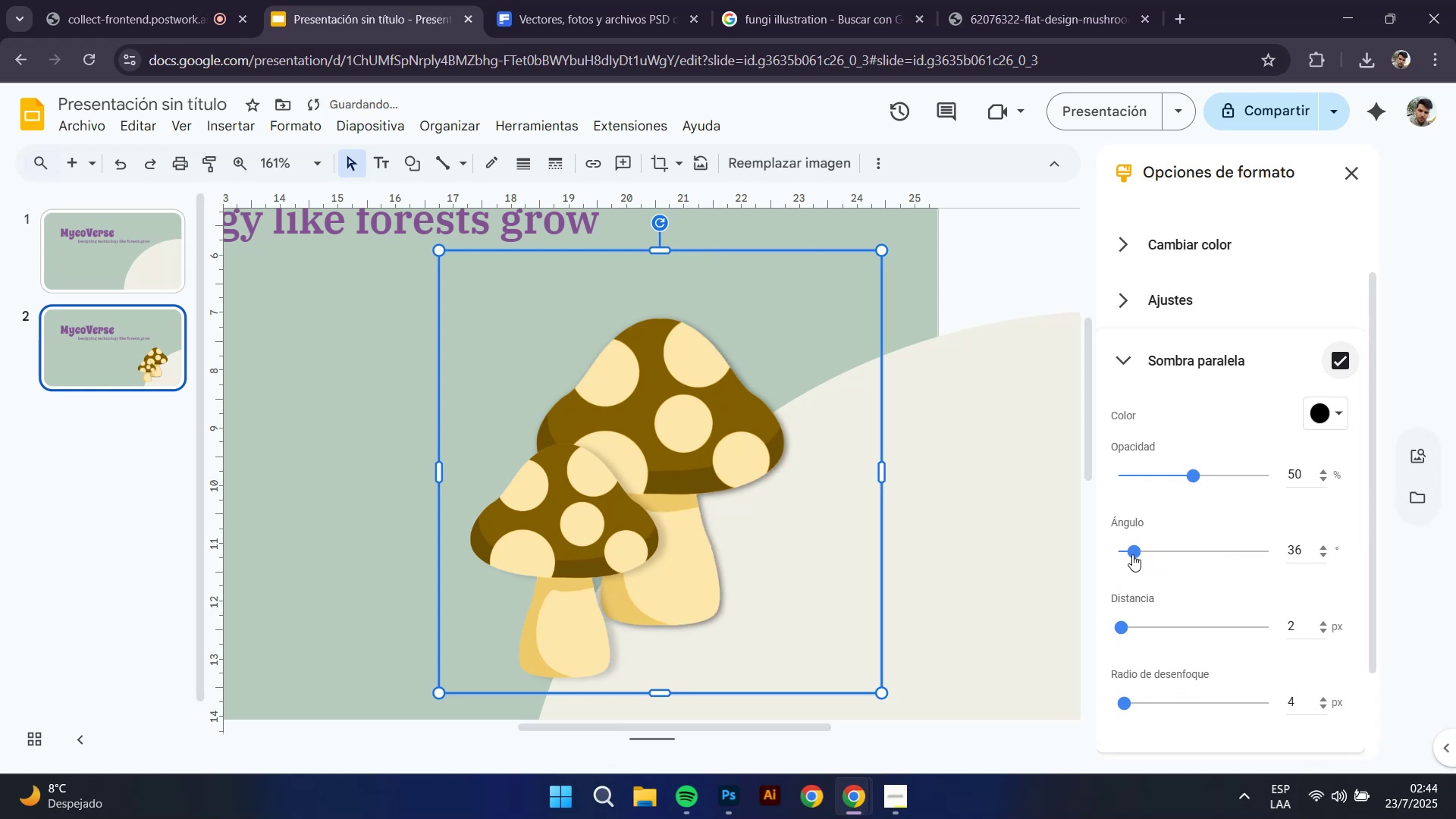 
left_click_drag(start_coordinate=[1132, 554], to_coordinate=[1185, 544])
 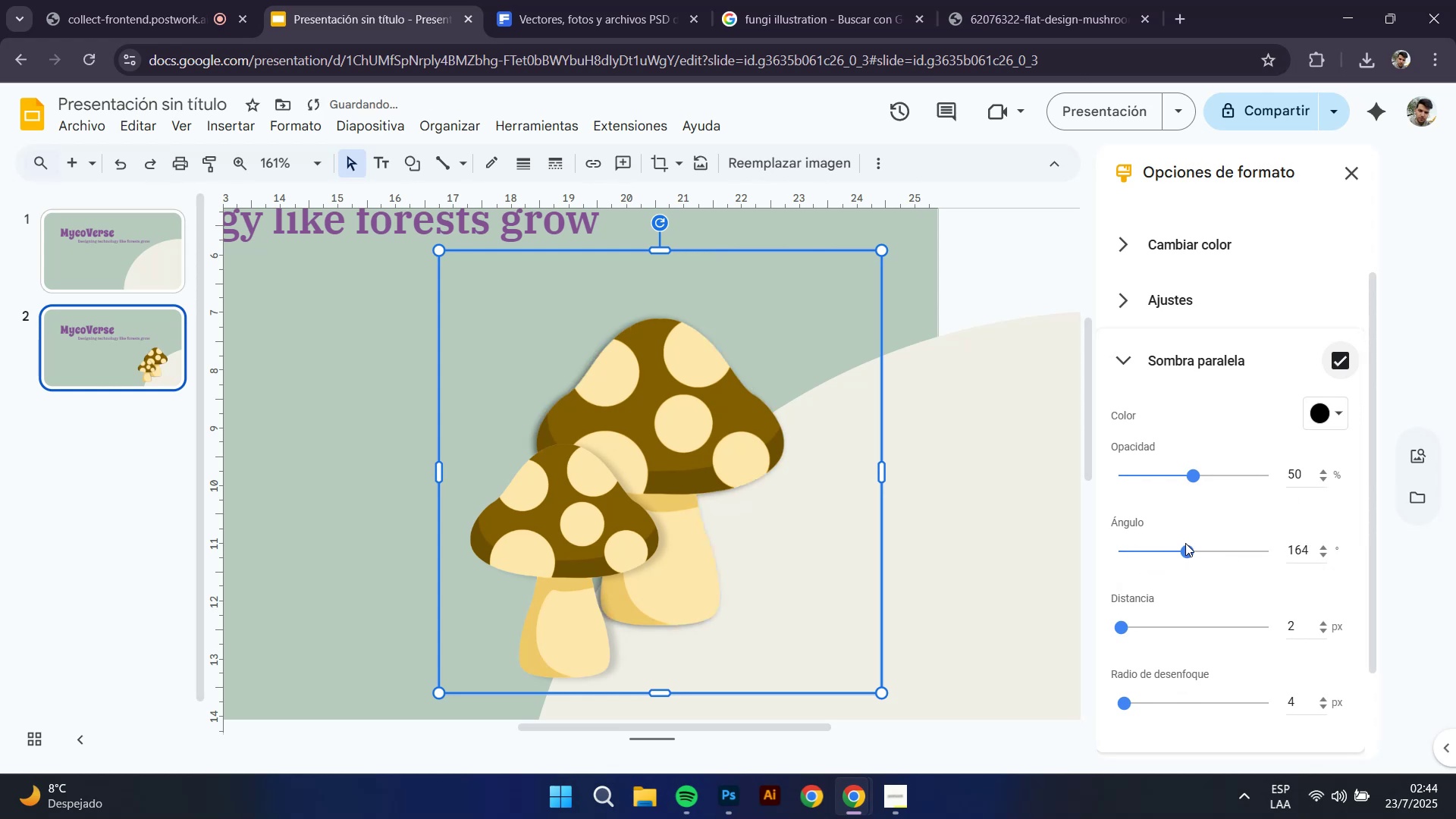 
left_click_drag(start_coordinate=[1186, 543], to_coordinate=[1142, 554])
 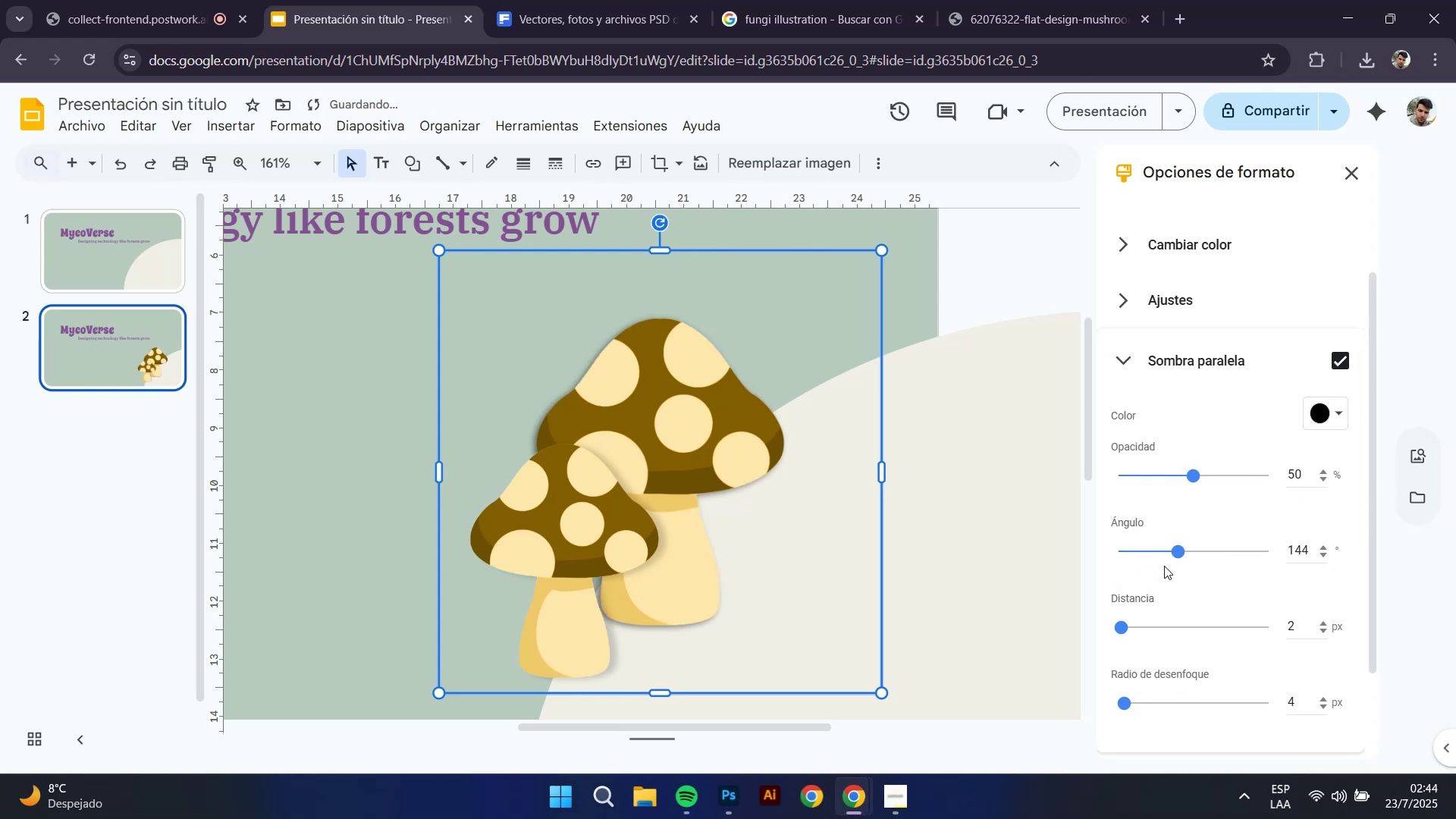 
left_click_drag(start_coordinate=[1181, 554], to_coordinate=[1150, 559])
 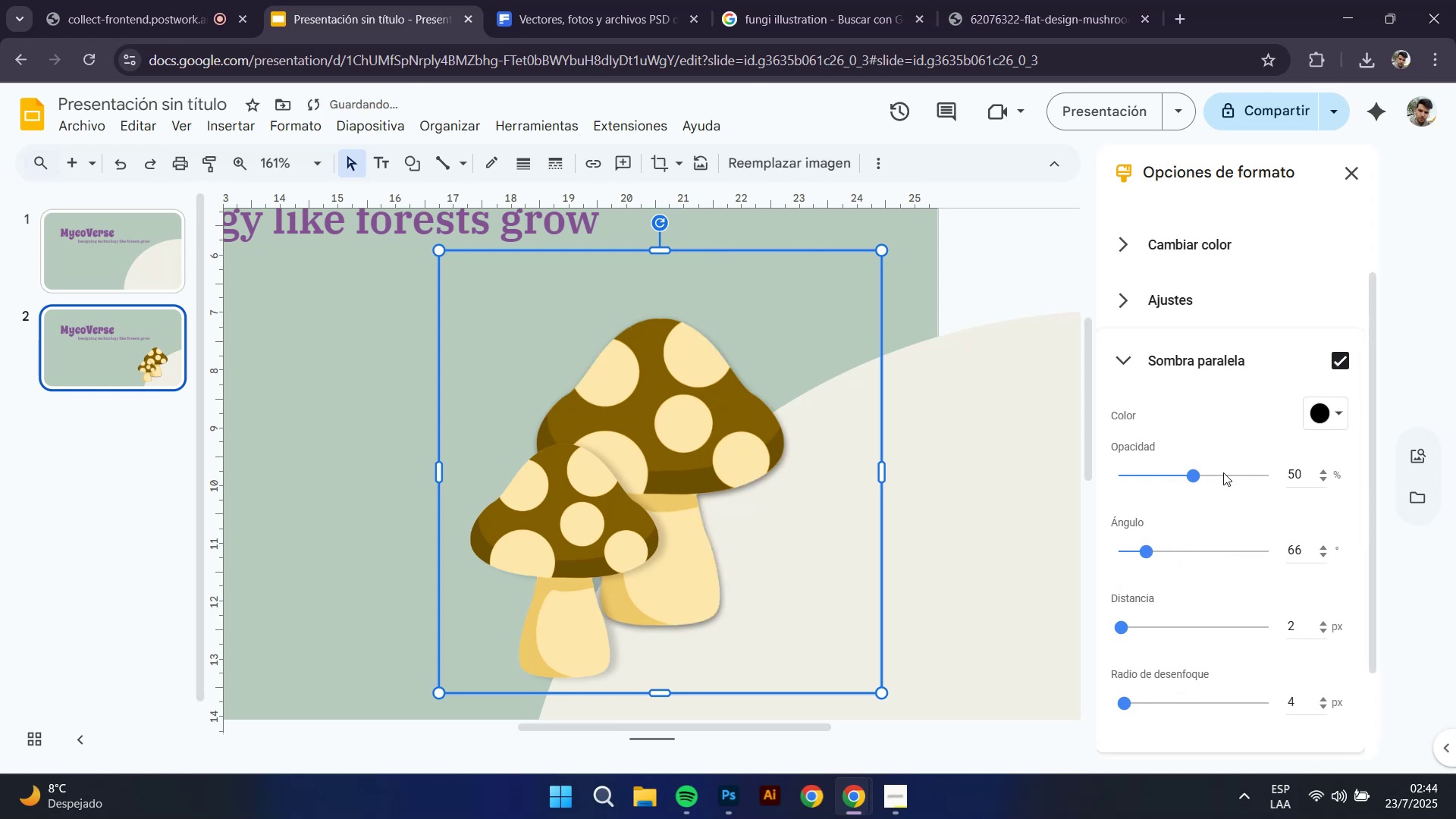 
left_click_drag(start_coordinate=[1191, 475], to_coordinate=[1131, 483])
 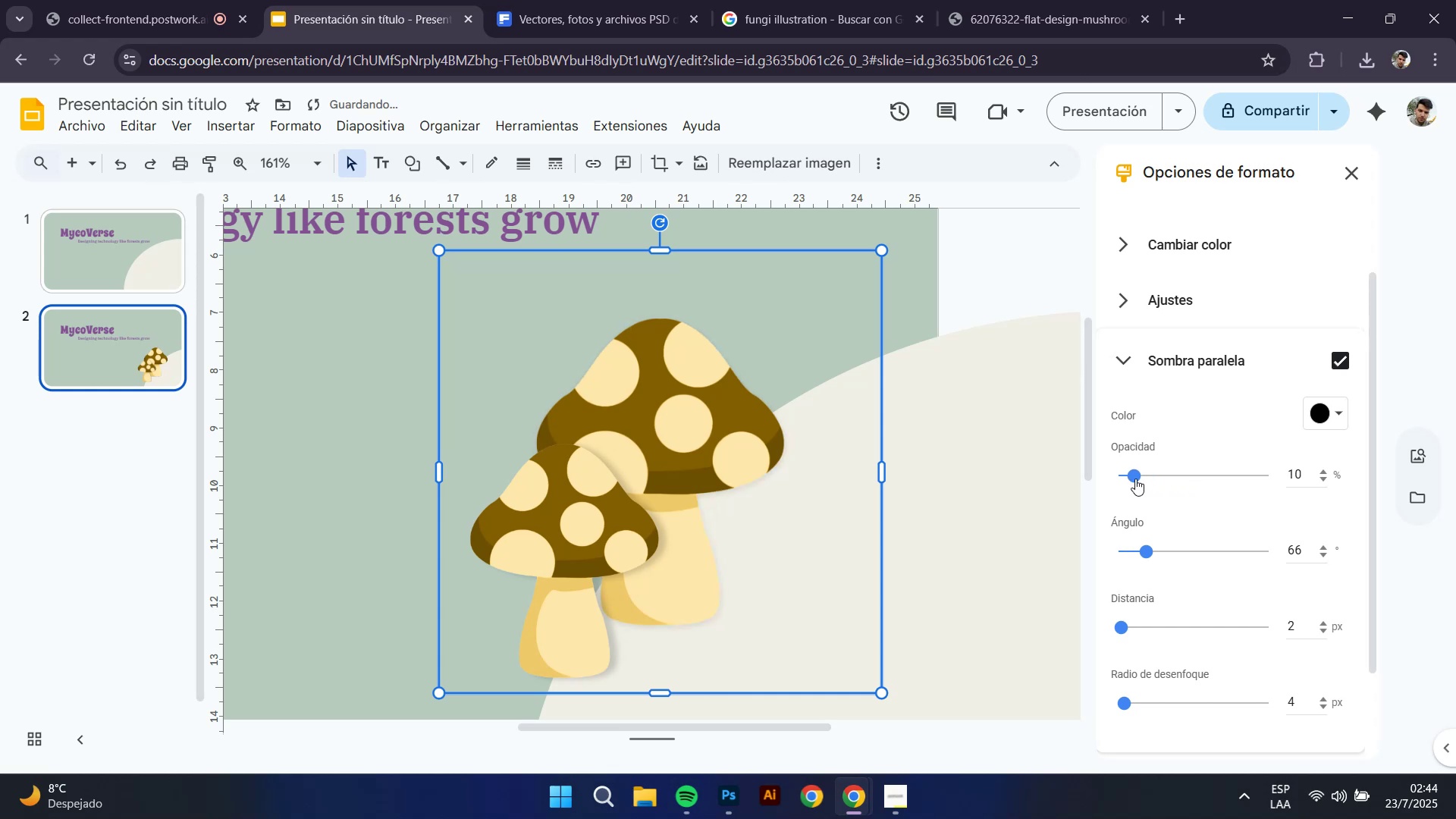 
left_click_drag(start_coordinate=[1135, 478], to_coordinate=[1149, 472])
 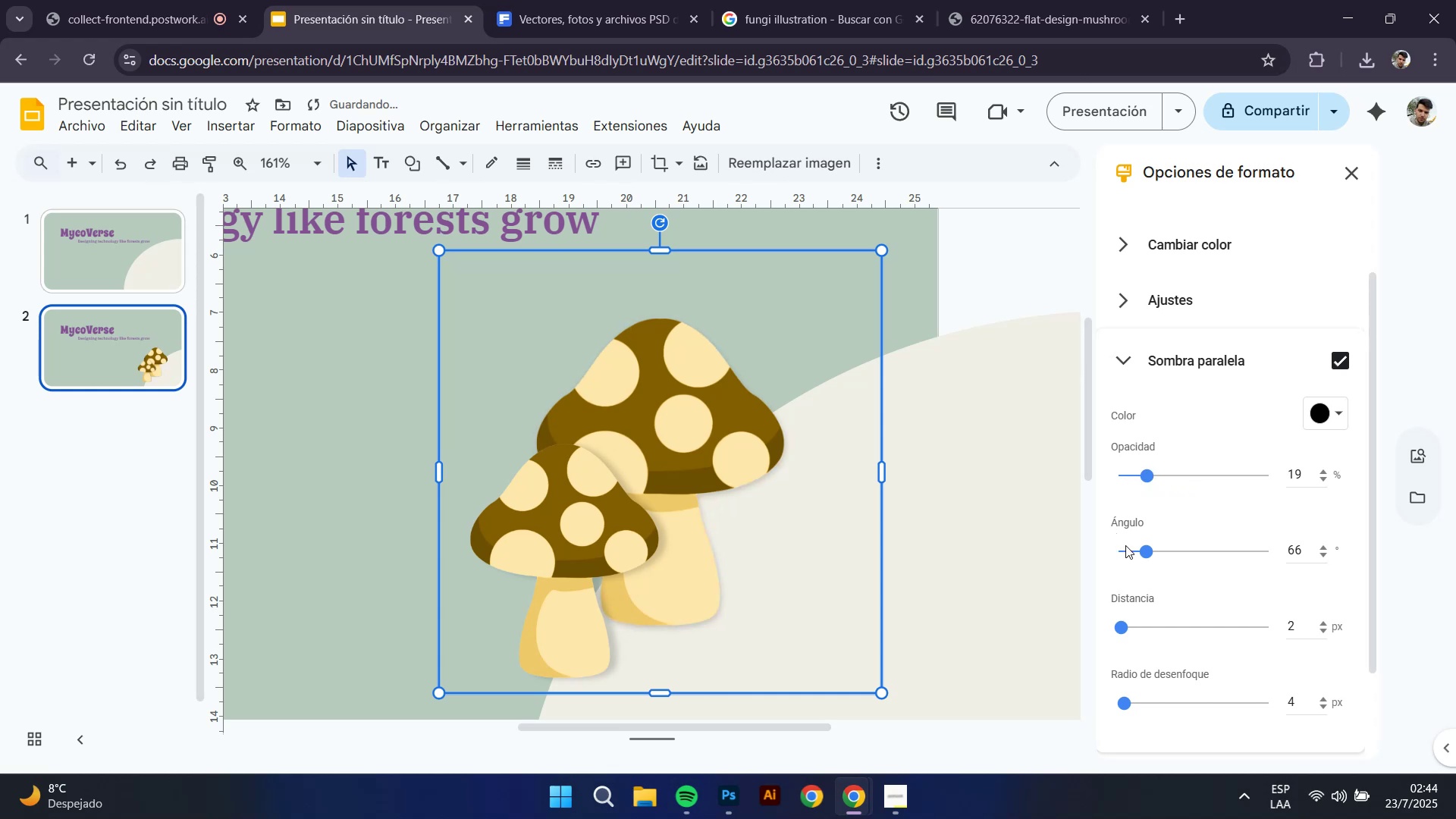 
left_click_drag(start_coordinate=[1150, 551], to_coordinate=[1138, 551])
 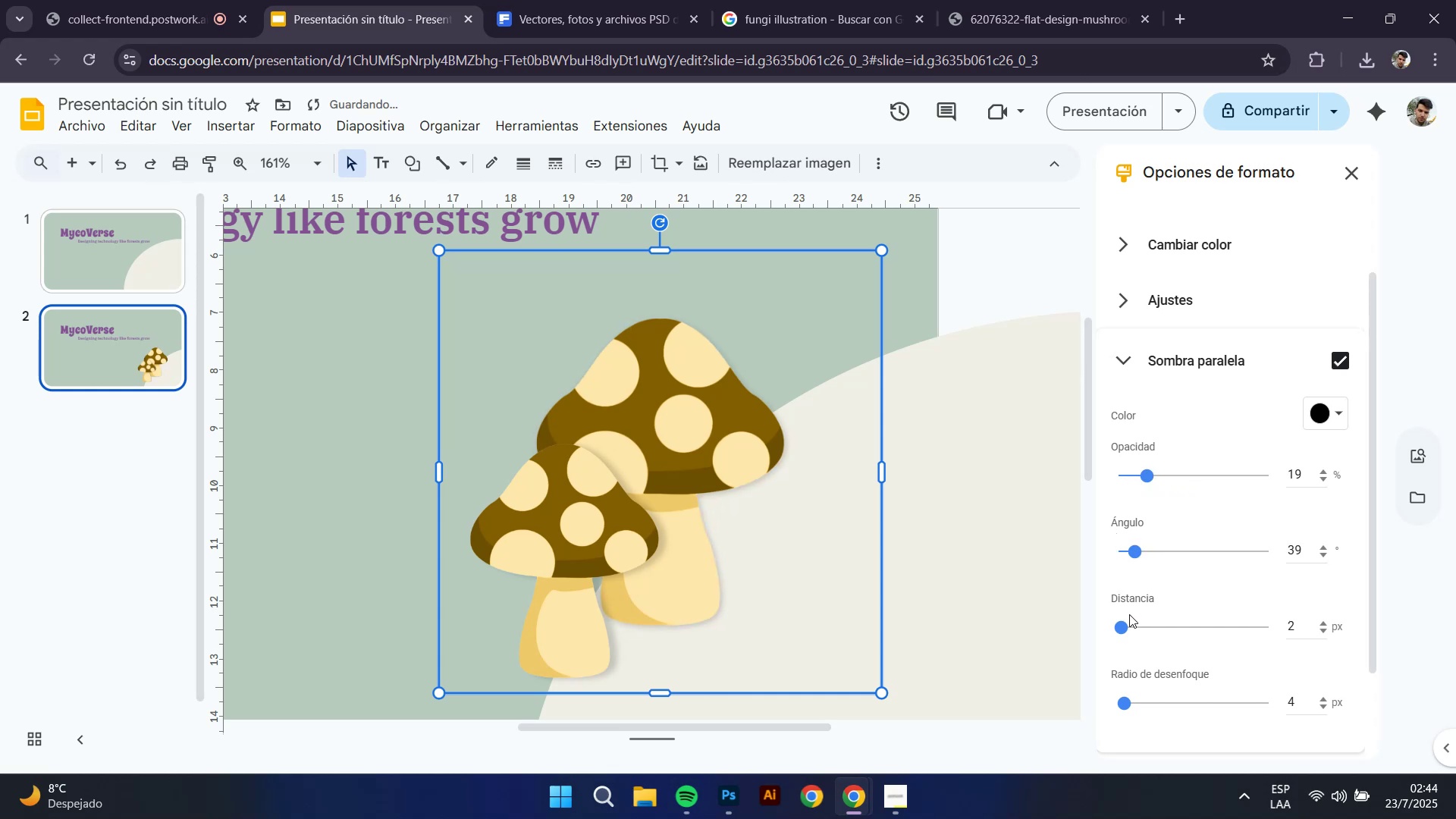 
left_click_drag(start_coordinate=[1119, 629], to_coordinate=[1128, 629])
 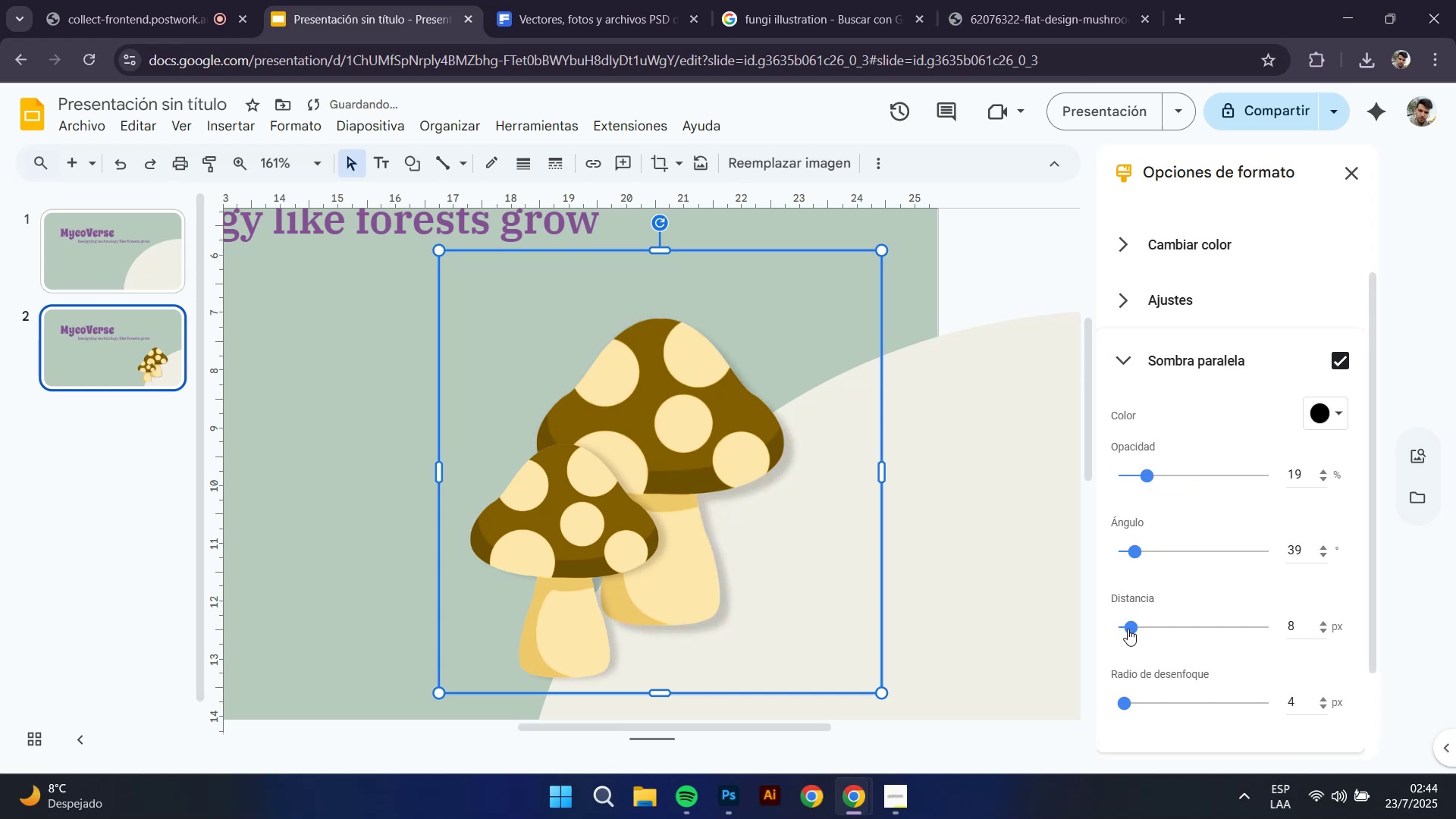 
left_click_drag(start_coordinate=[1125, 629], to_coordinate=[1122, 629])
 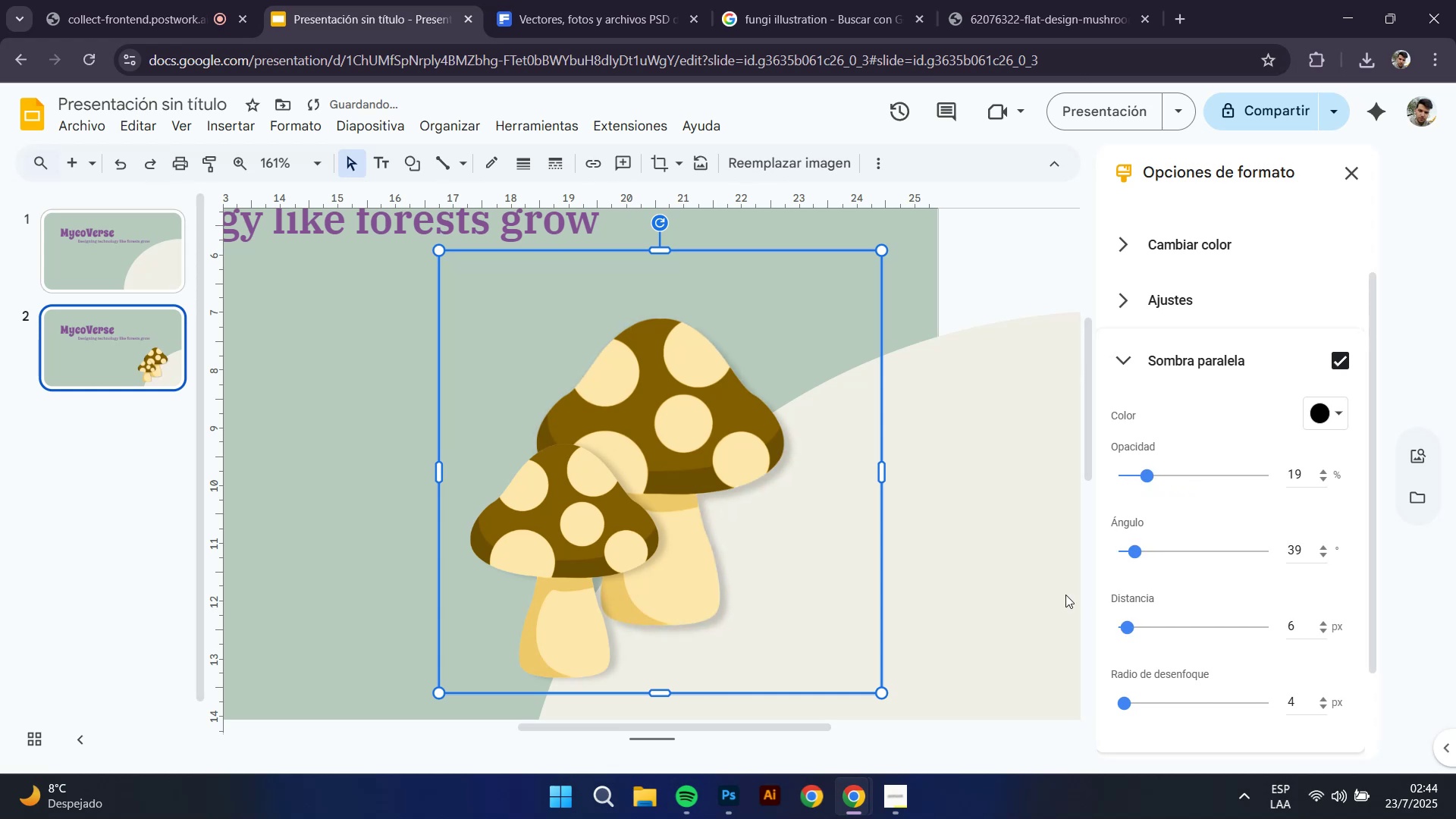 
key(Control+ControlLeft)
 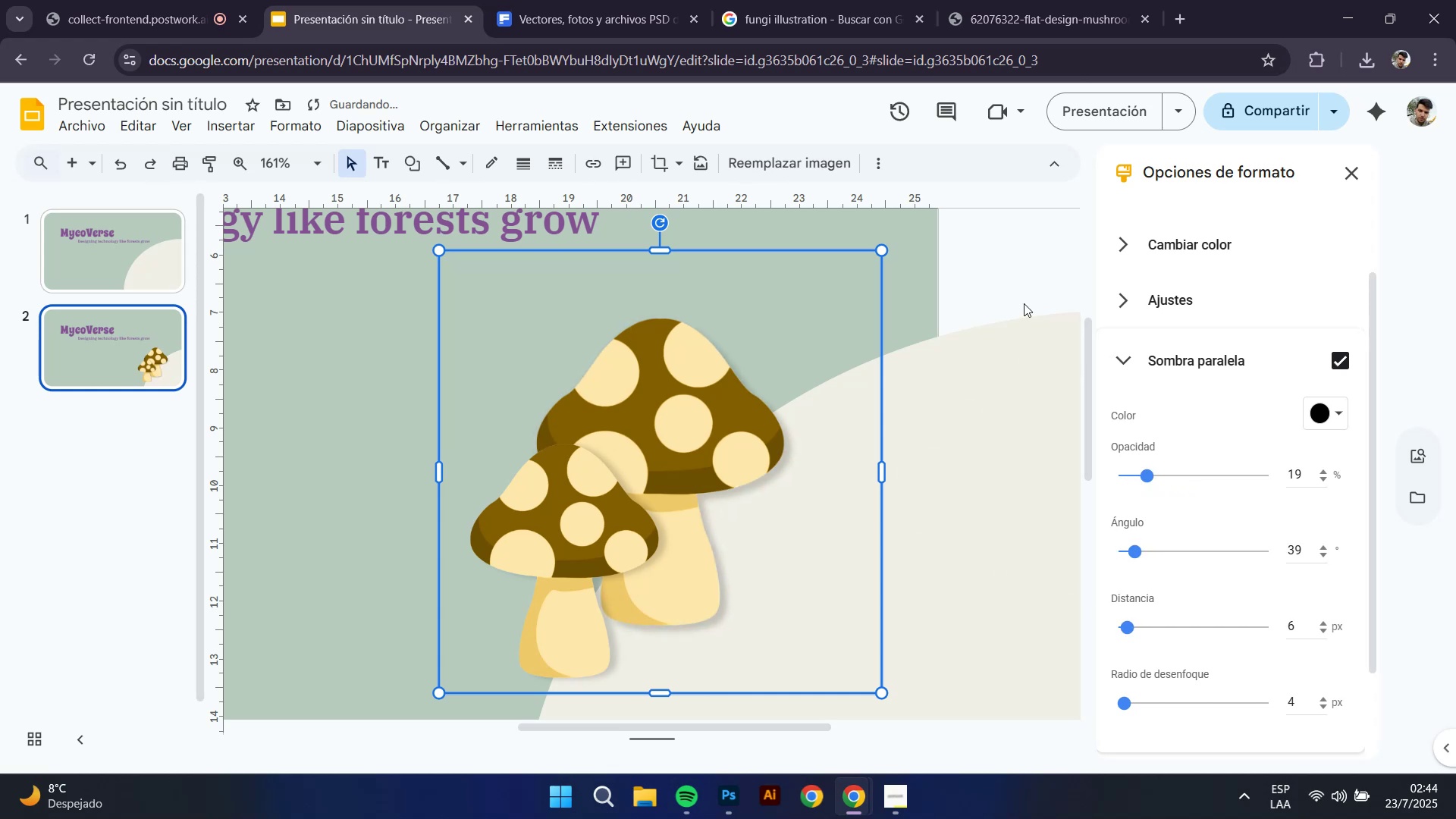 
left_click([1025, 284])
 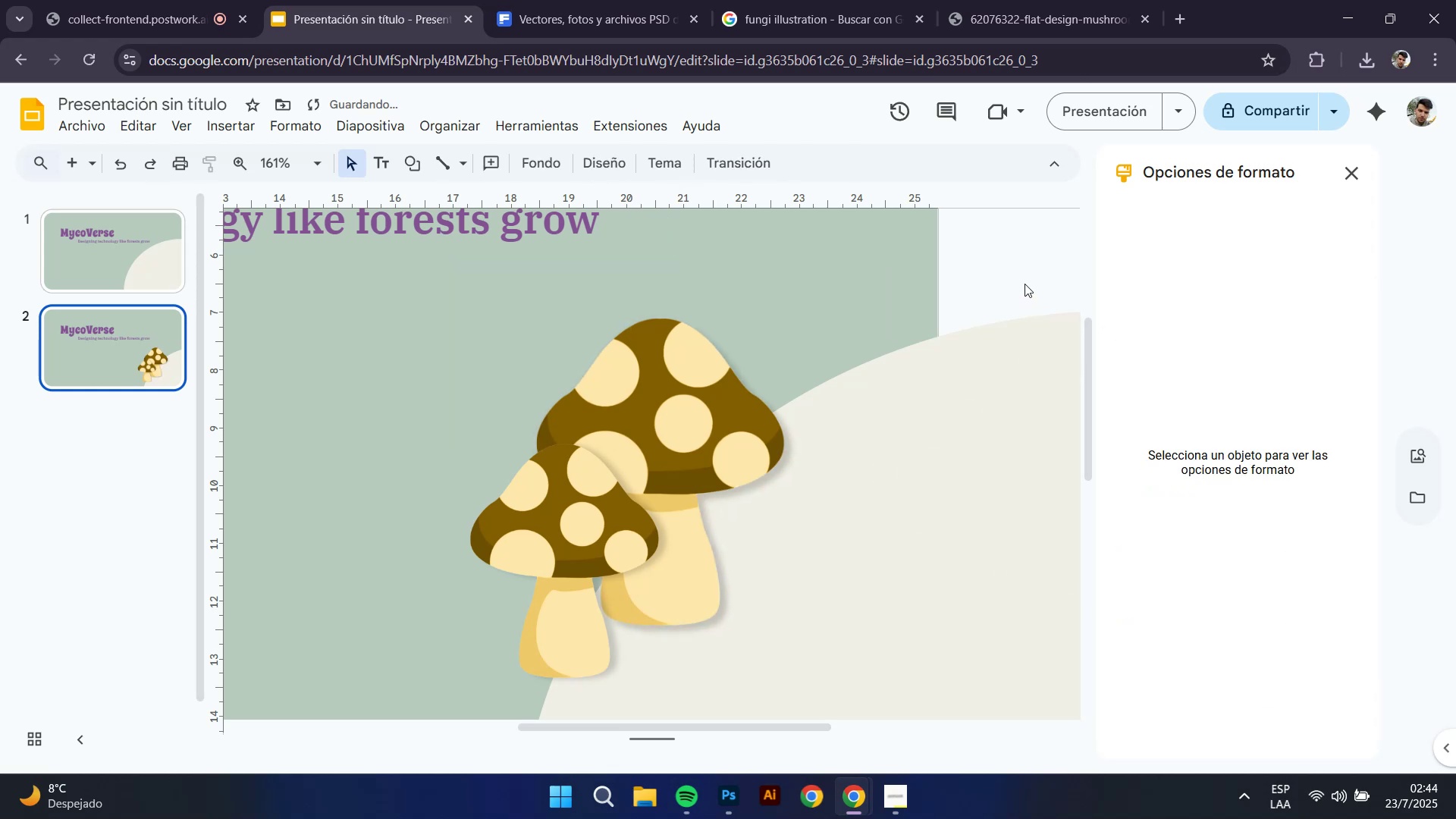 
hold_key(key=ControlLeft, duration=0.69)
scroll: coordinate [839, 344], scroll_direction: down, amount: 4.0
 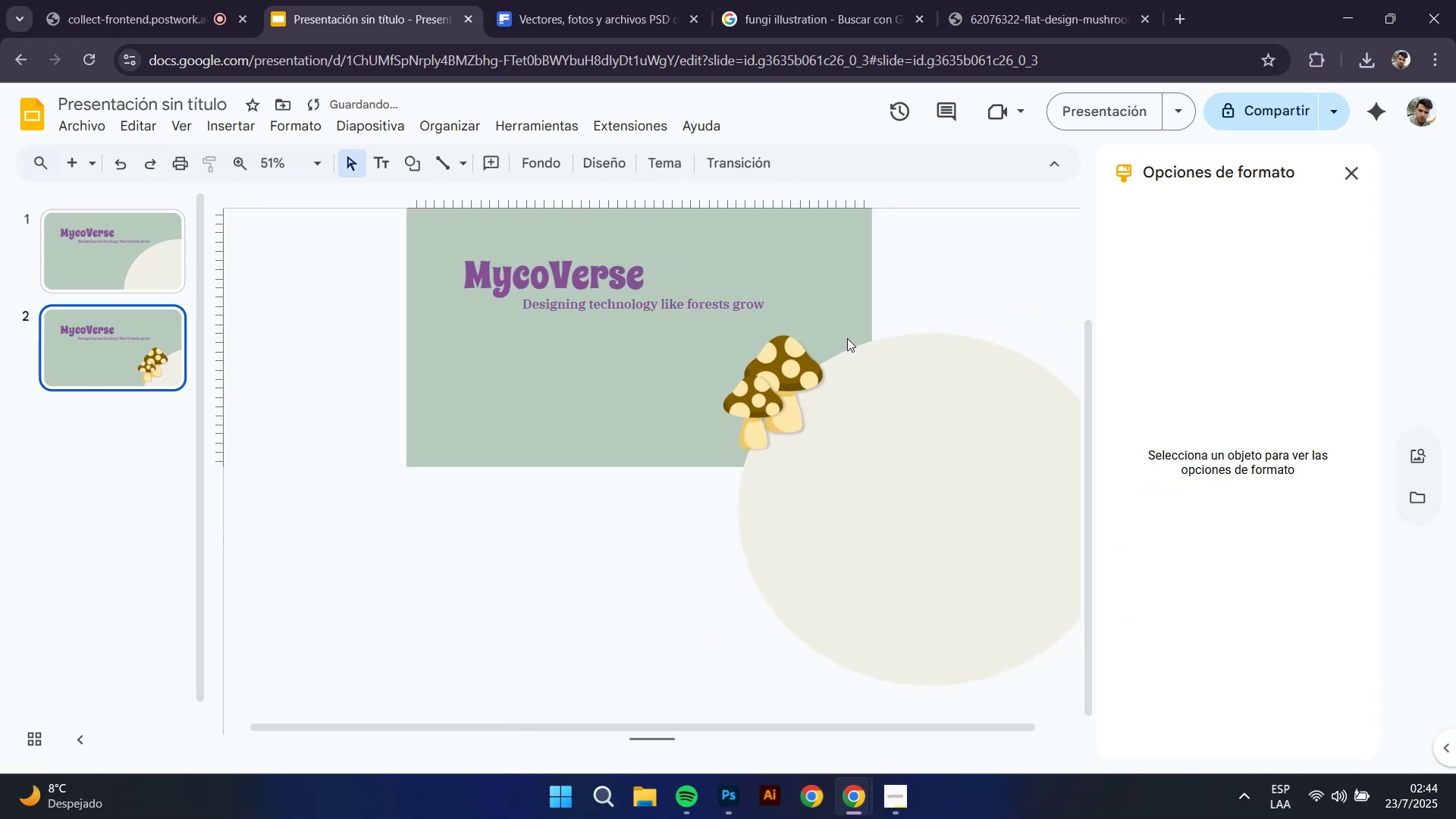 
scroll: coordinate [804, 372], scroll_direction: up, amount: 4.0
 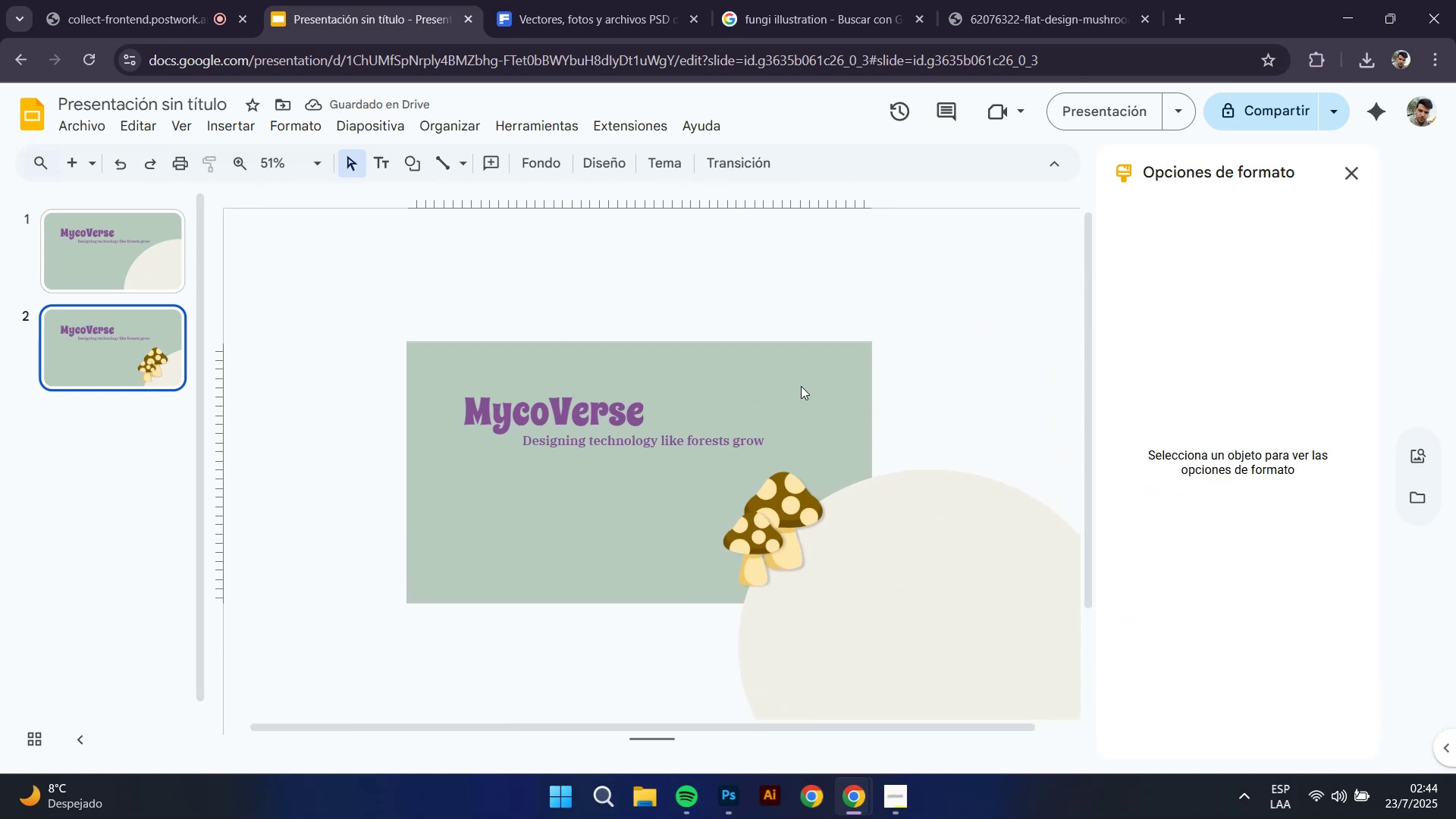 
hold_key(key=ControlLeft, duration=0.4)
scroll: coordinate [719, 487], scroll_direction: up, amount: 2.0
 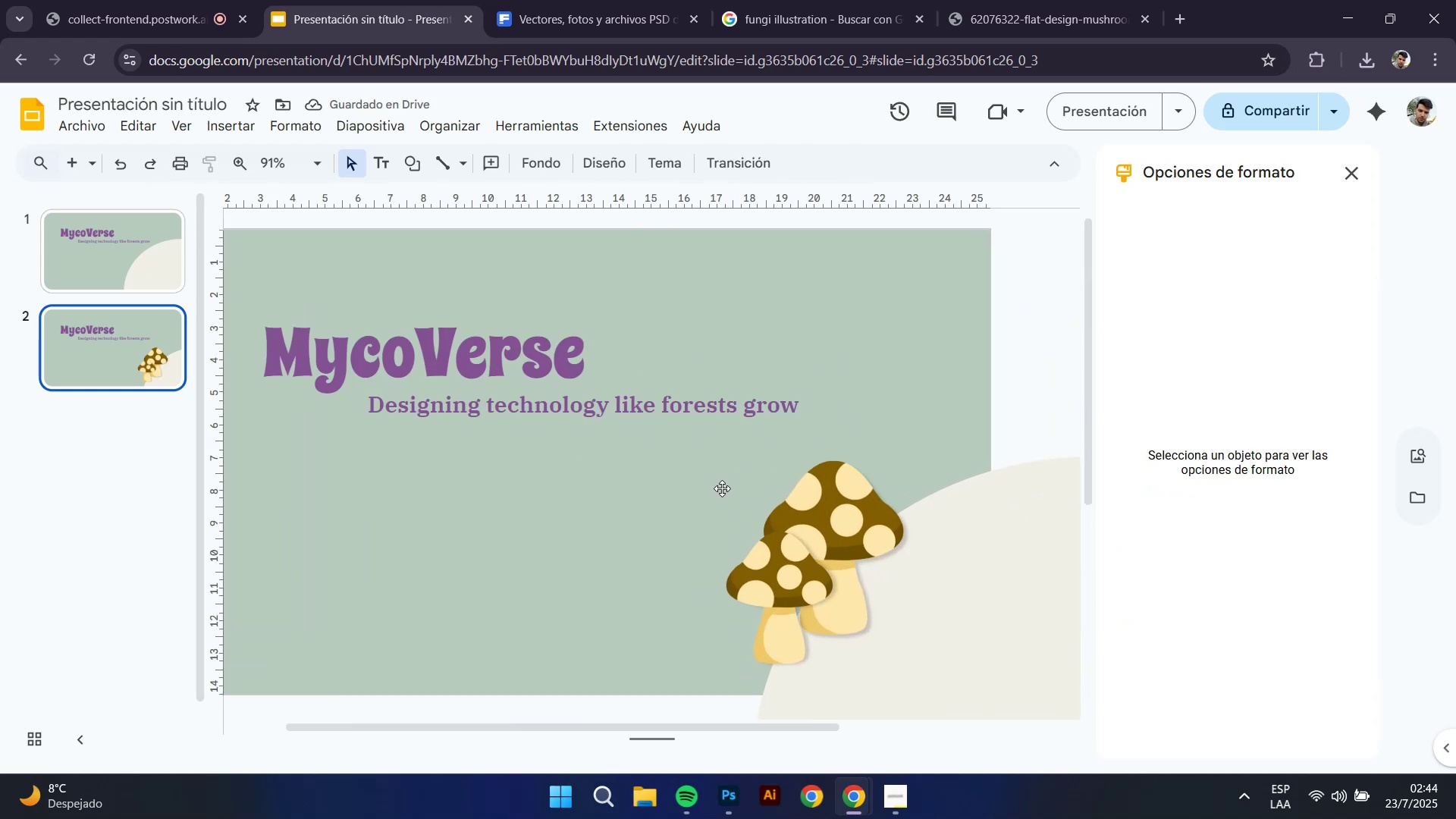 
key(Control+ControlLeft)
 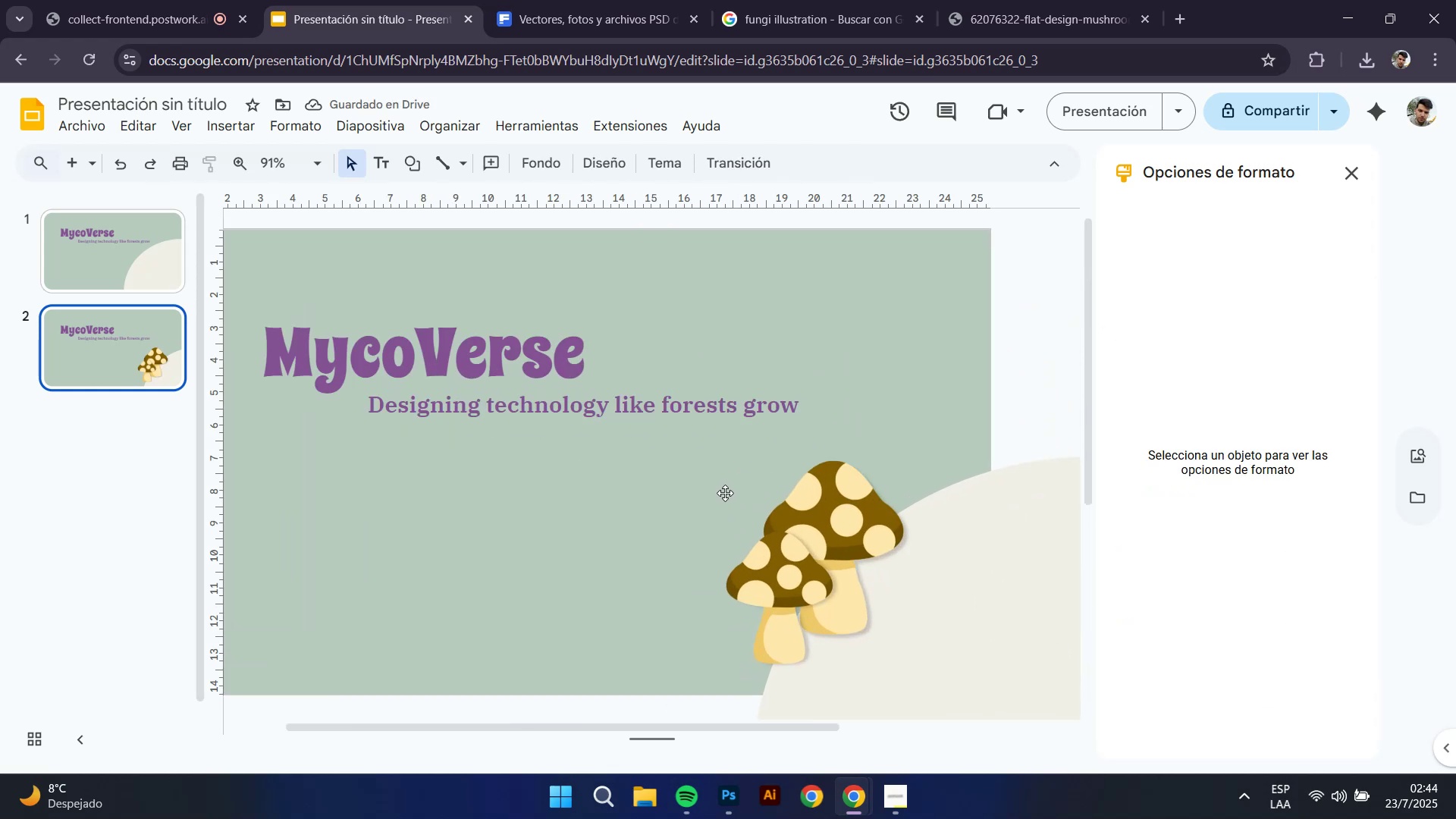 
scroll: coordinate [732, 518], scroll_direction: down, amount: 1.0
 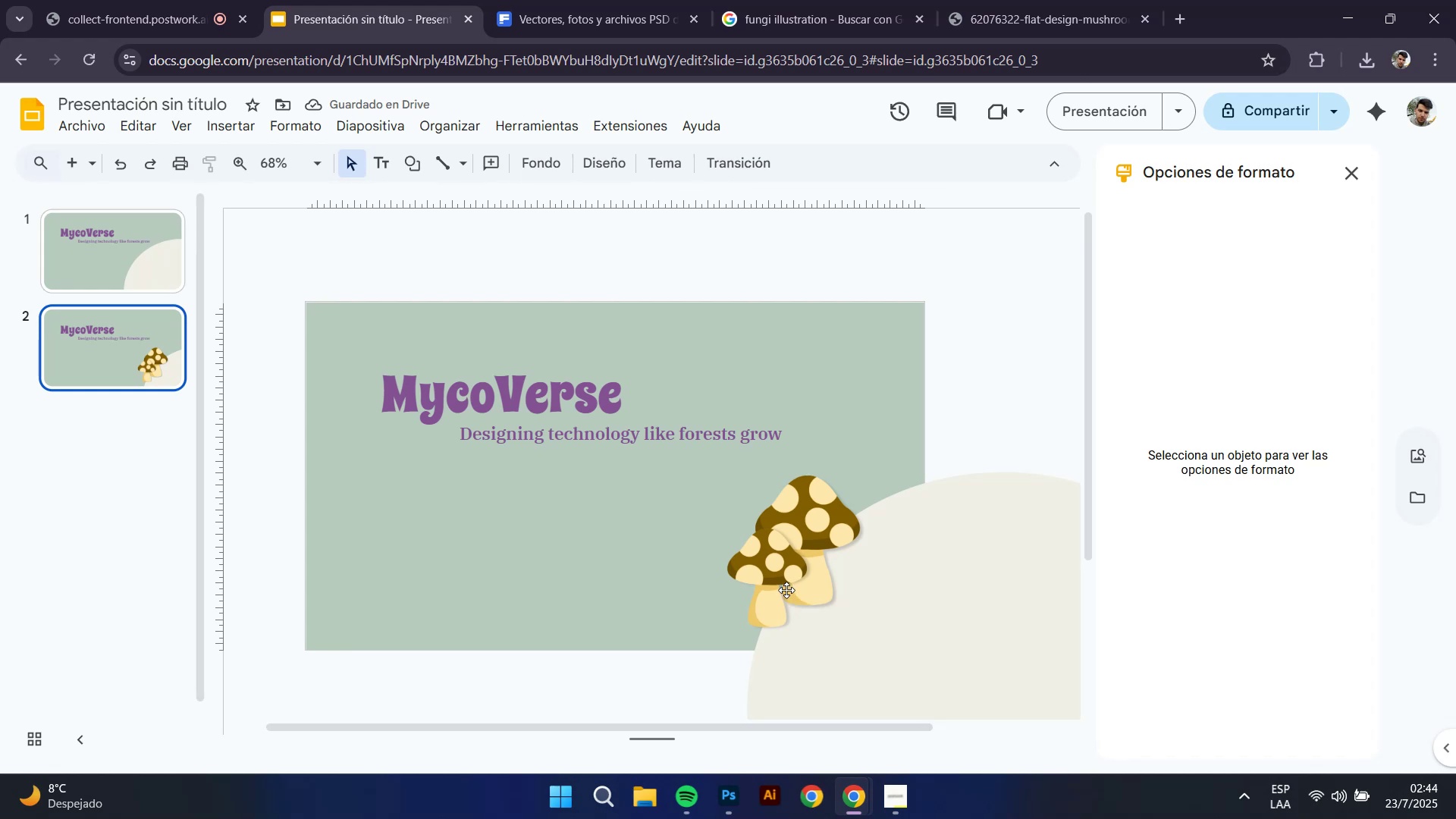 
left_click([781, 583])
 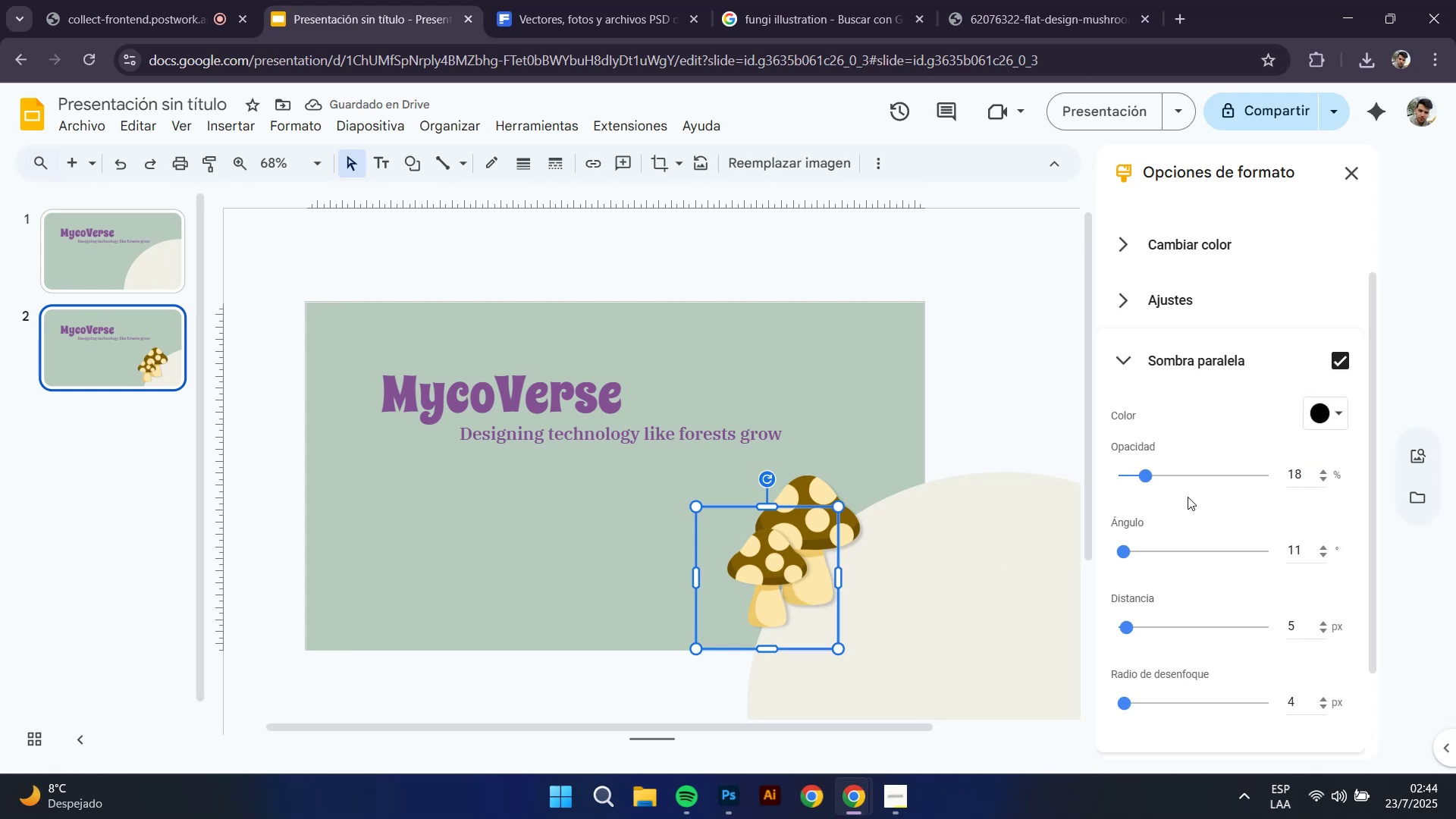 
key(Control+T)
 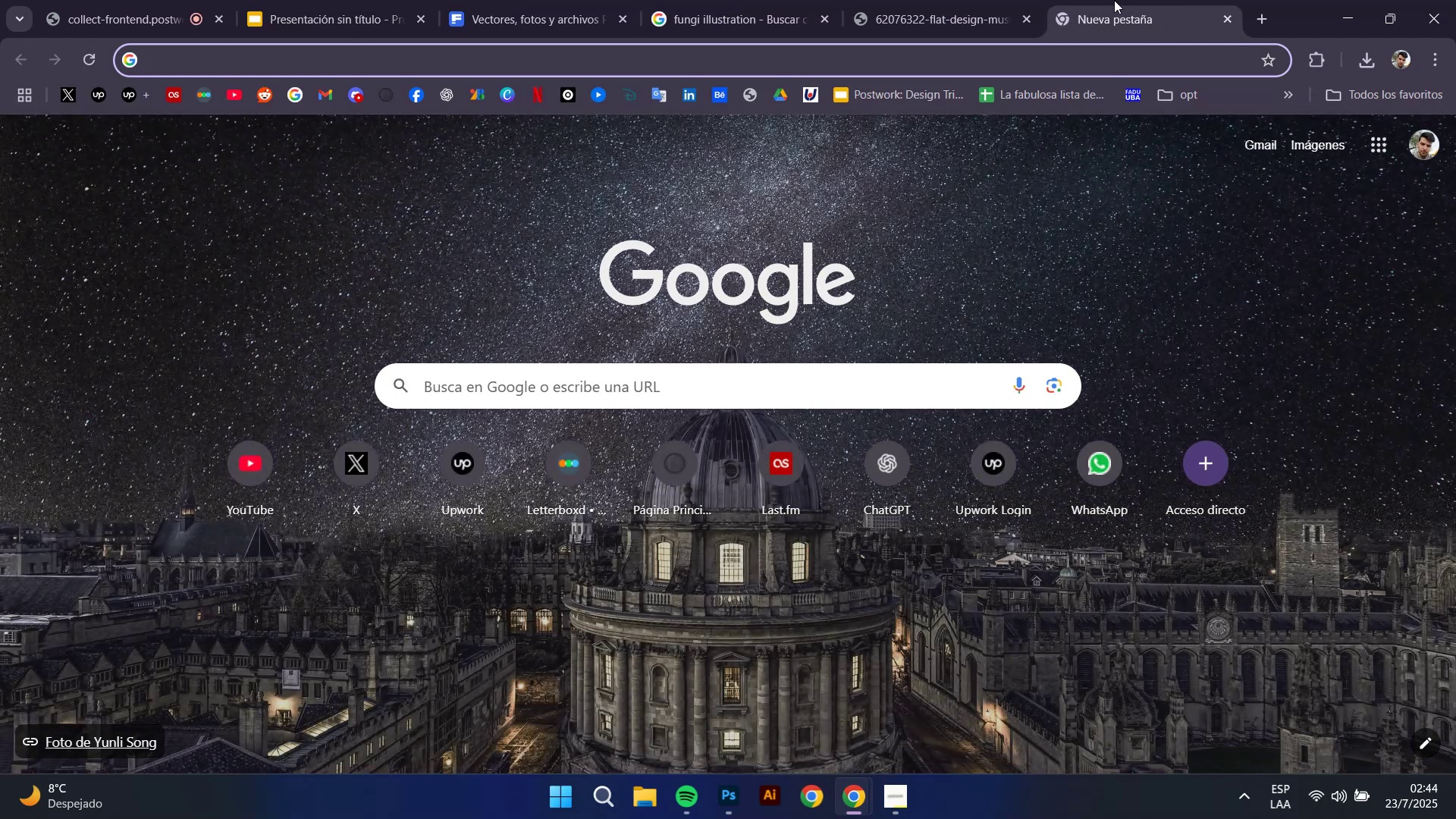 
middle_click([1145, 0])
 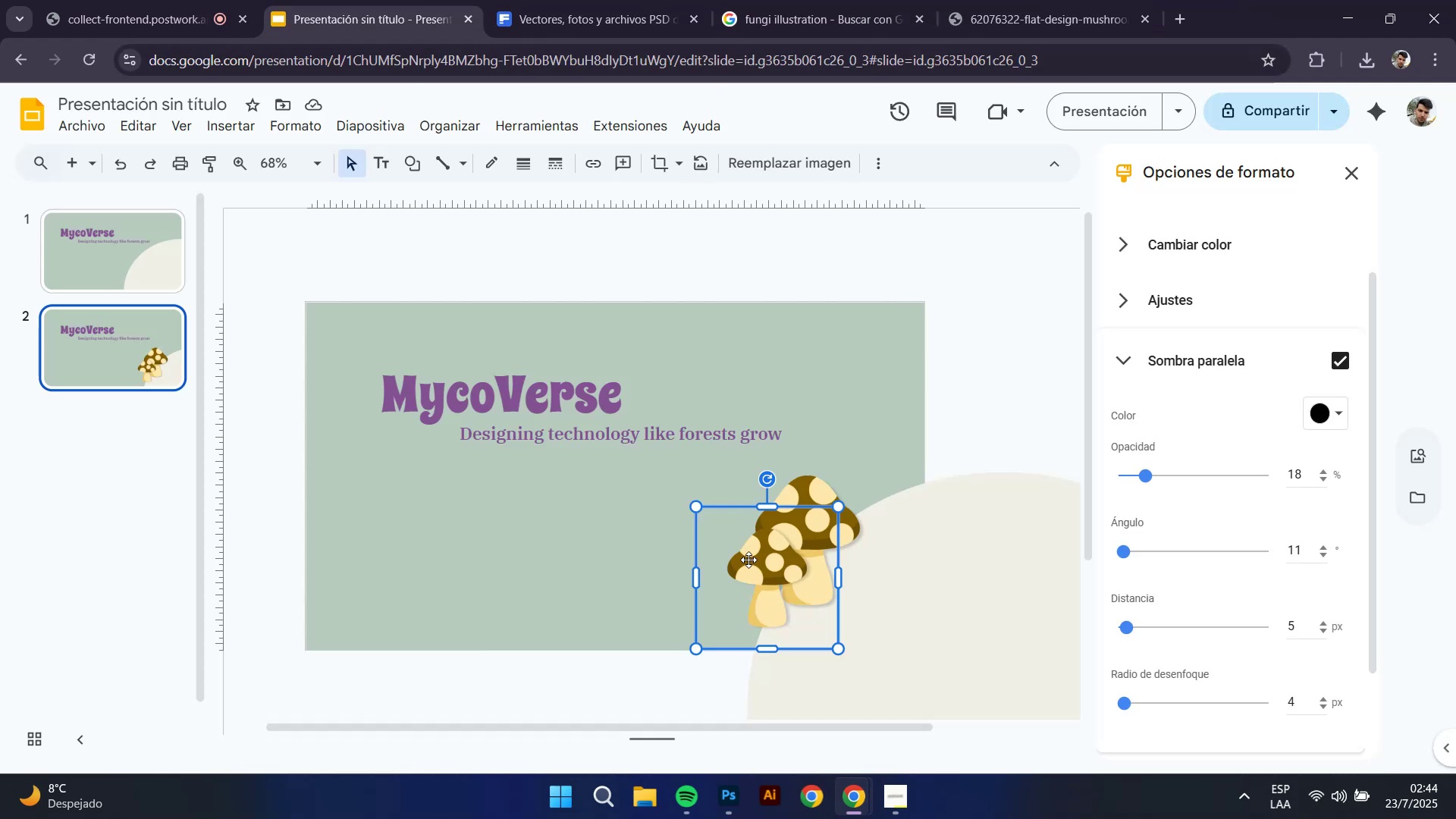 
right_click([777, 566])
 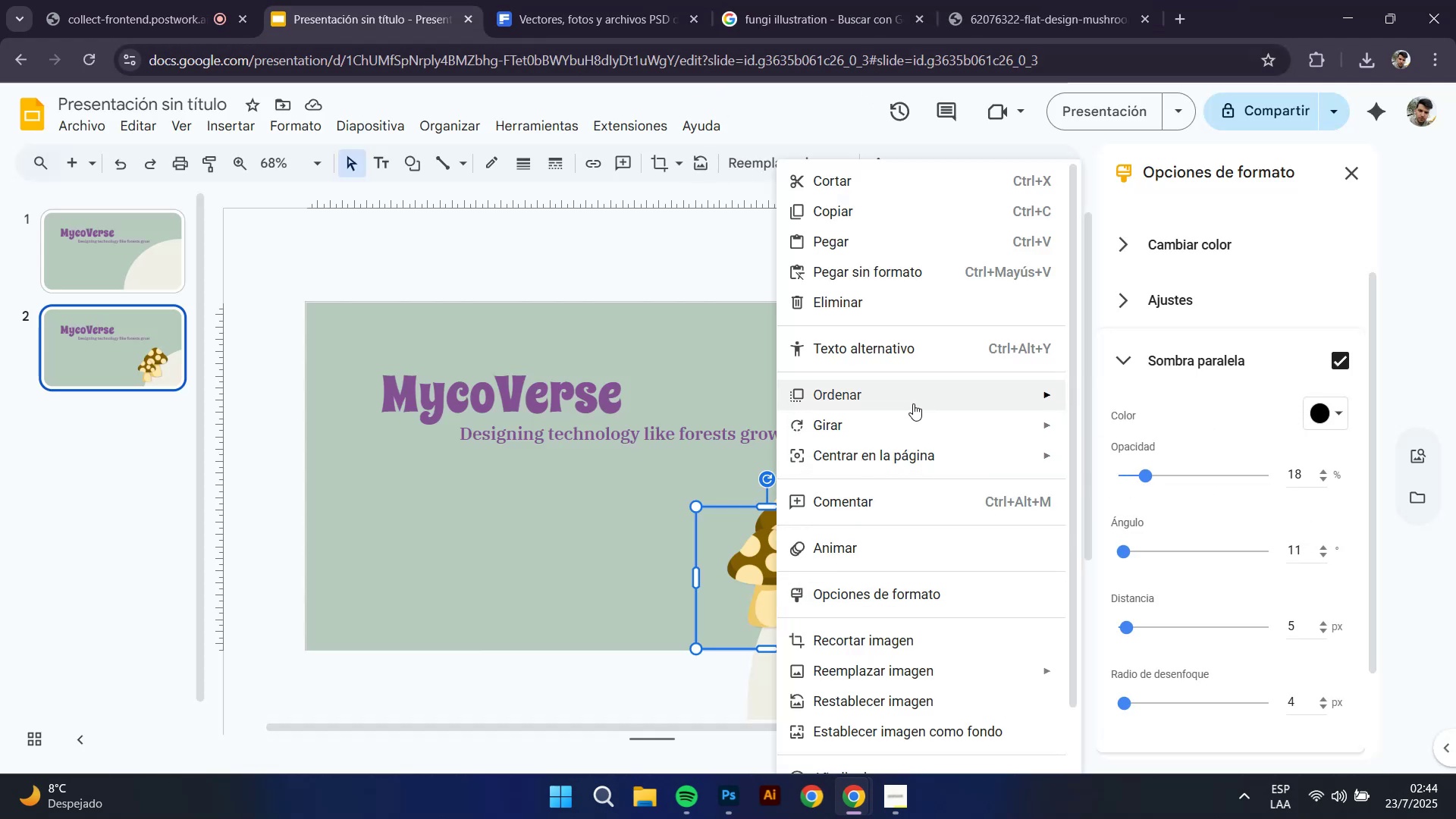 
mouse_move([912, 431])
 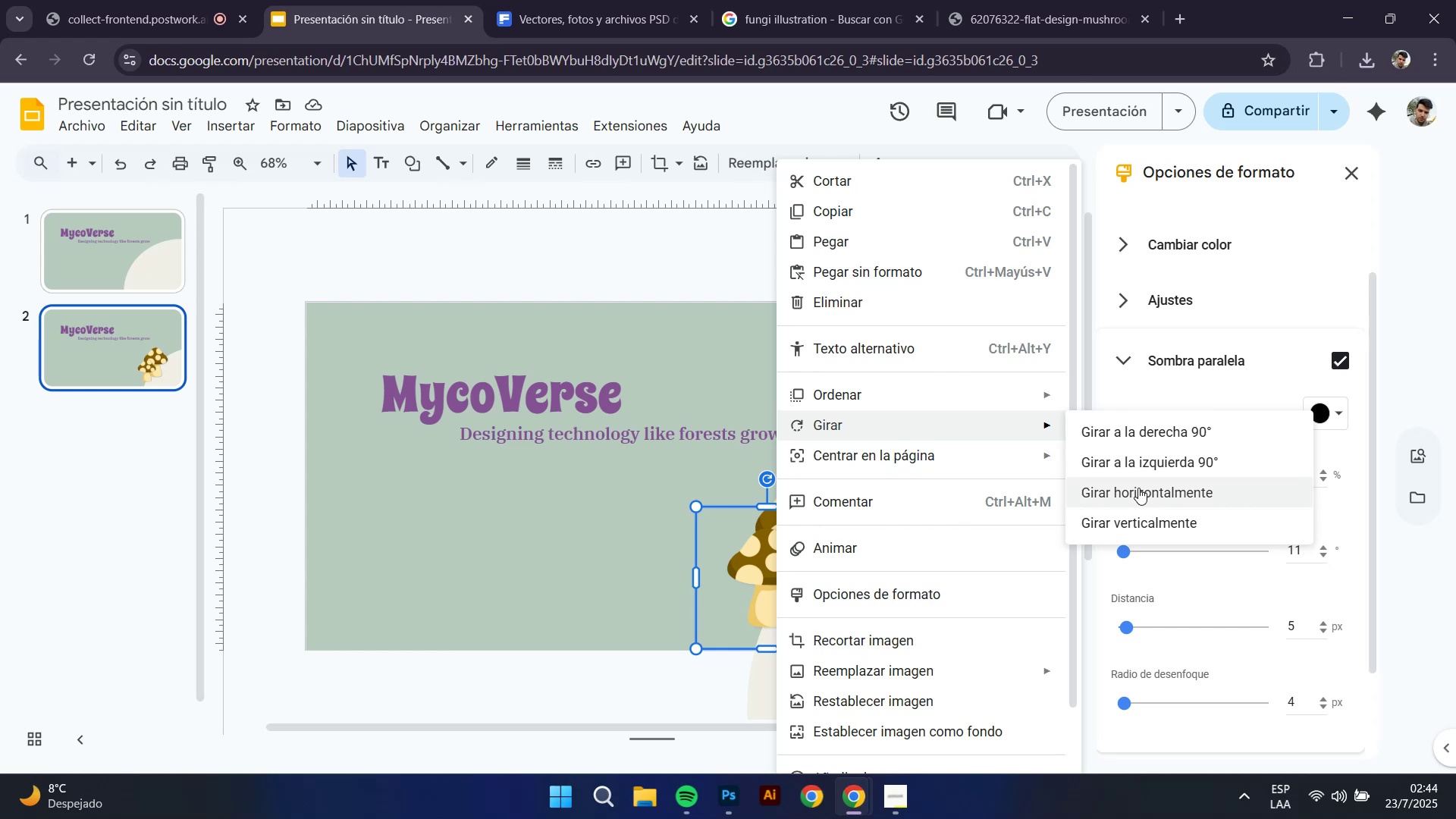 
left_click([1138, 491])
 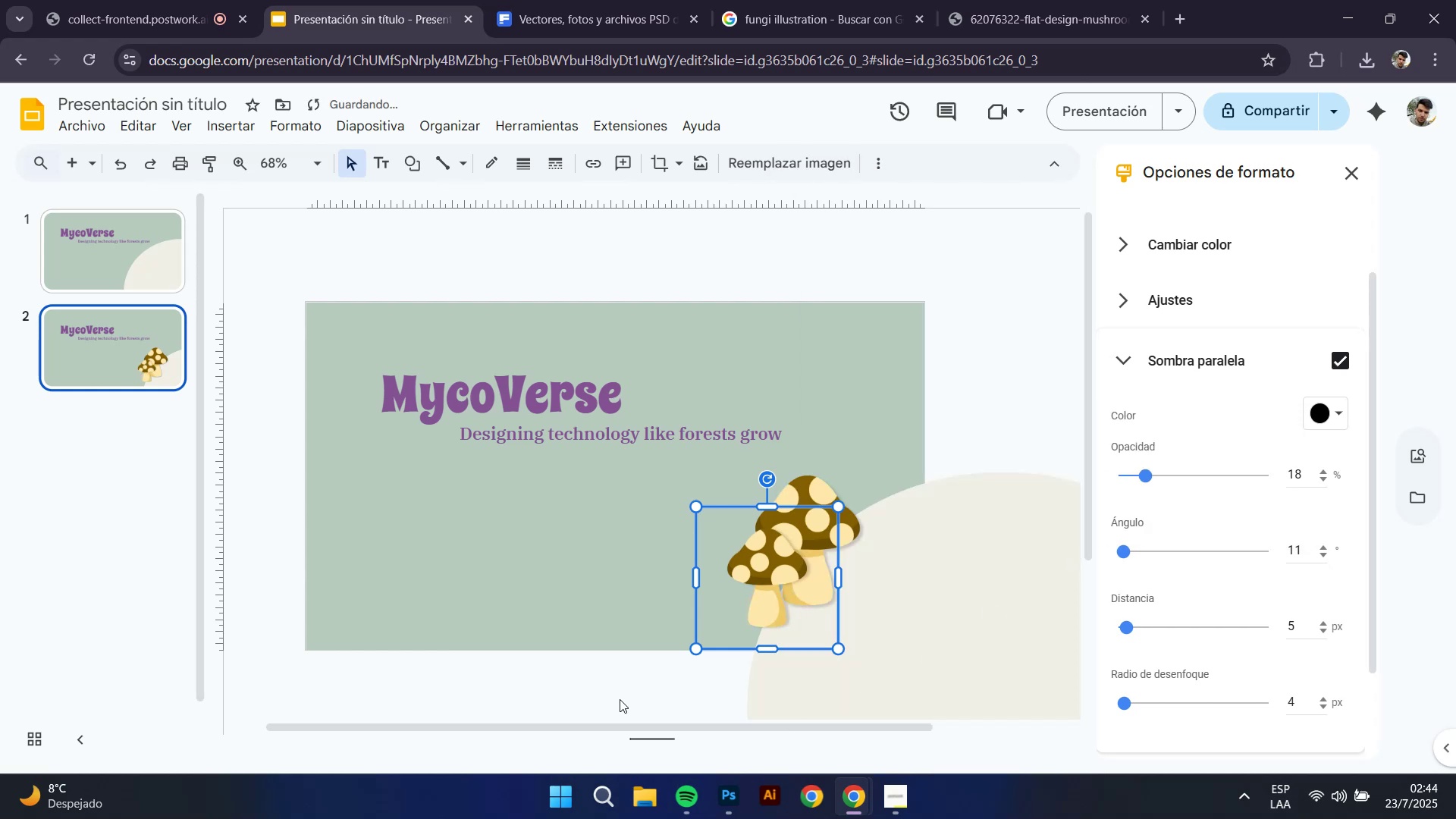 
left_click([615, 687])
 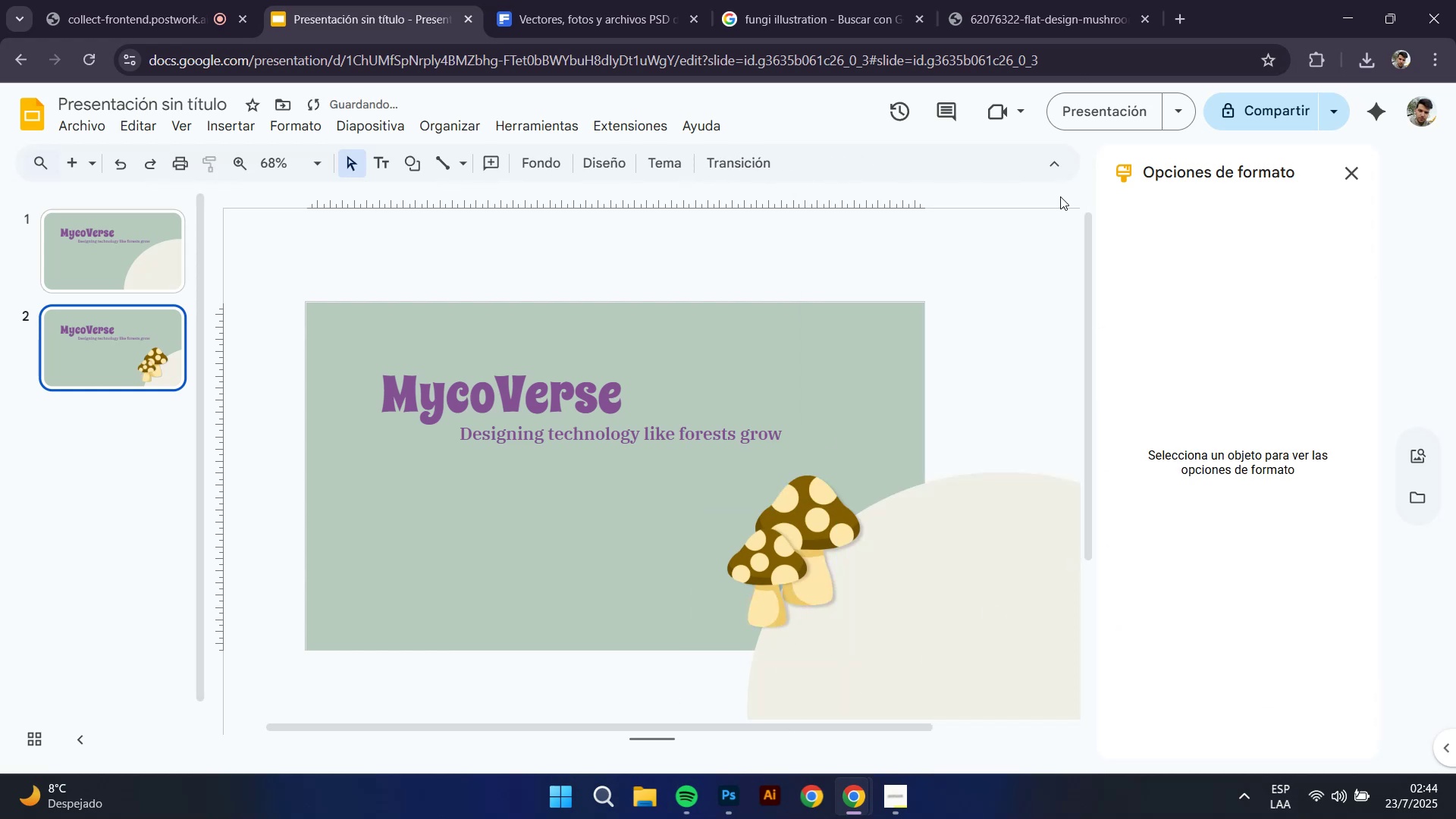 
left_click([1097, 111])
 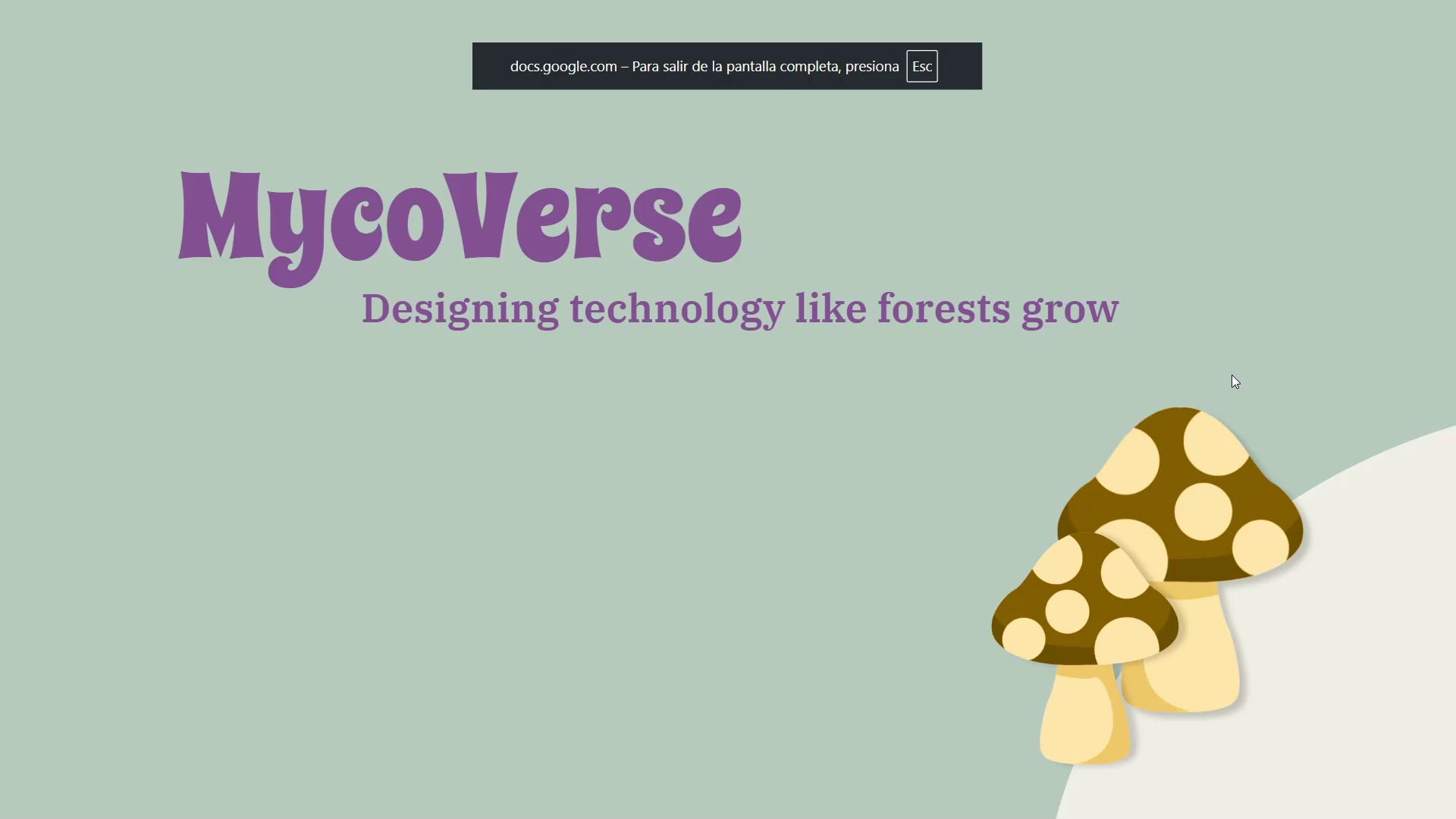 
key(Backslash)
 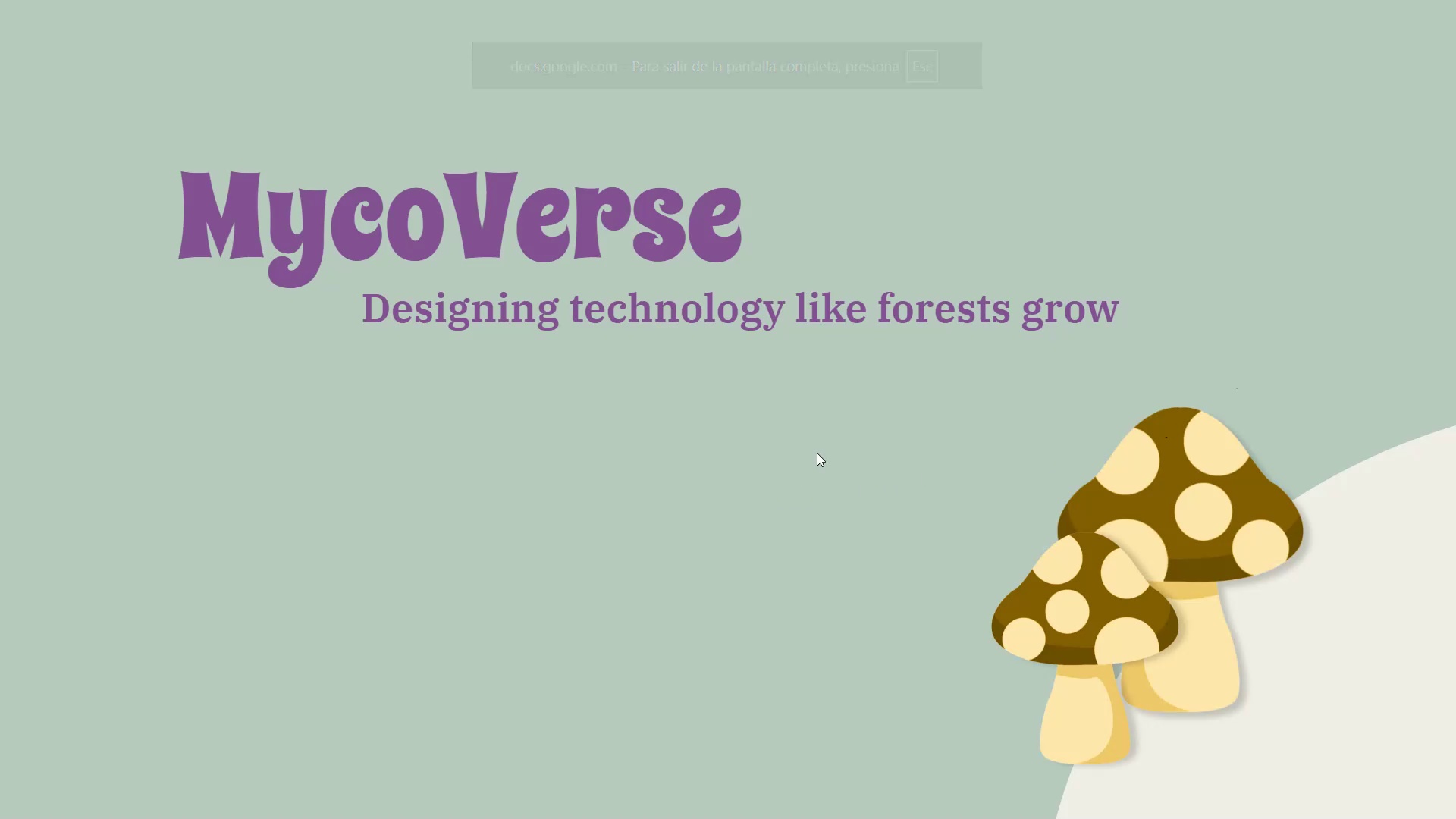 
key(Escape)
 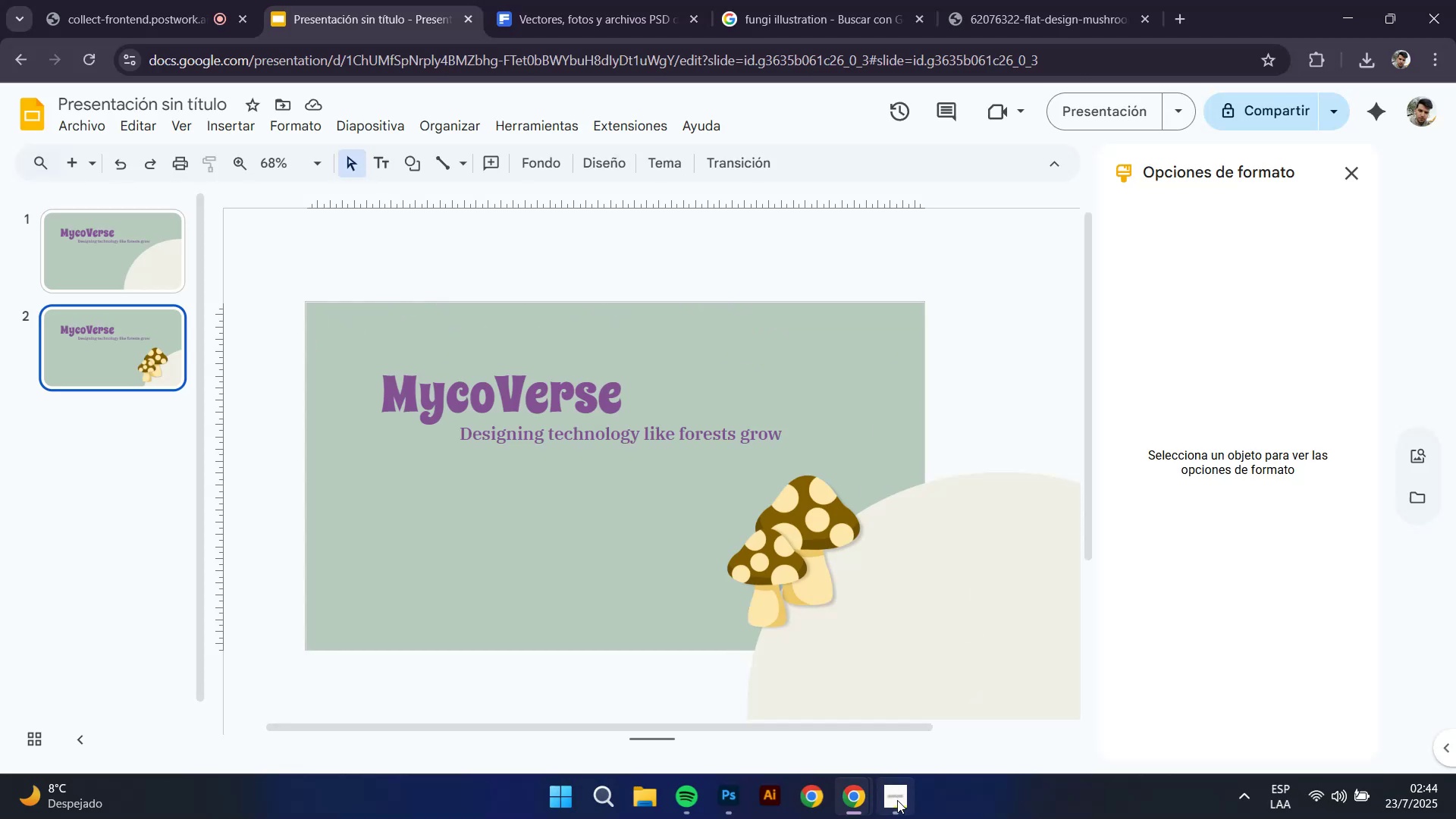 
left_click([897, 802])
 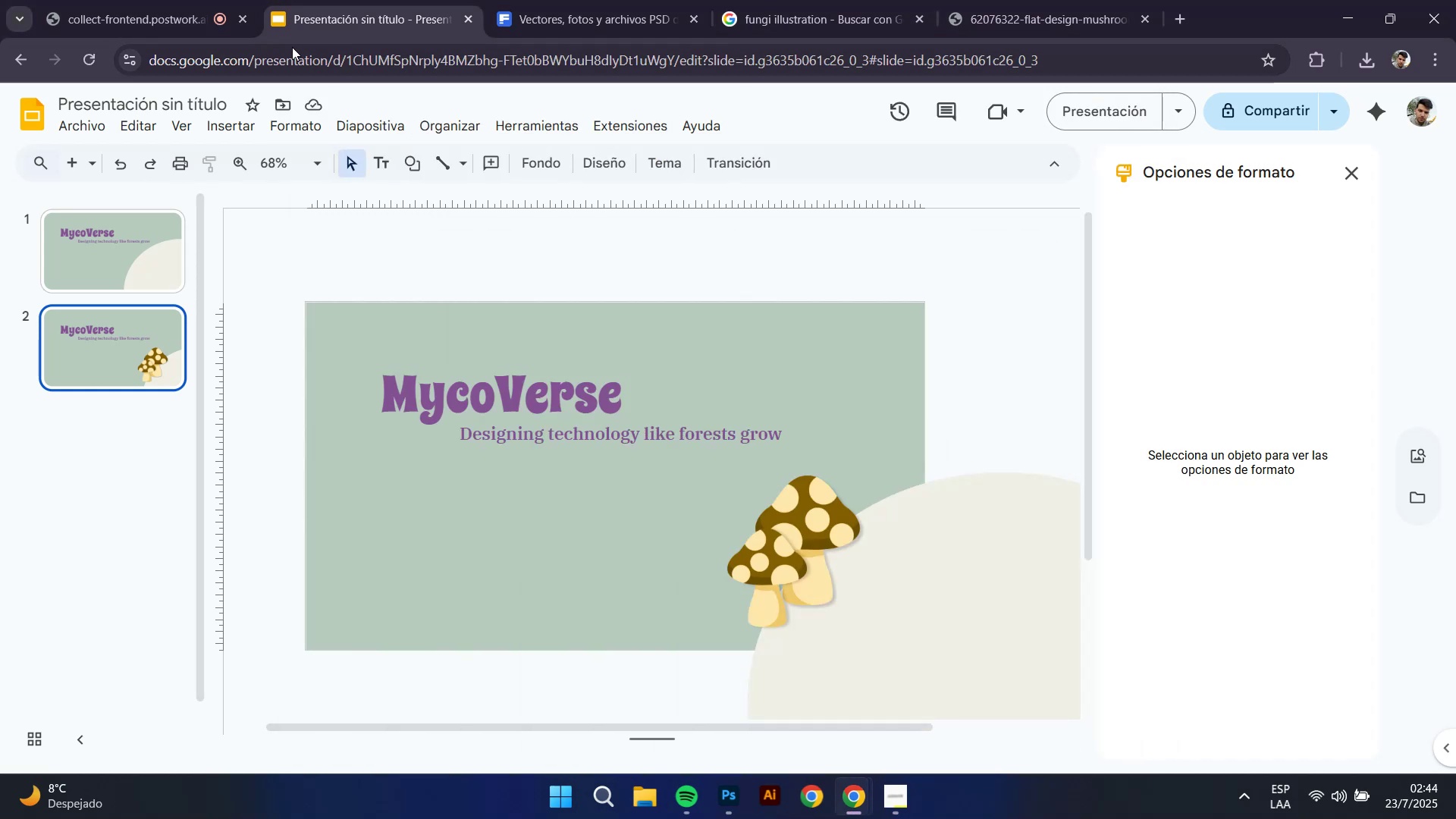 
left_click([183, 0])
 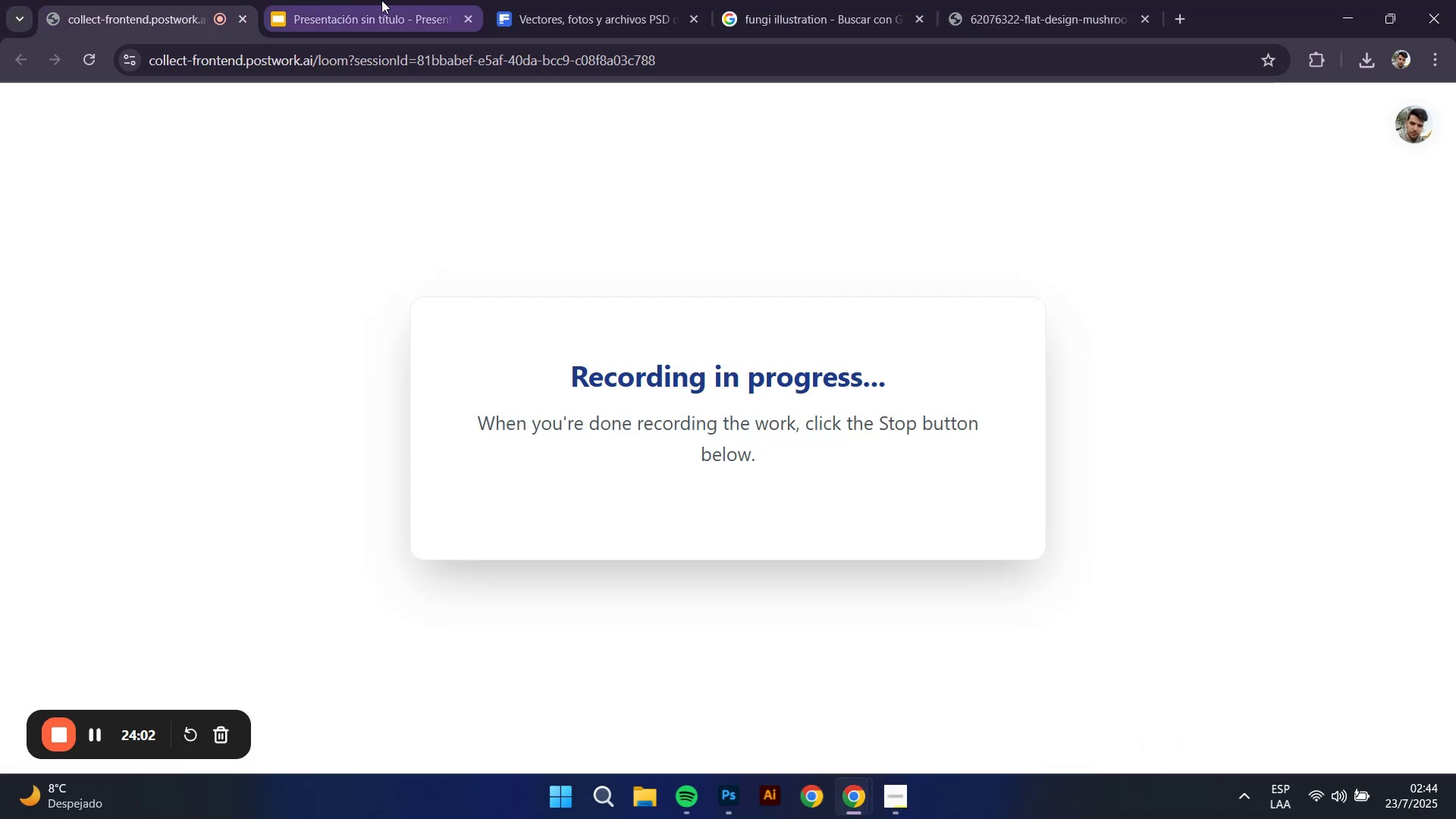 
left_click([381, 0])
 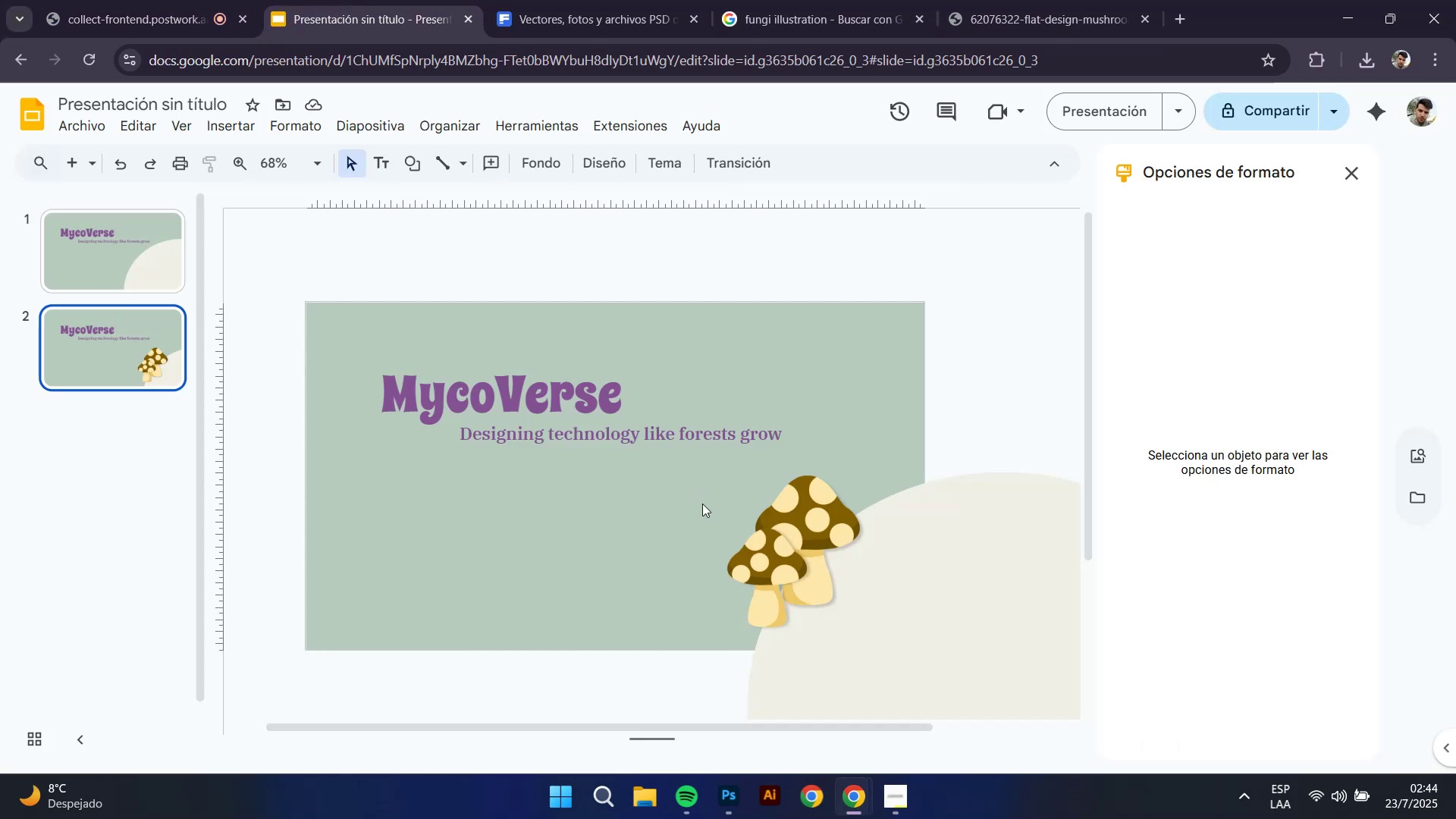 
scroll: coordinate [723, 510], scroll_direction: down, amount: 1.0
 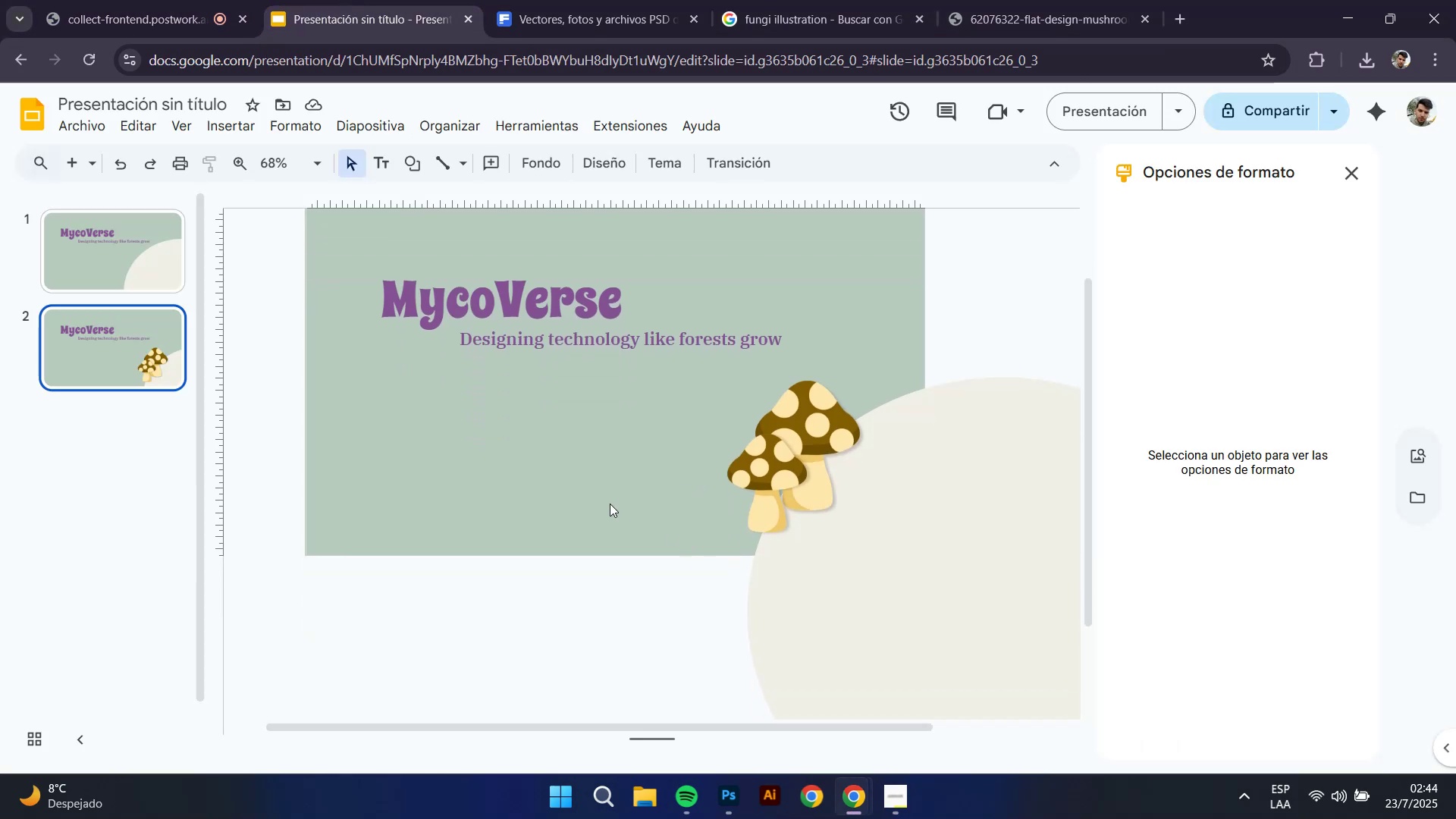 
scroll: coordinate [476, 425], scroll_direction: up, amount: 2.0
 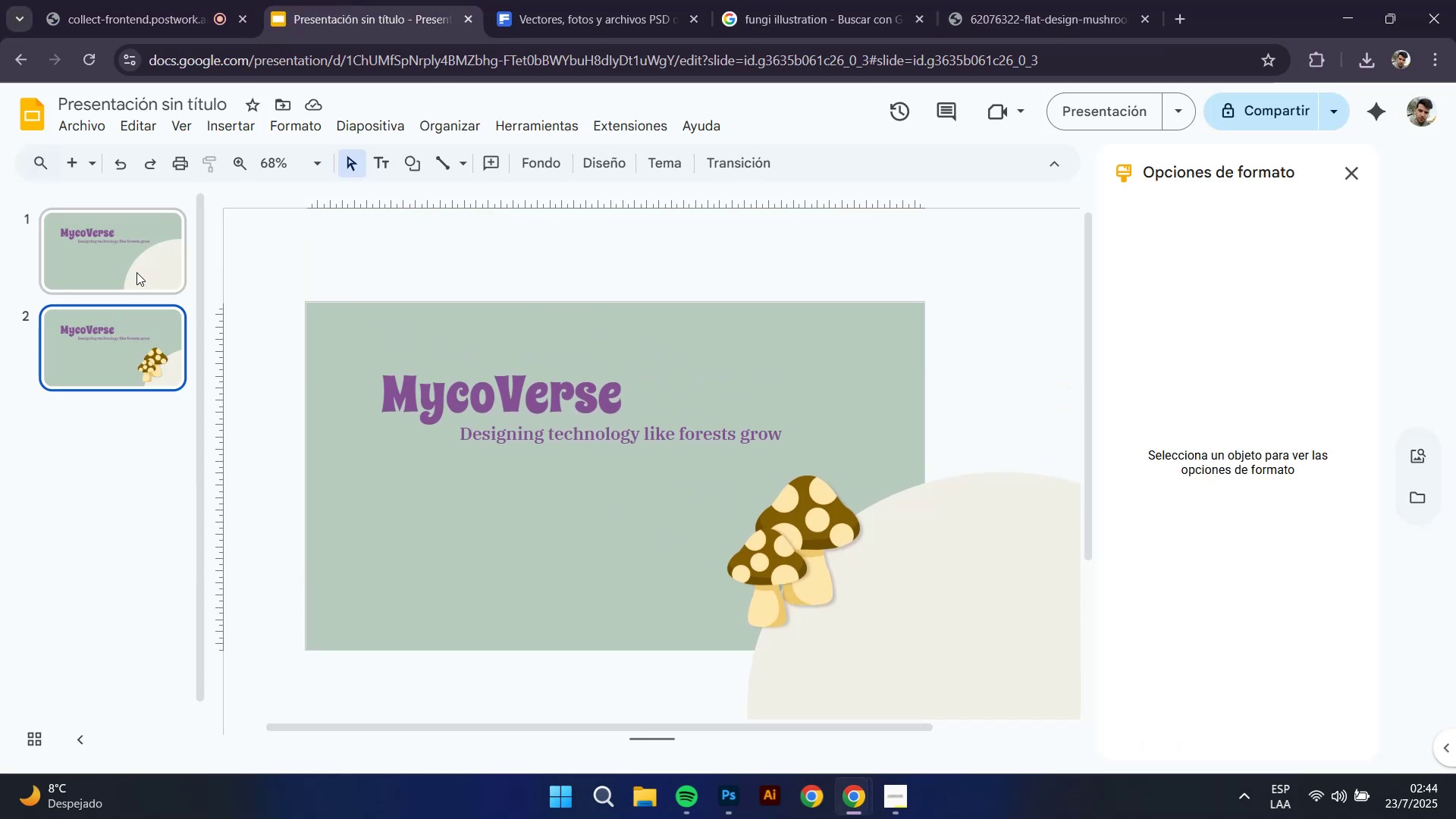 
left_click([136, 272])
 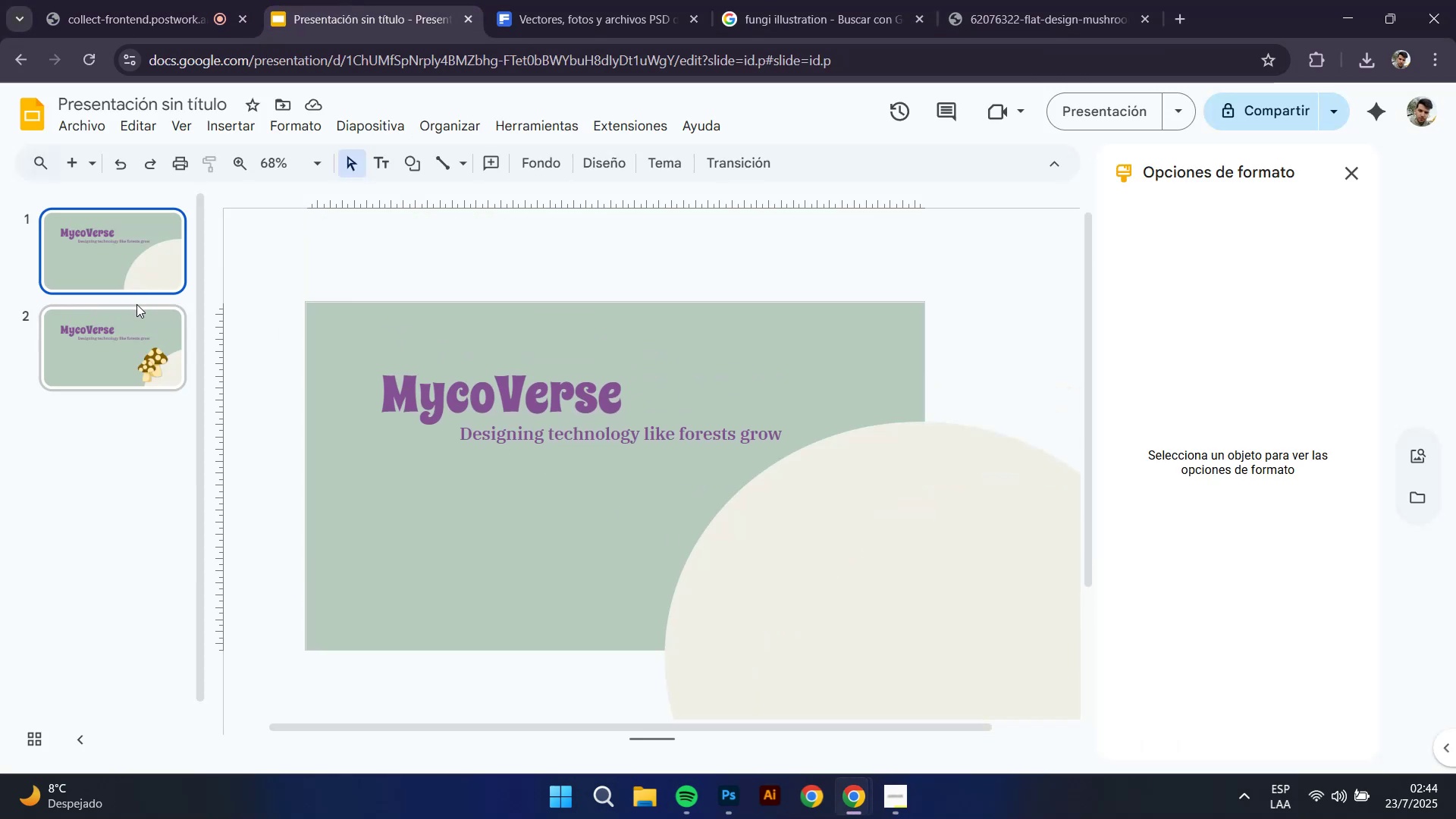 
key(Delete)
 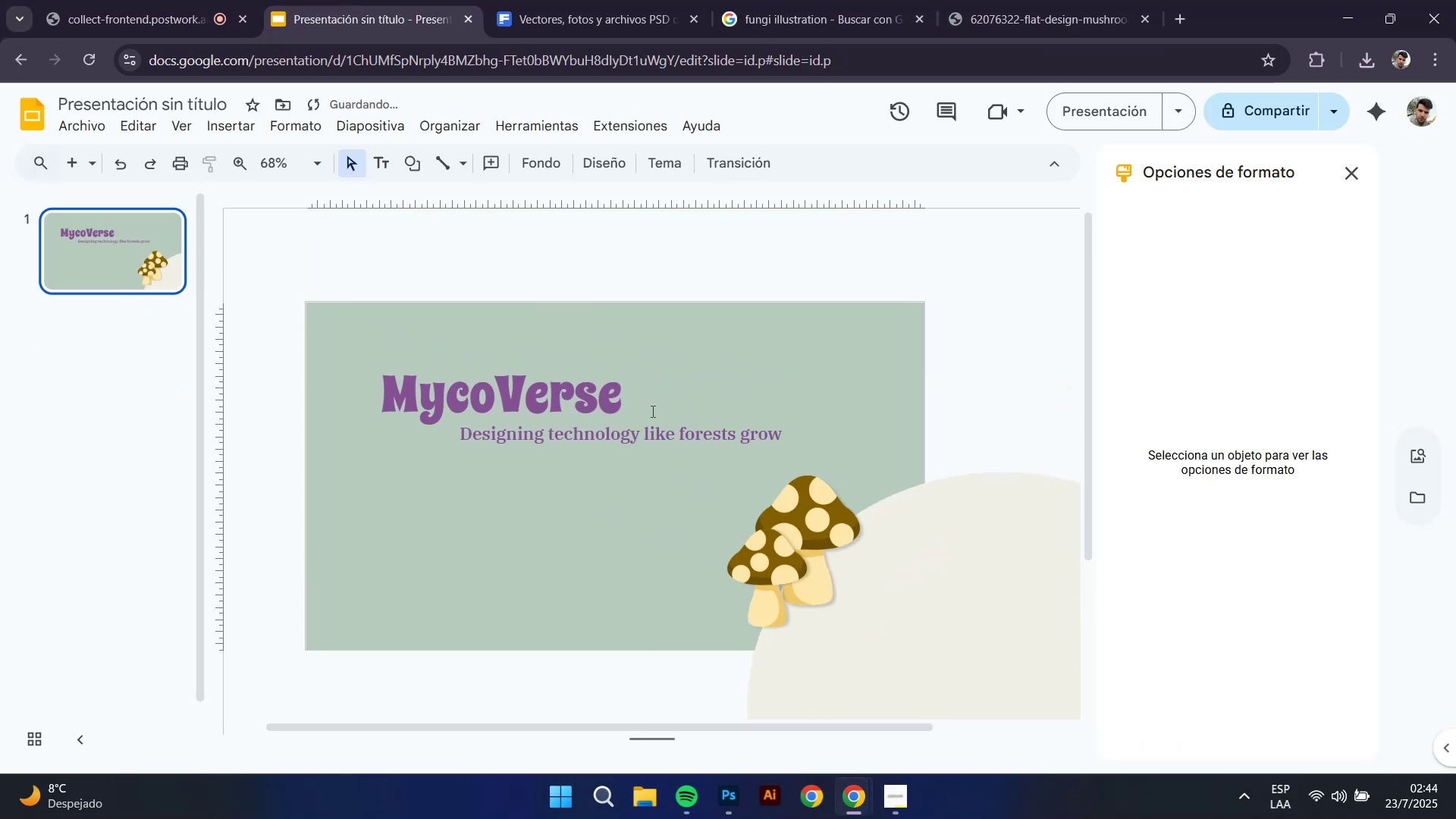 
scroll: coordinate [714, 431], scroll_direction: down, amount: 2.0
 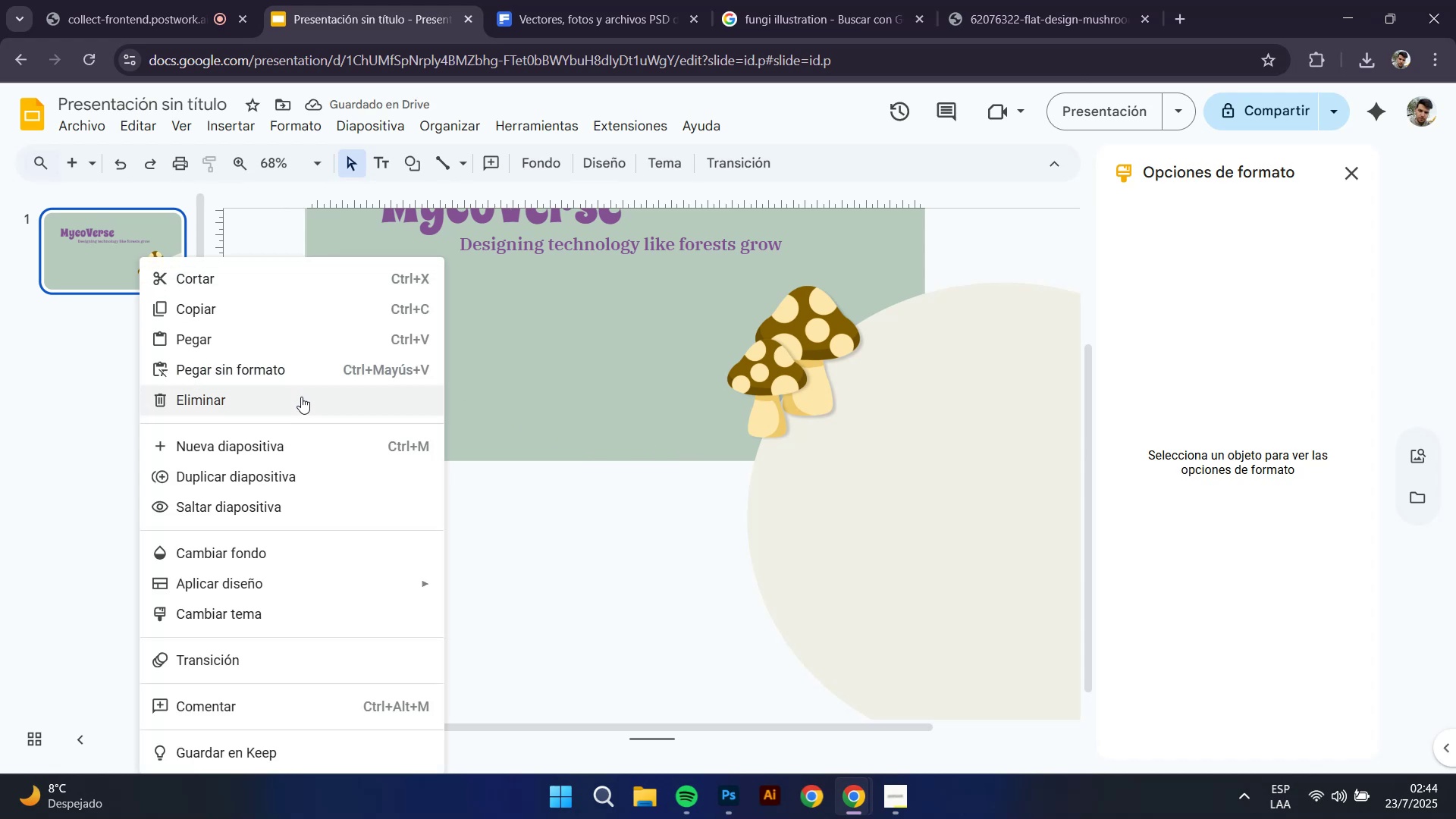 
left_click([284, 474])
 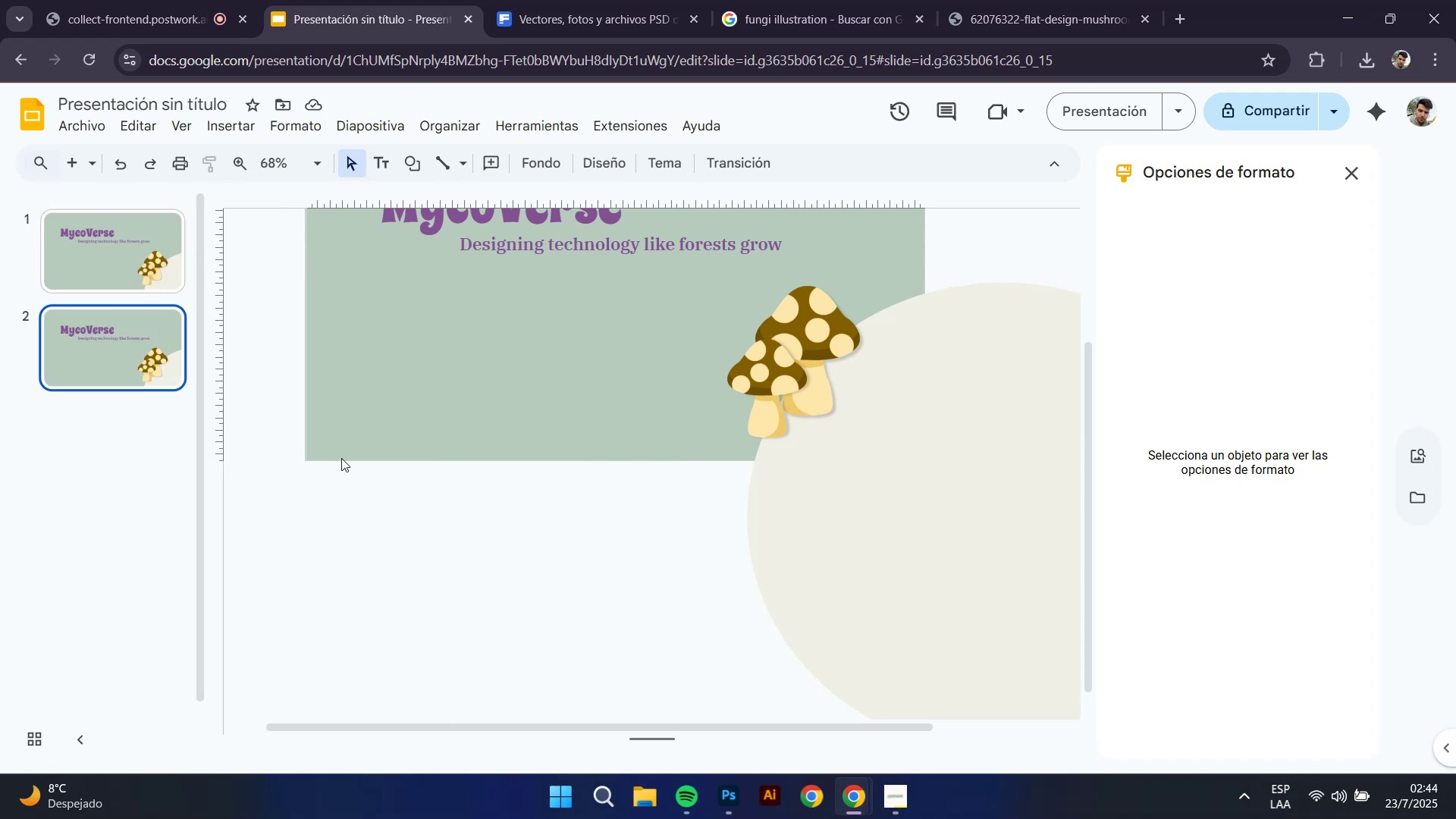 
wait(7.63)
 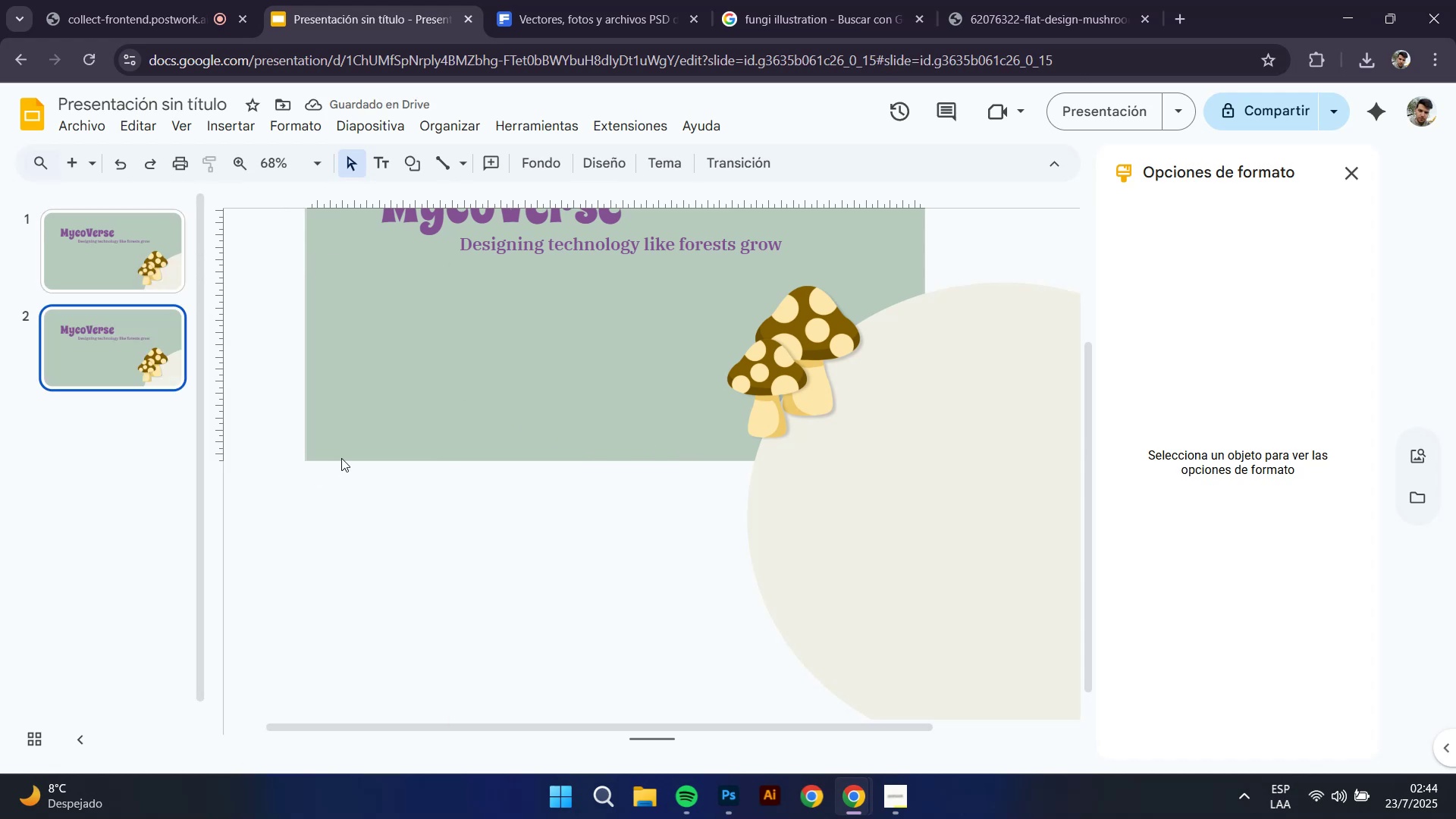 
scroll: coordinate [725, 482], scroll_direction: up, amount: 2.0
 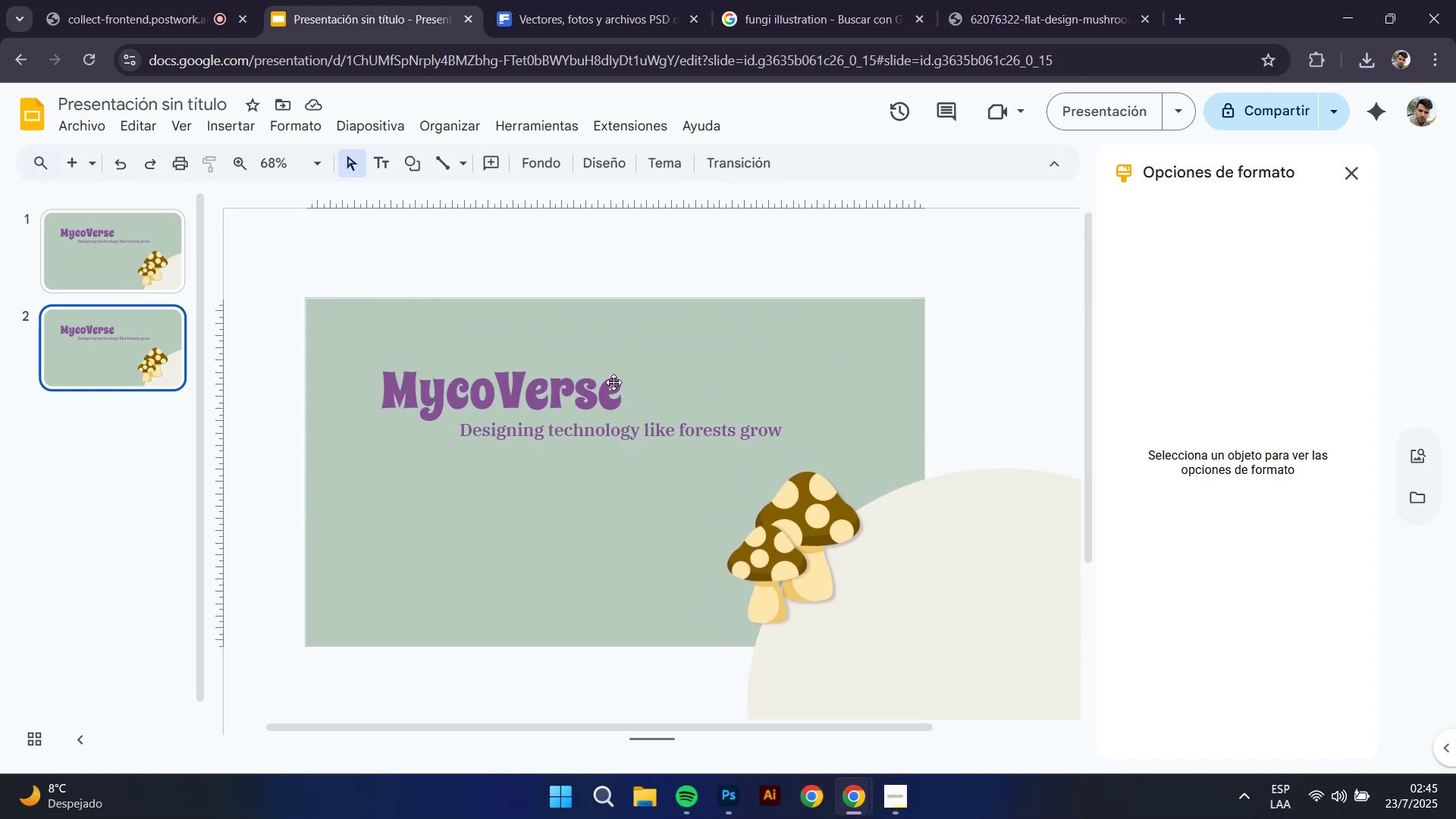 
left_click([426, 384])
 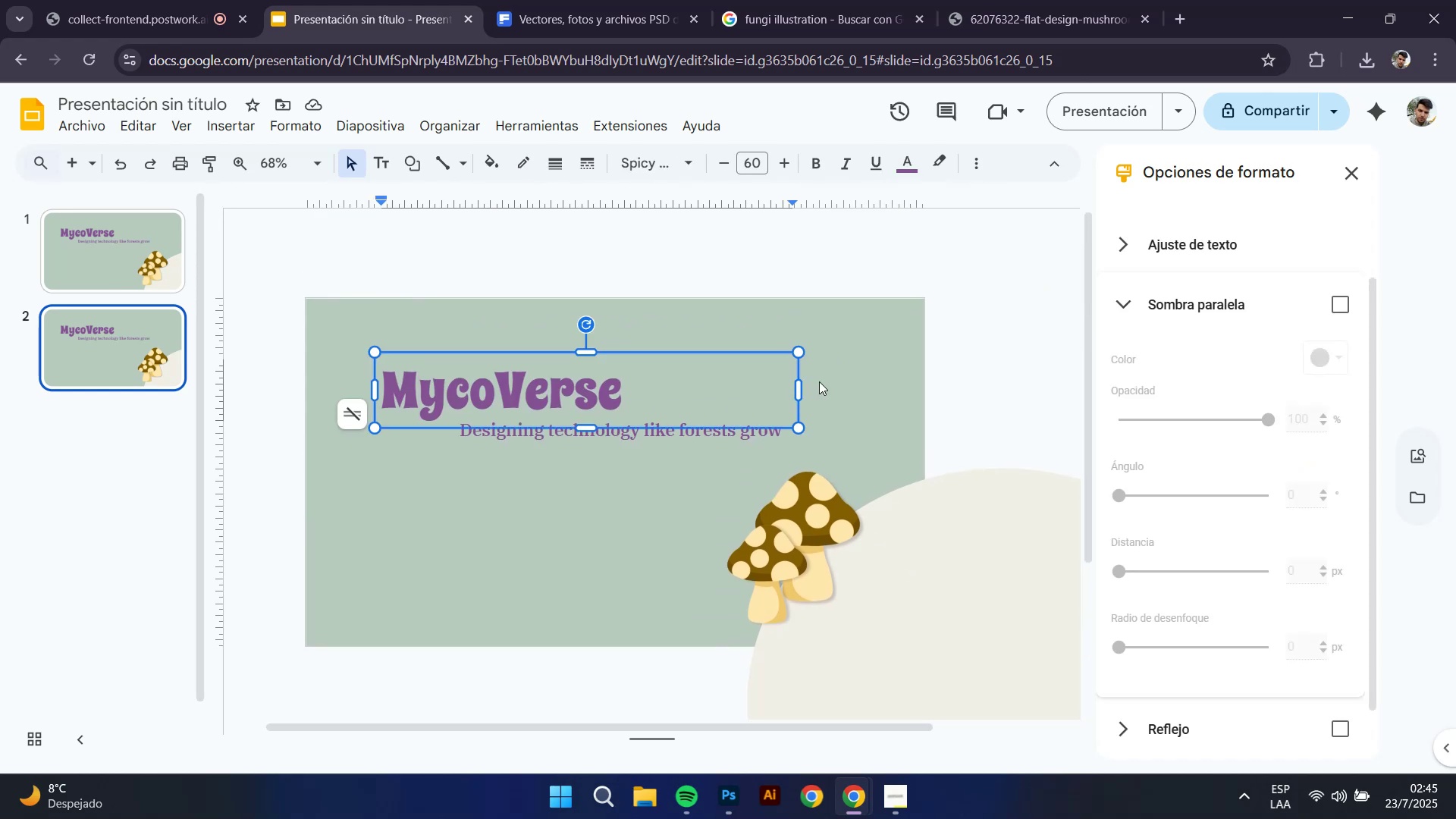 
key(Control+A)
 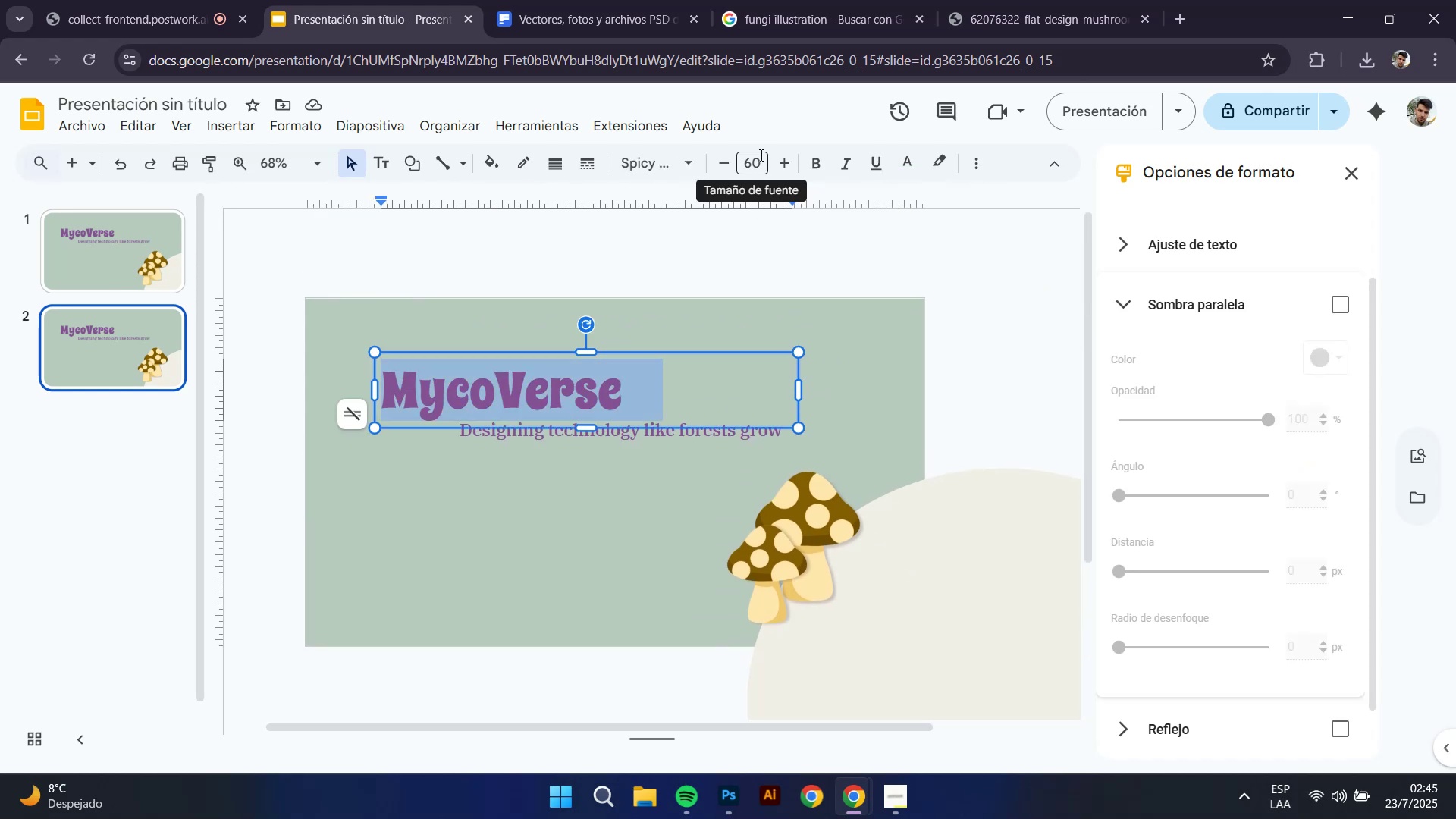 
left_click([760, 155])
 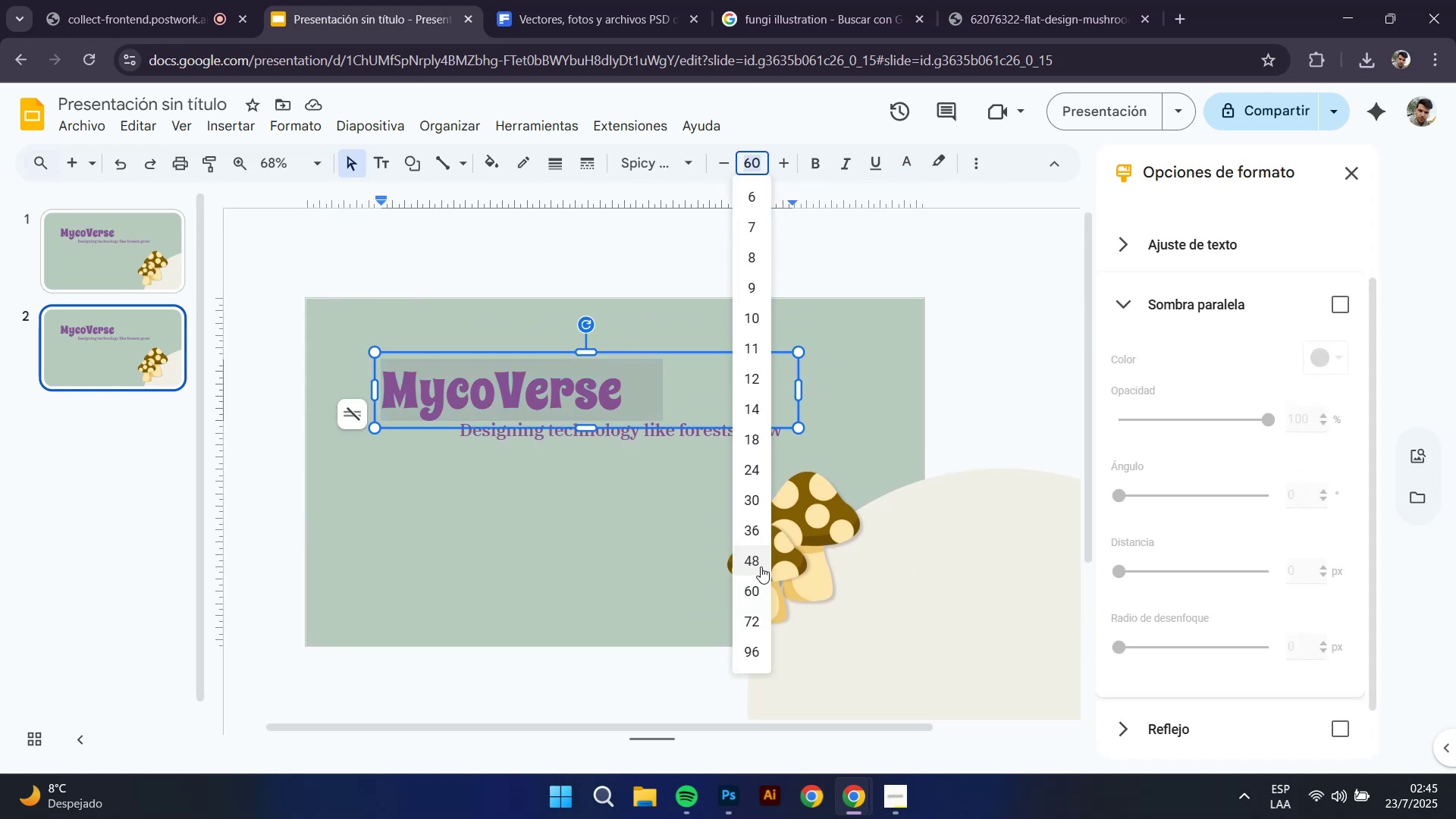 
left_click([751, 535])
 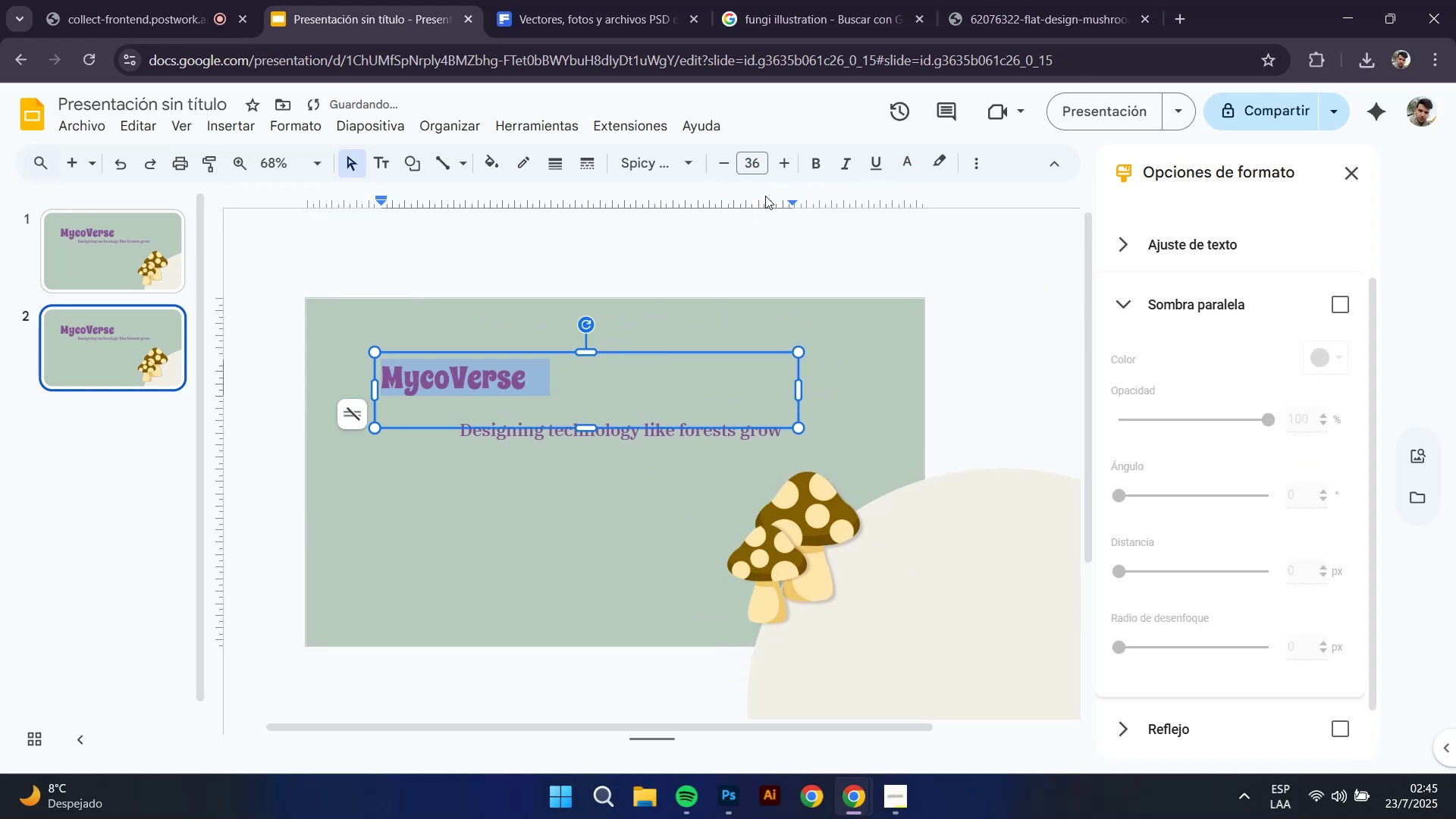 
left_click([783, 170])
 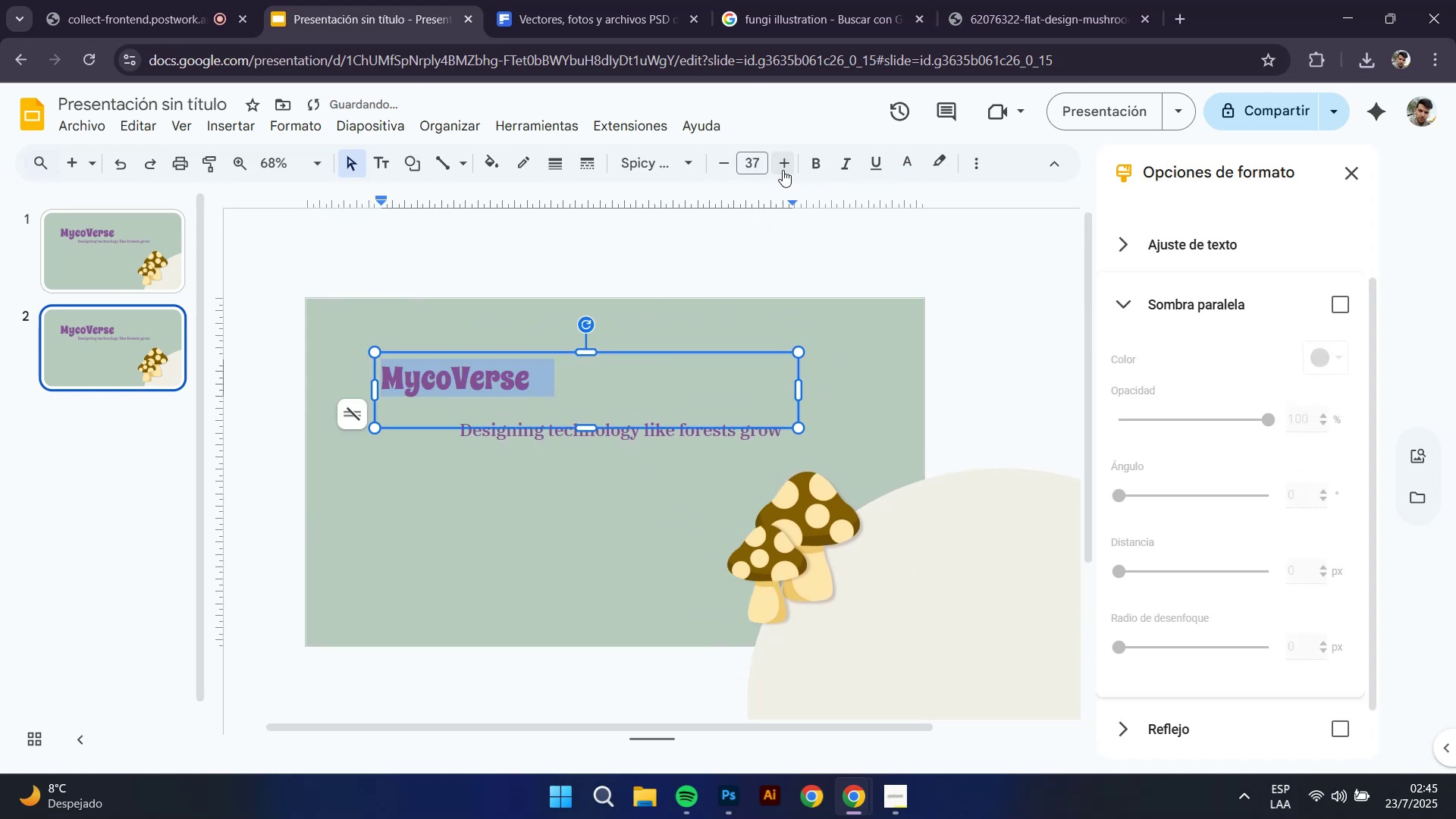 
left_click([783, 170])
 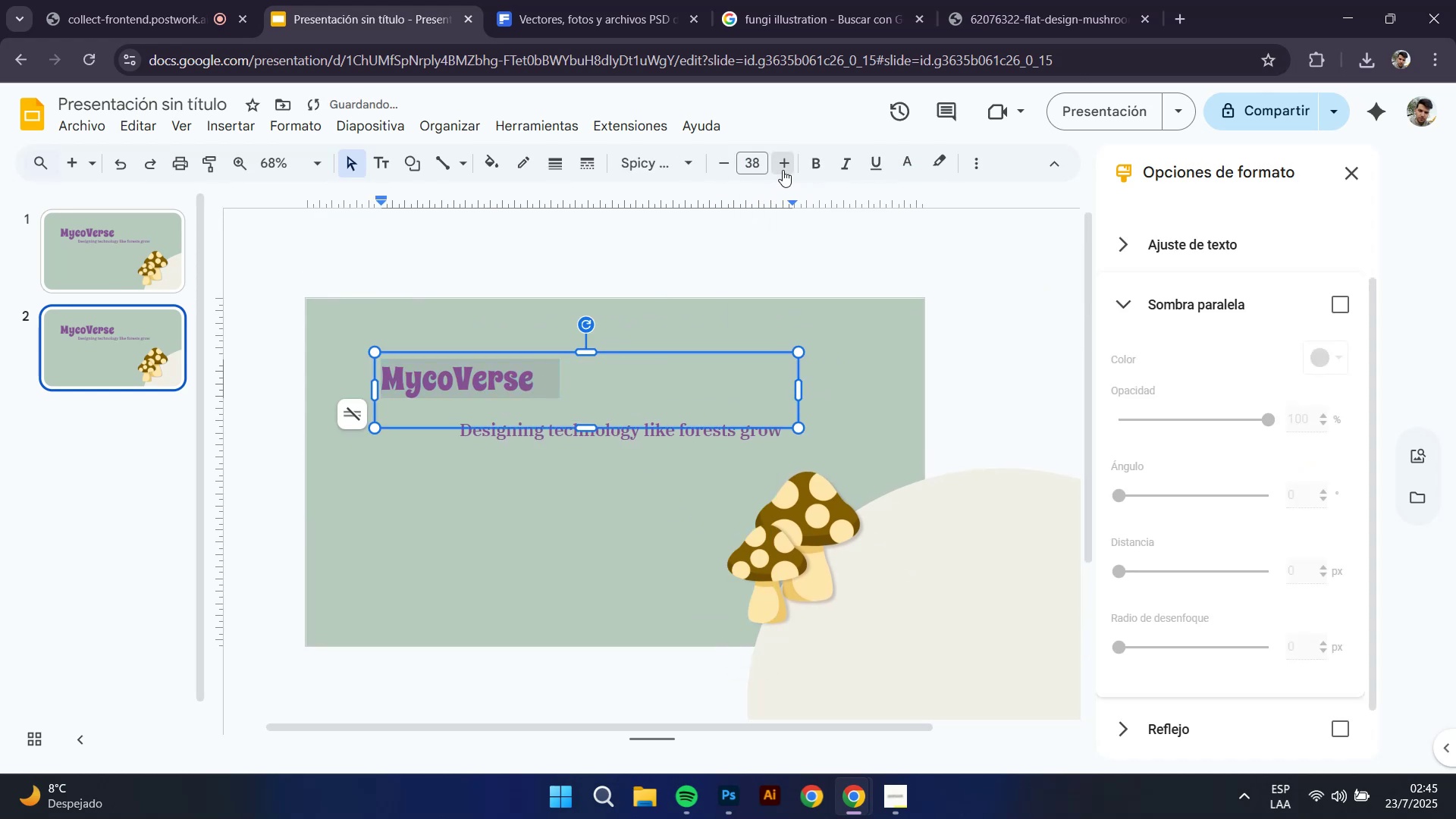 
left_click([783, 170])
 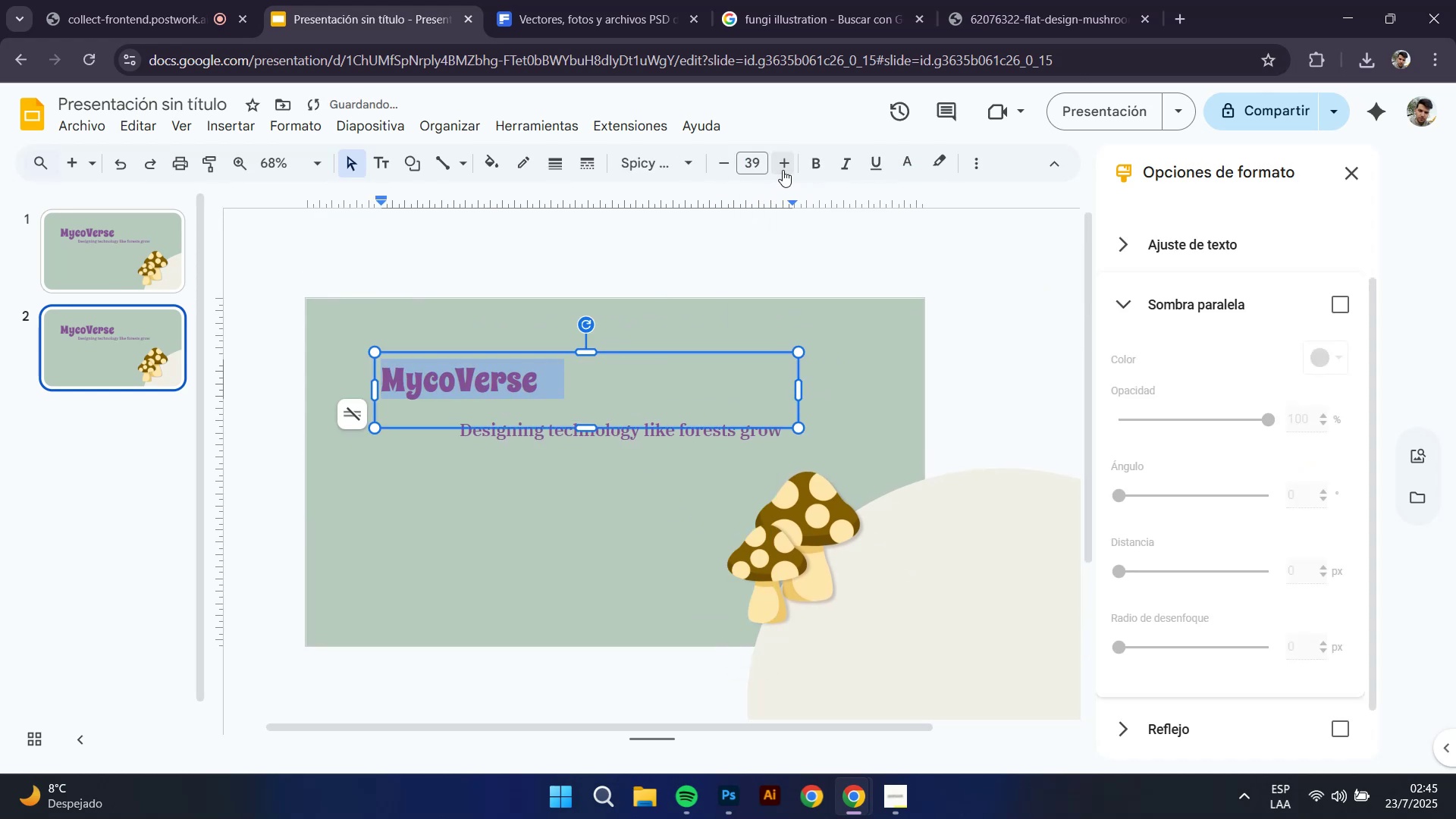 
left_click([783, 170])
 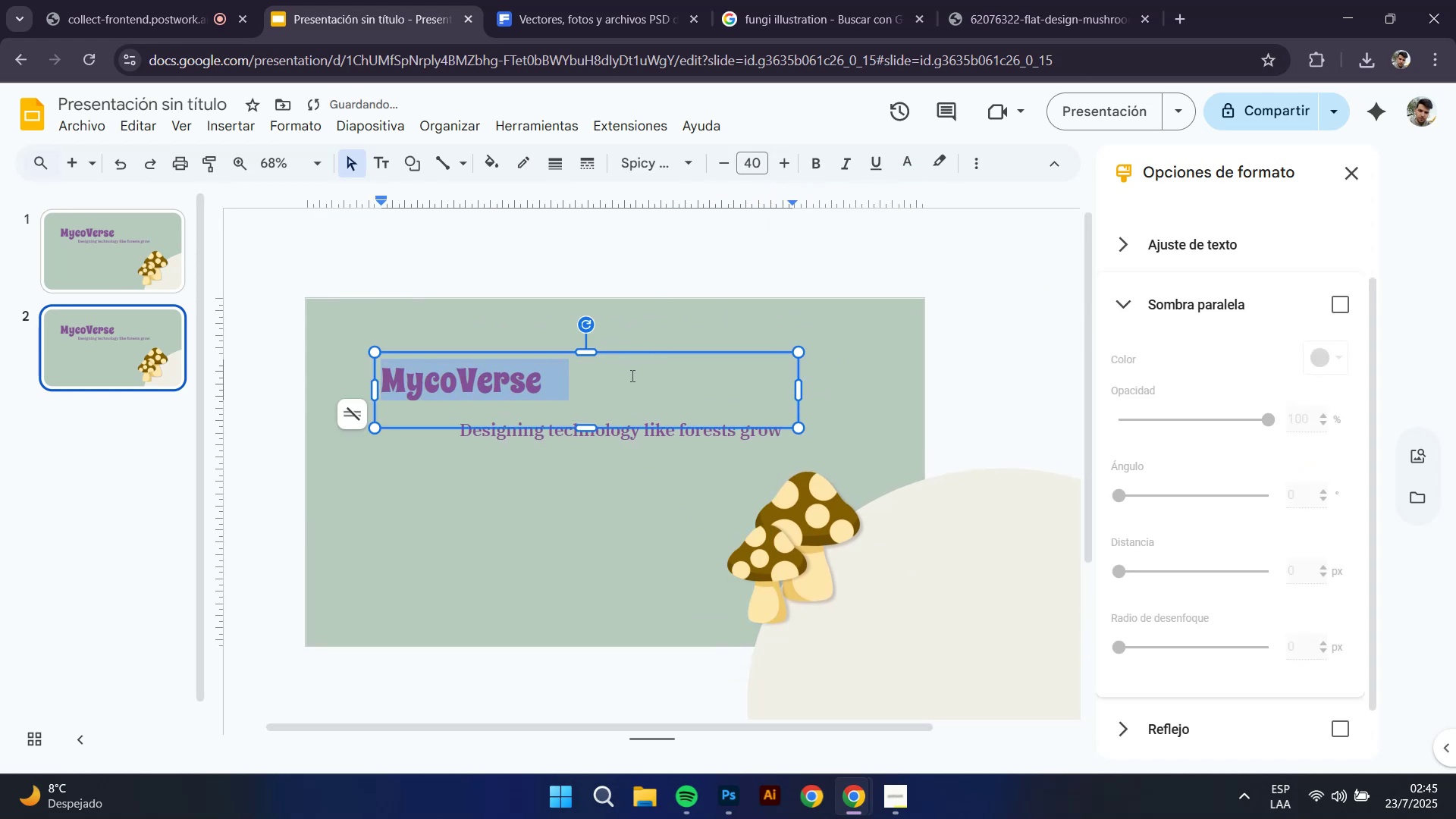 
left_click([631, 375])
 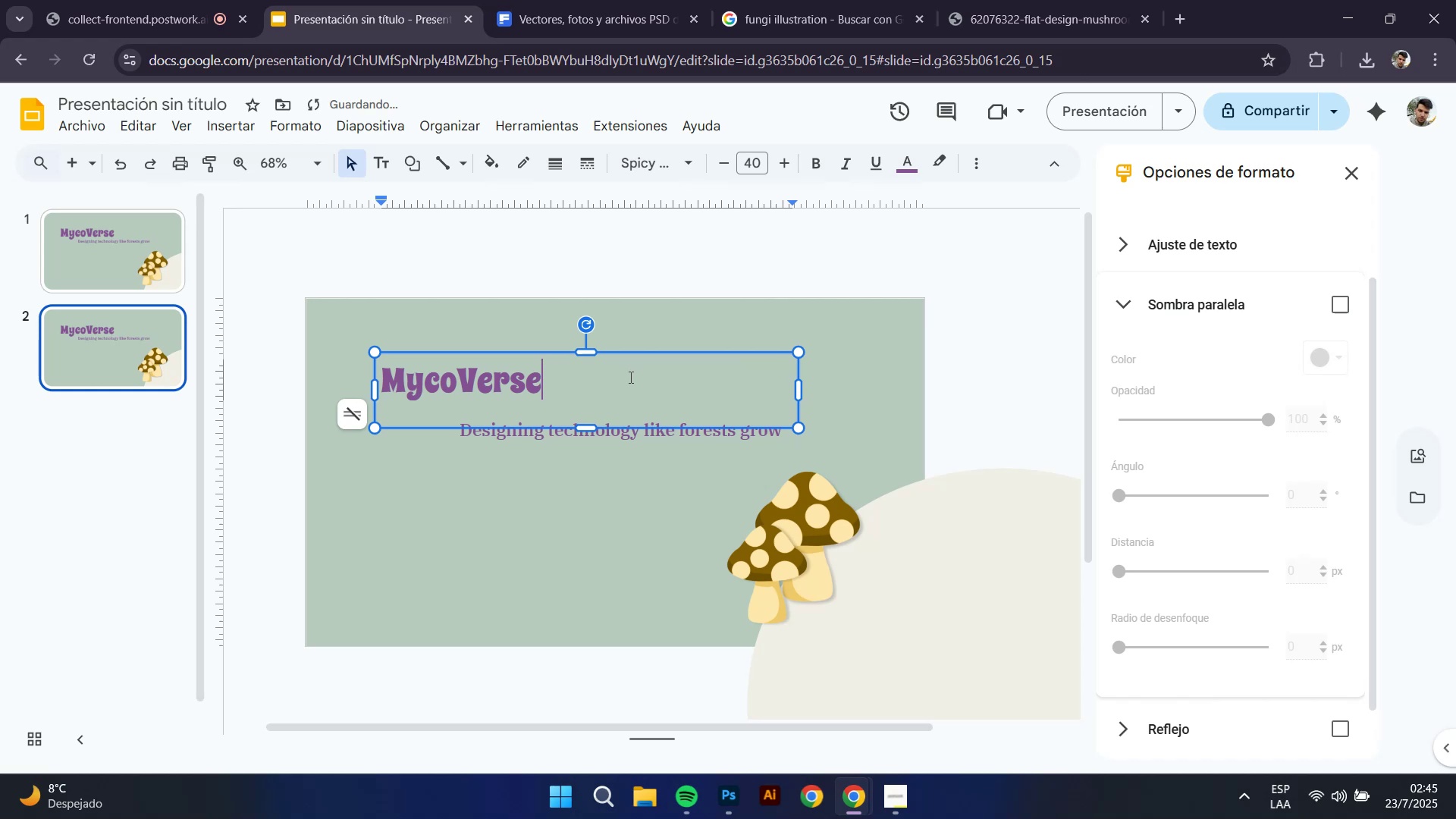 
left_click_drag(start_coordinate=[629, 378], to_coordinate=[207, 329])
 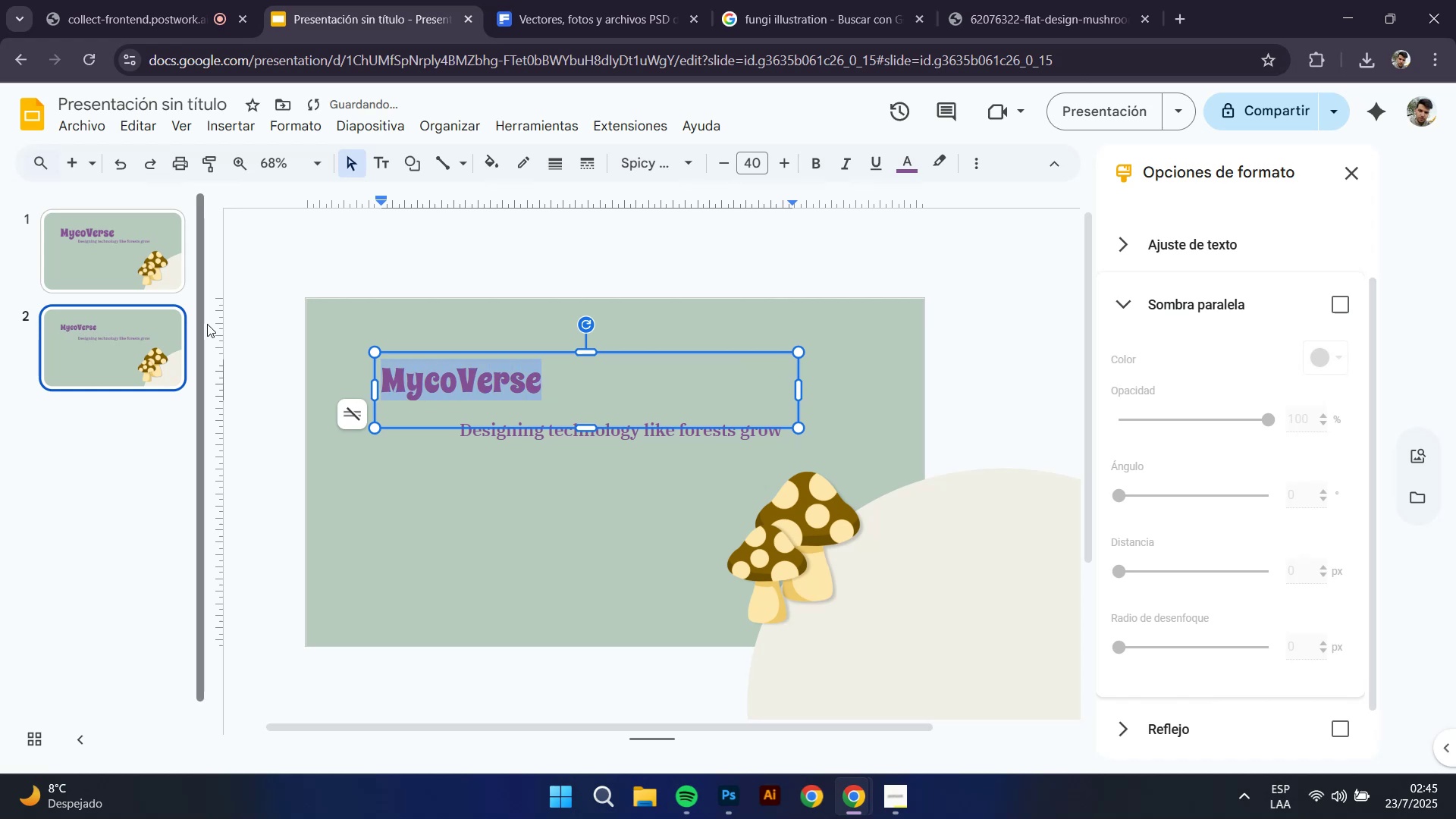 
type(We[ve confused growh)
key(Backspace)
type(th with extraction)
 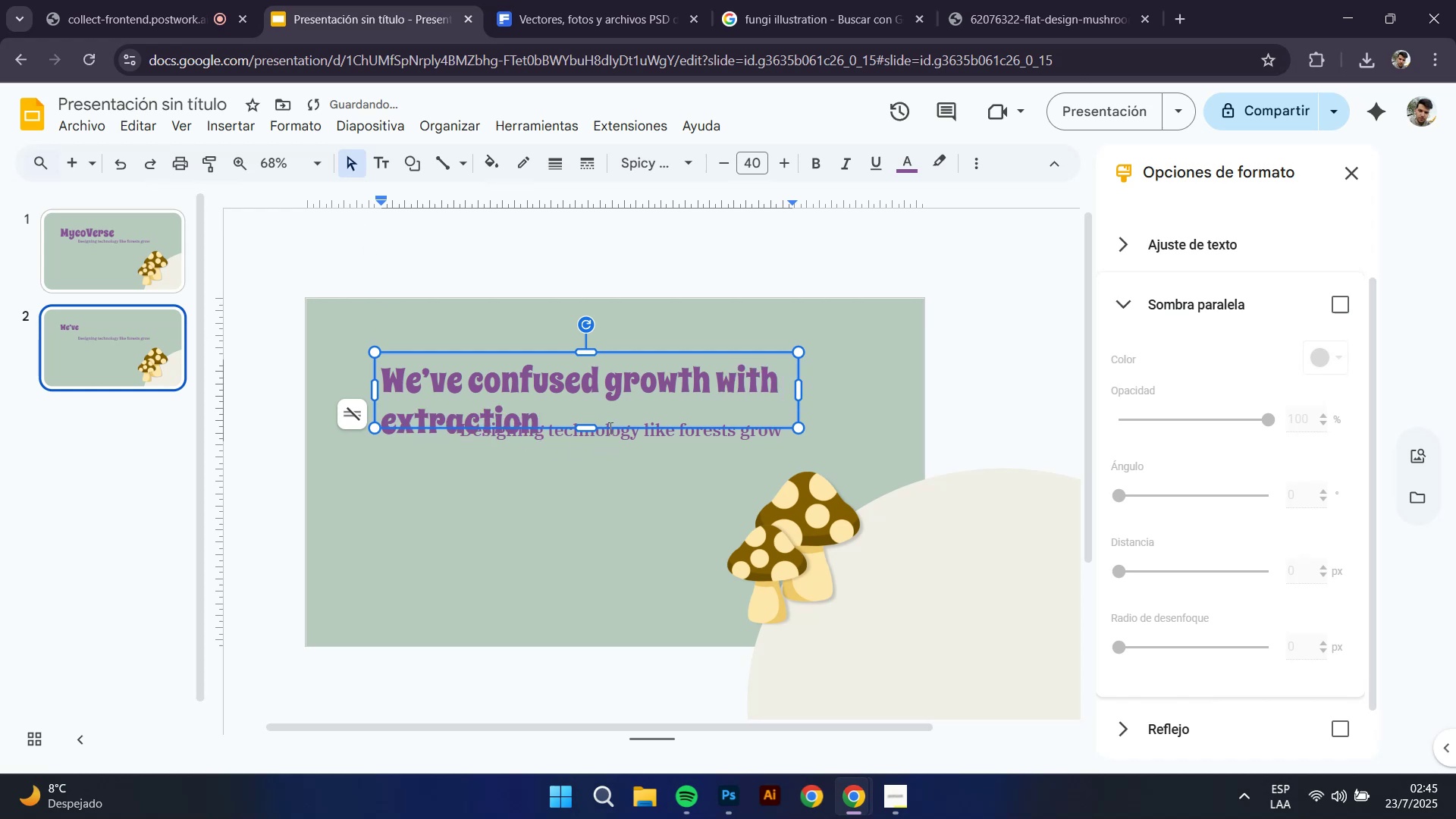 
left_click_drag(start_coordinate=[588, 424], to_coordinate=[580, 443])
 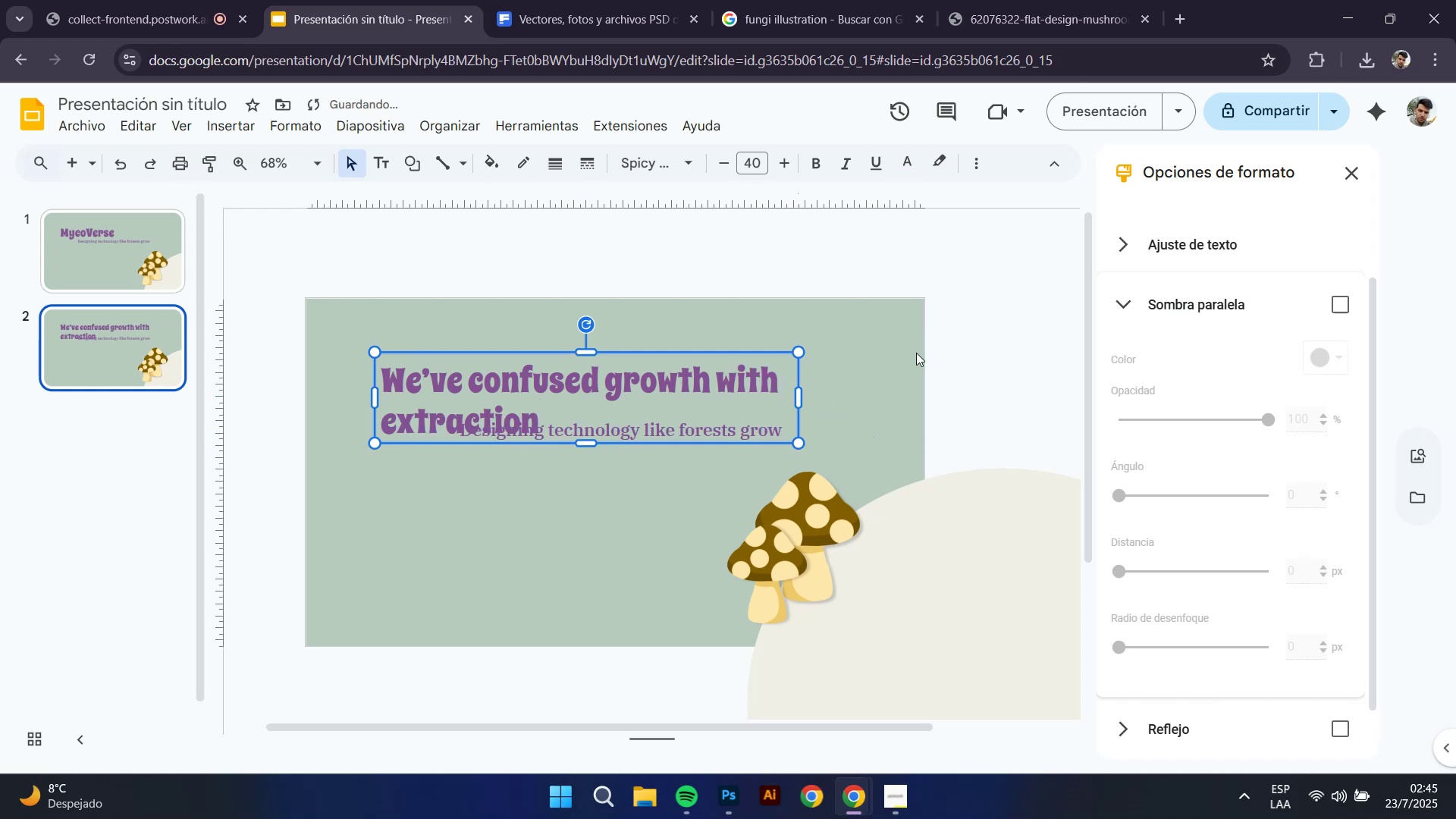 
left_click([1010, 337])
 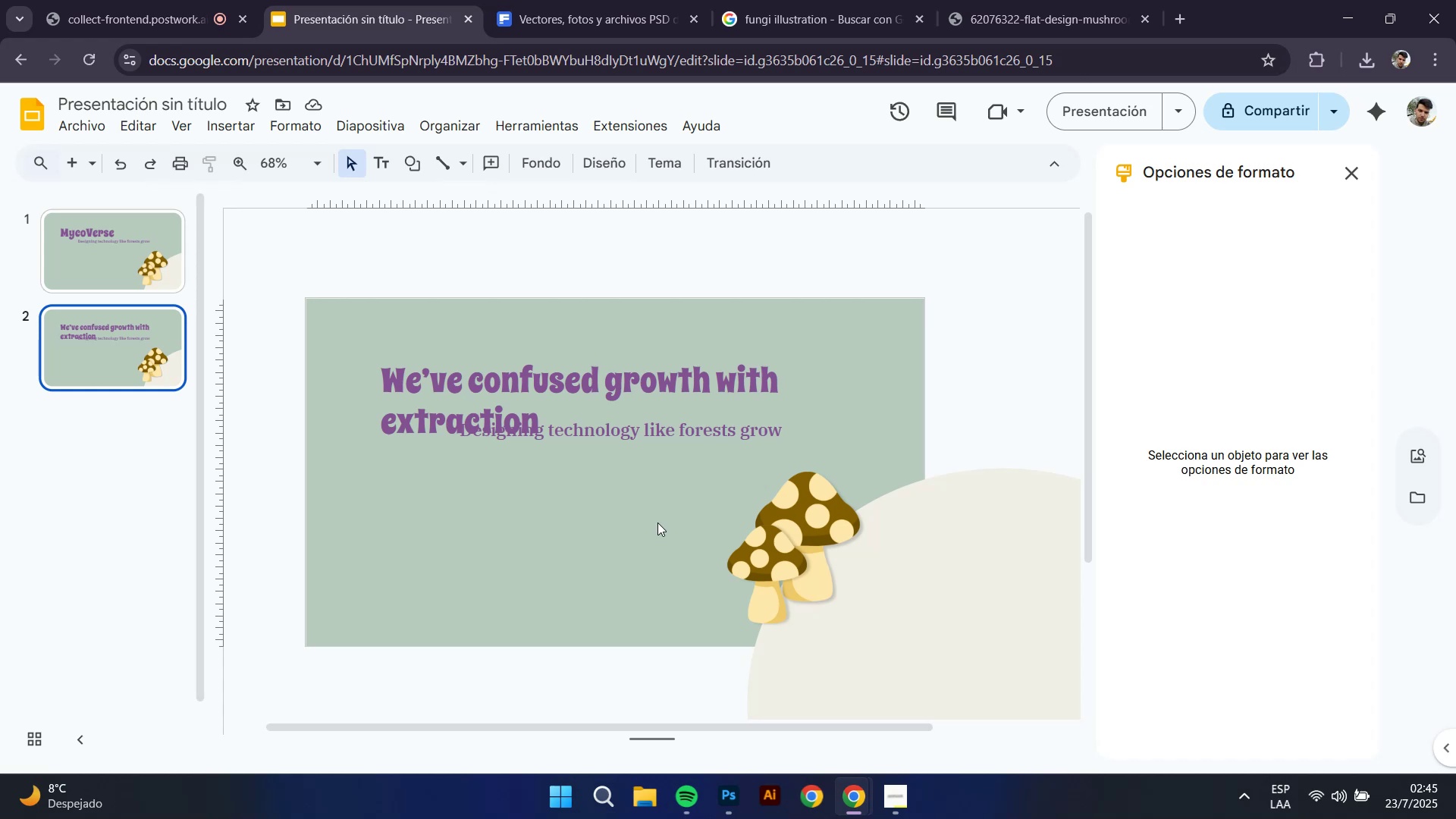 
wait(25.39)
 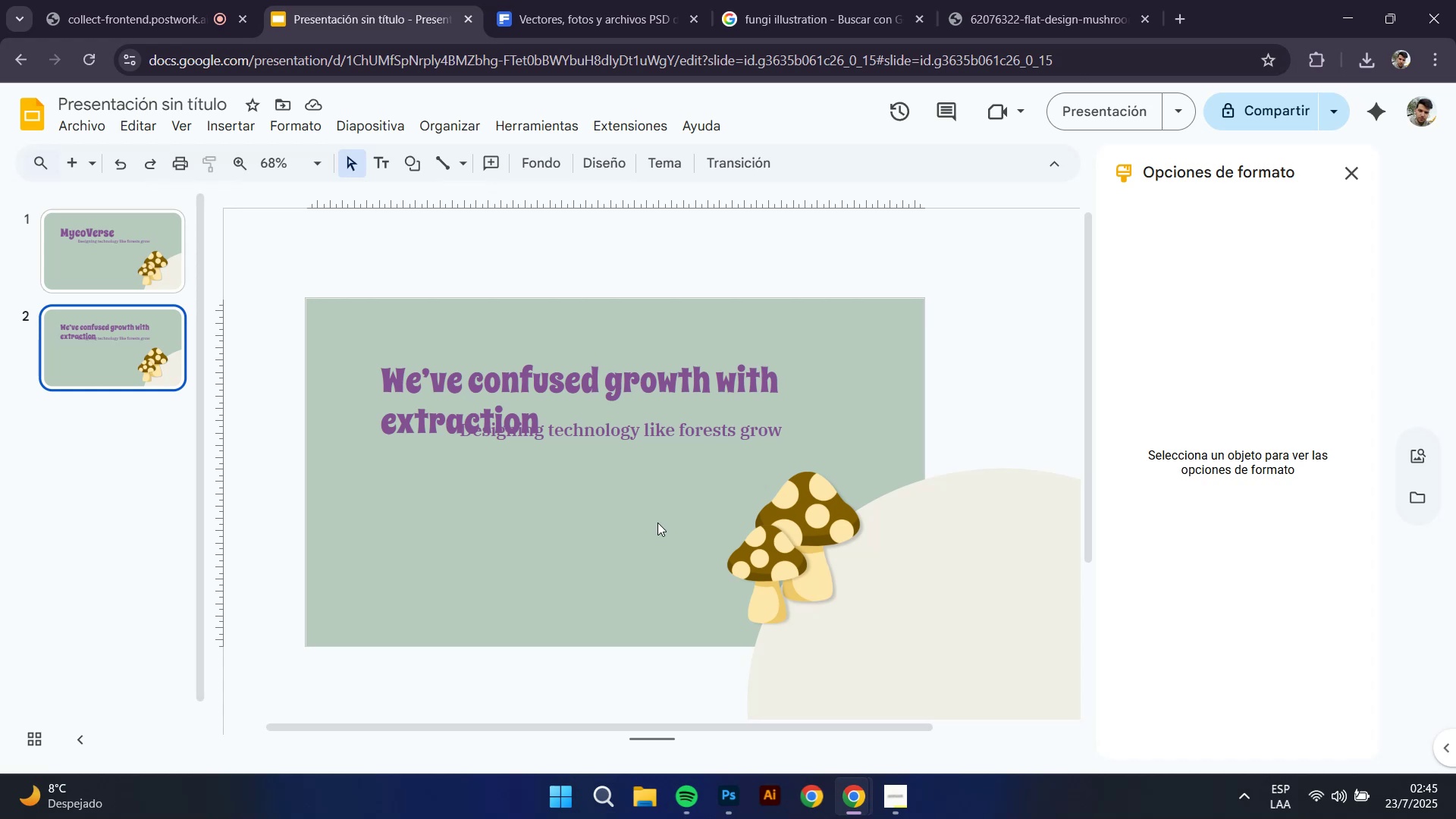 
left_click([764, 321])
 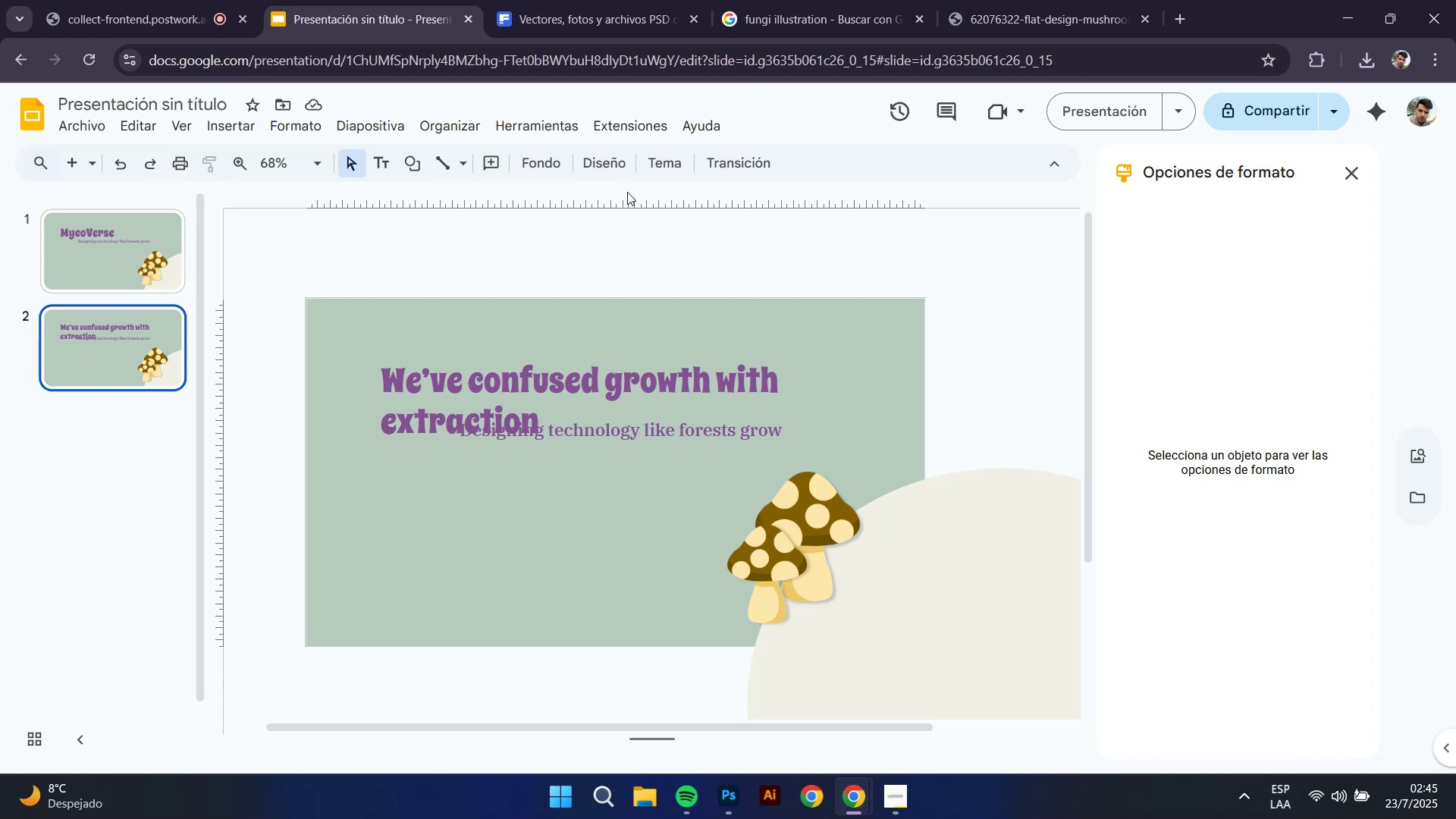 
left_click([537, 164])
 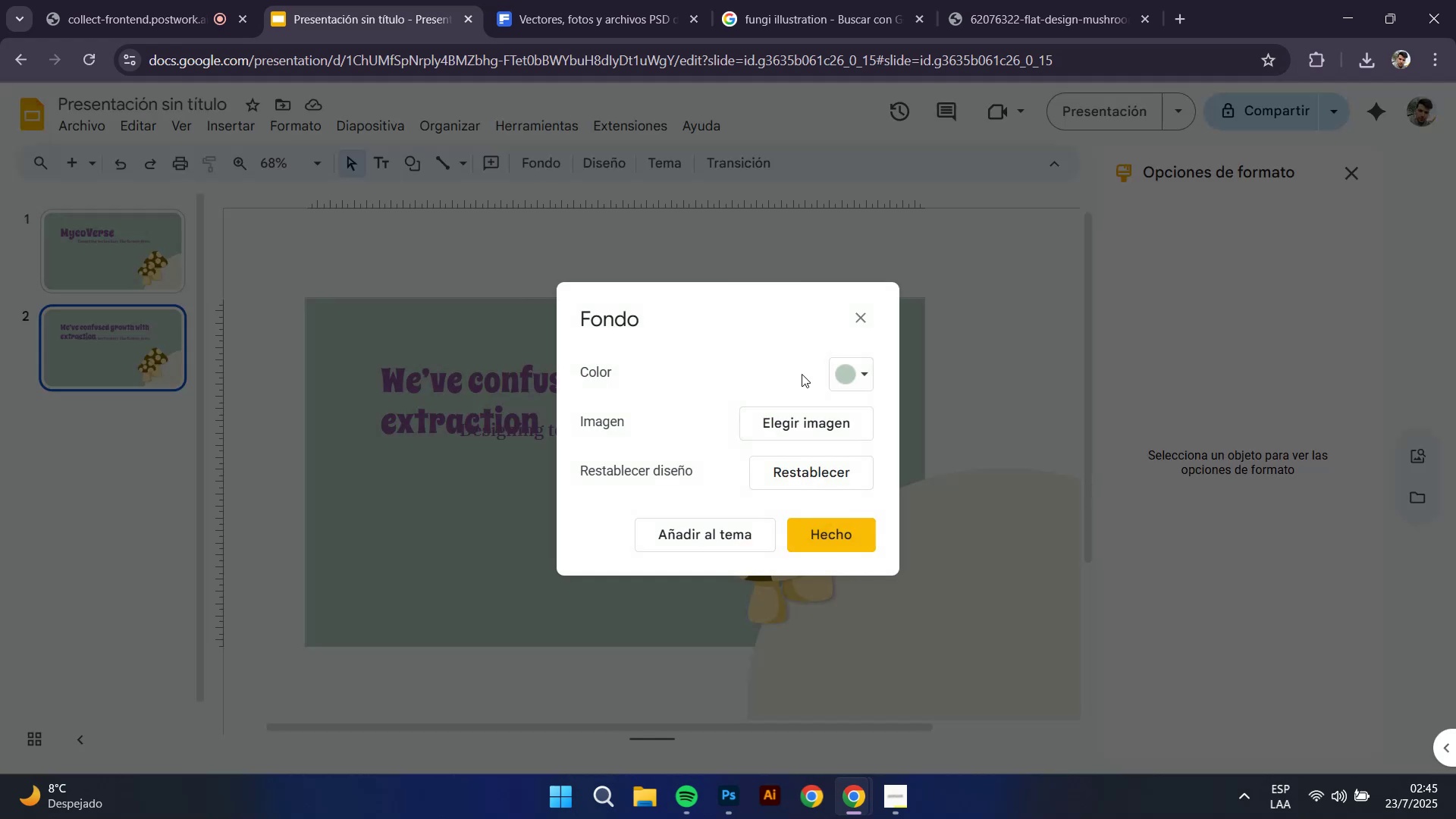 
left_click([856, 374])
 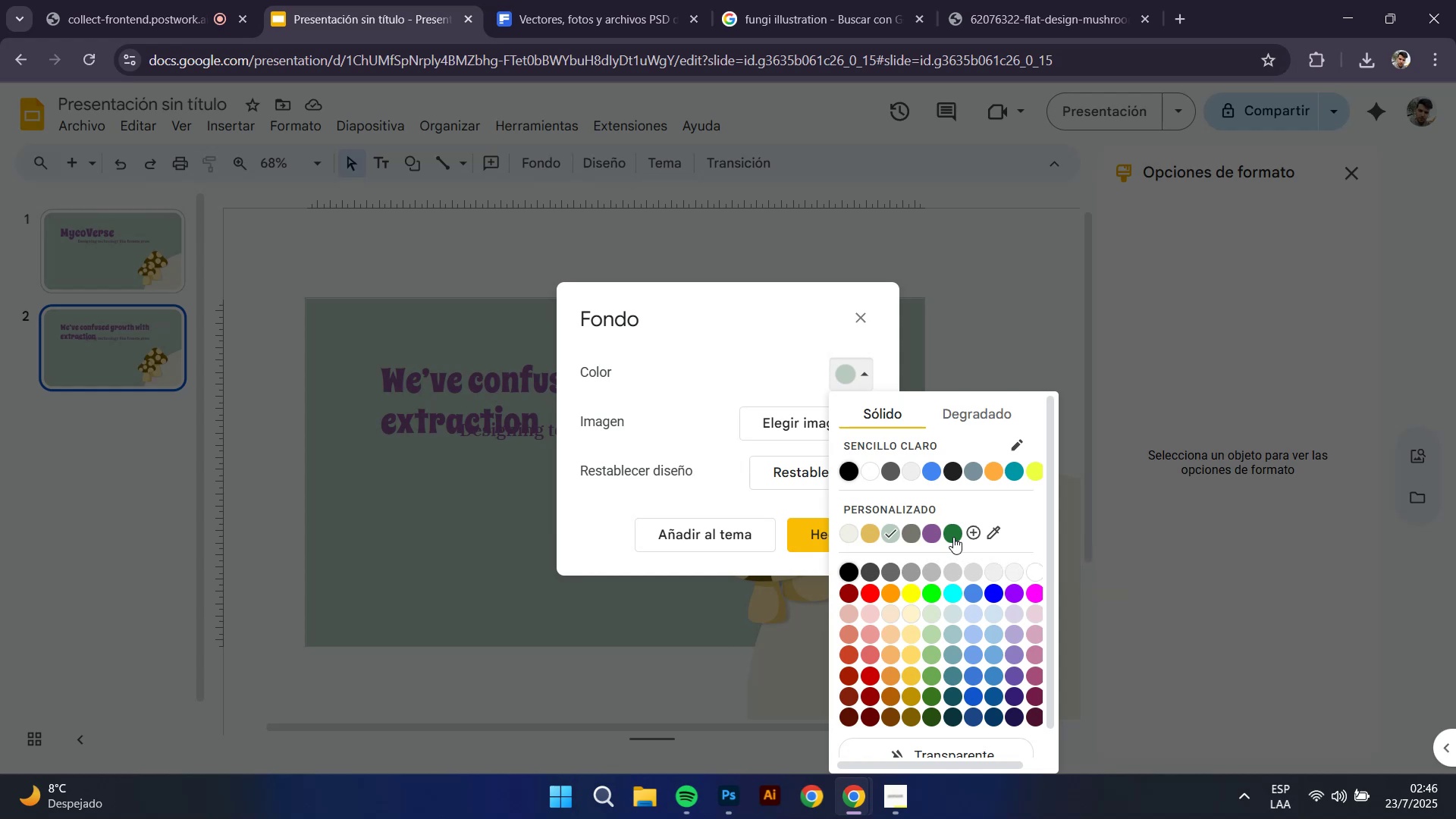 
wait(6.29)
 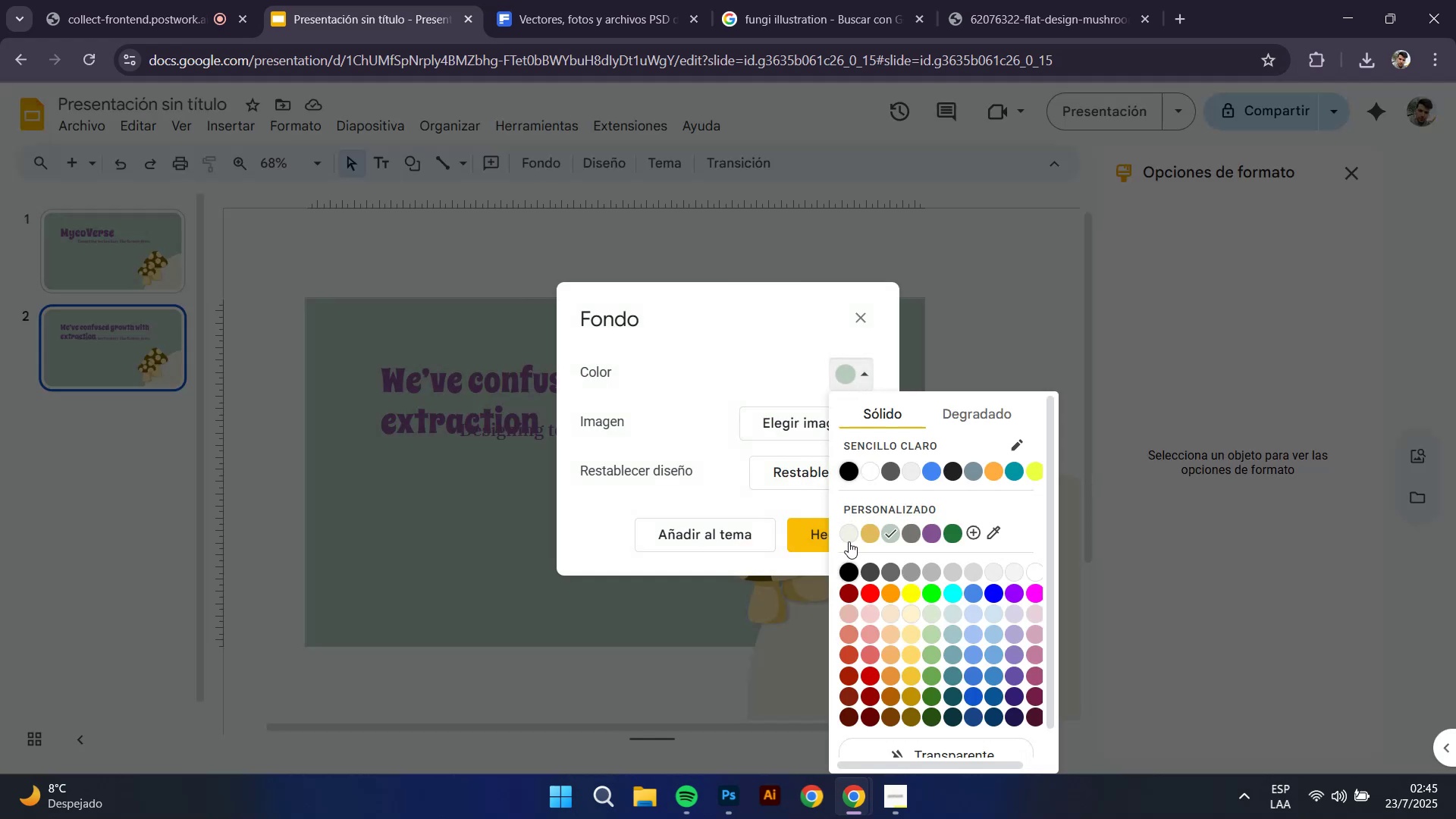 
left_click([853, 535])
 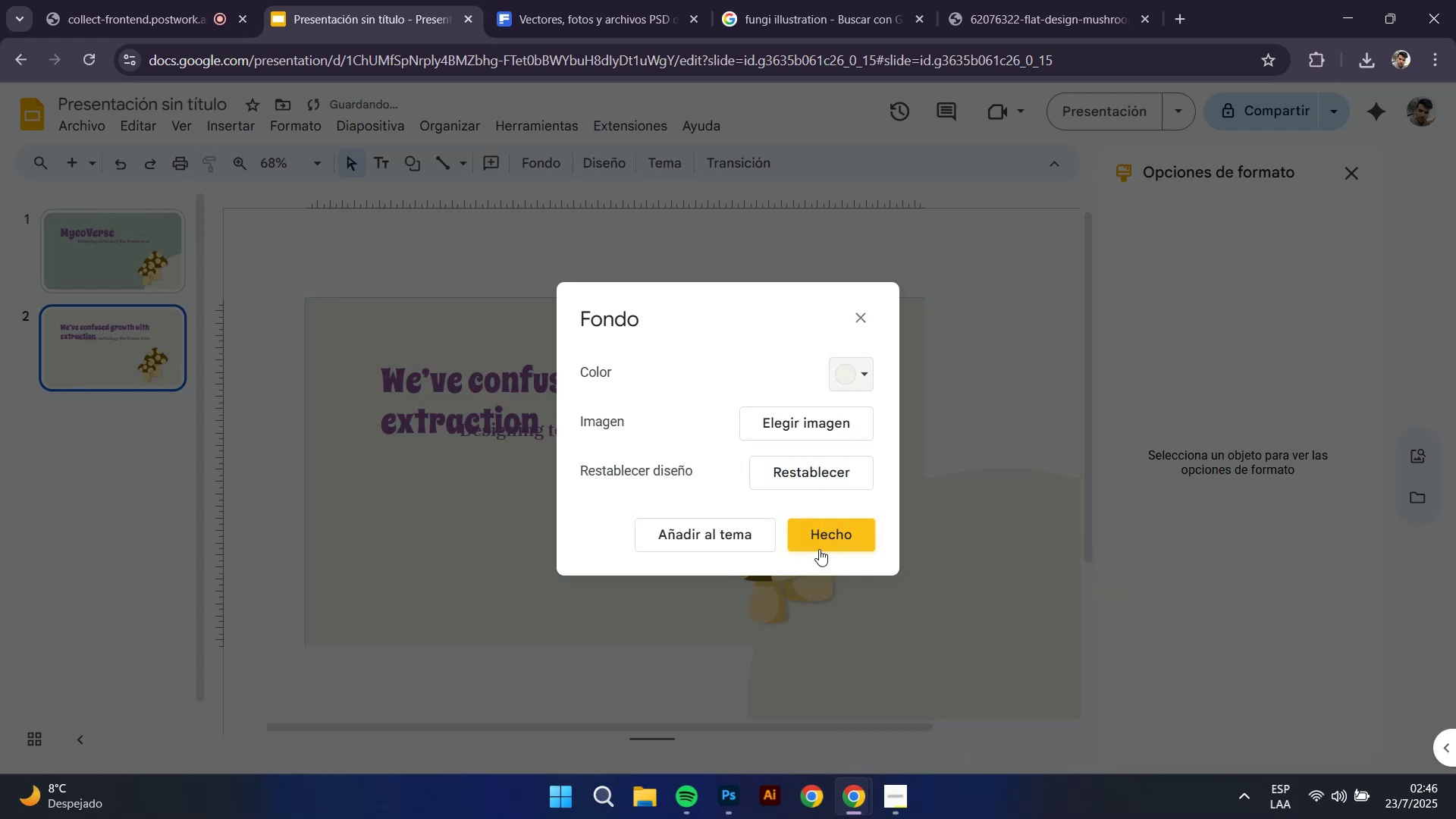 
left_click([819, 548])
 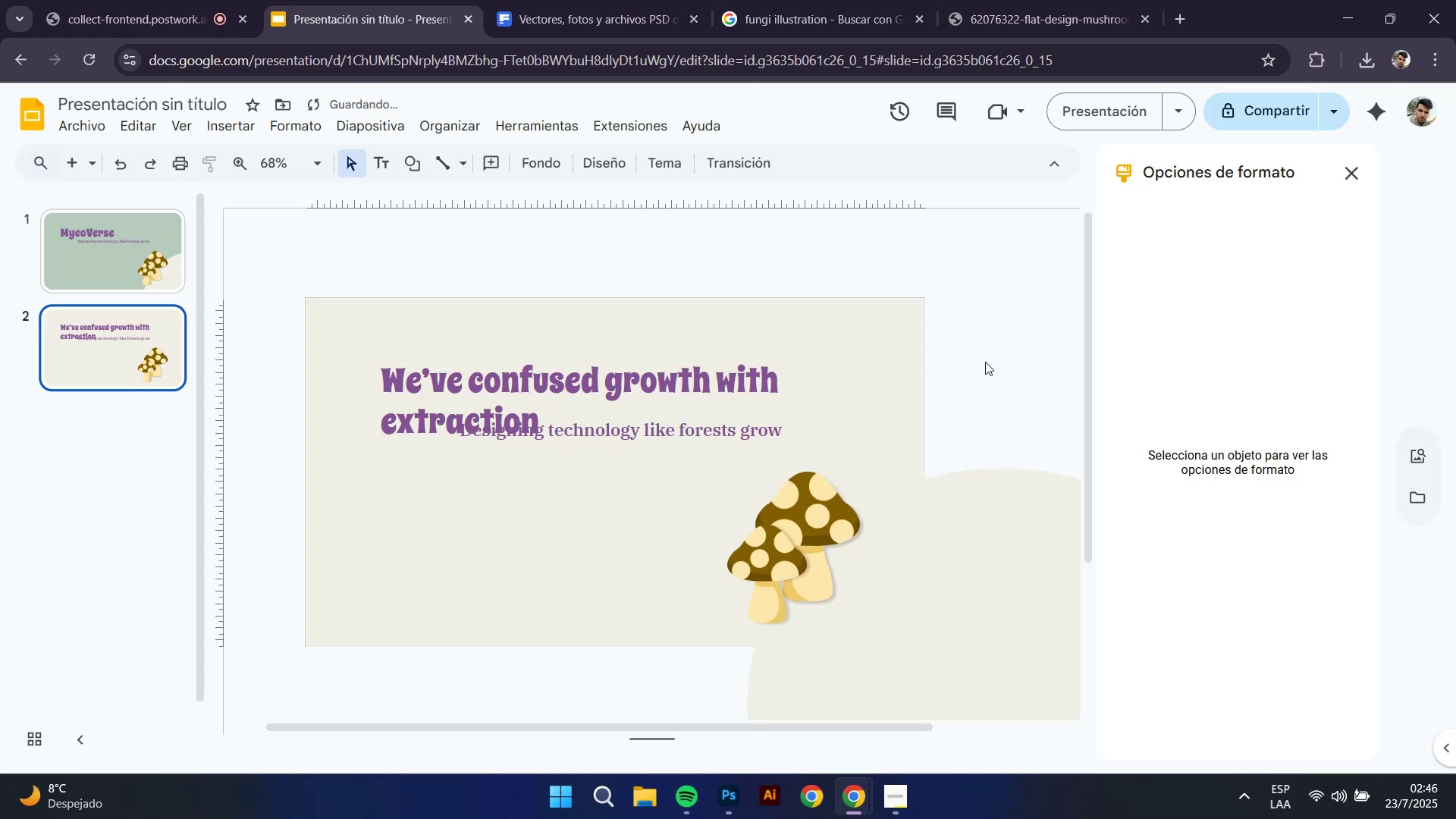 
left_click([985, 361])
 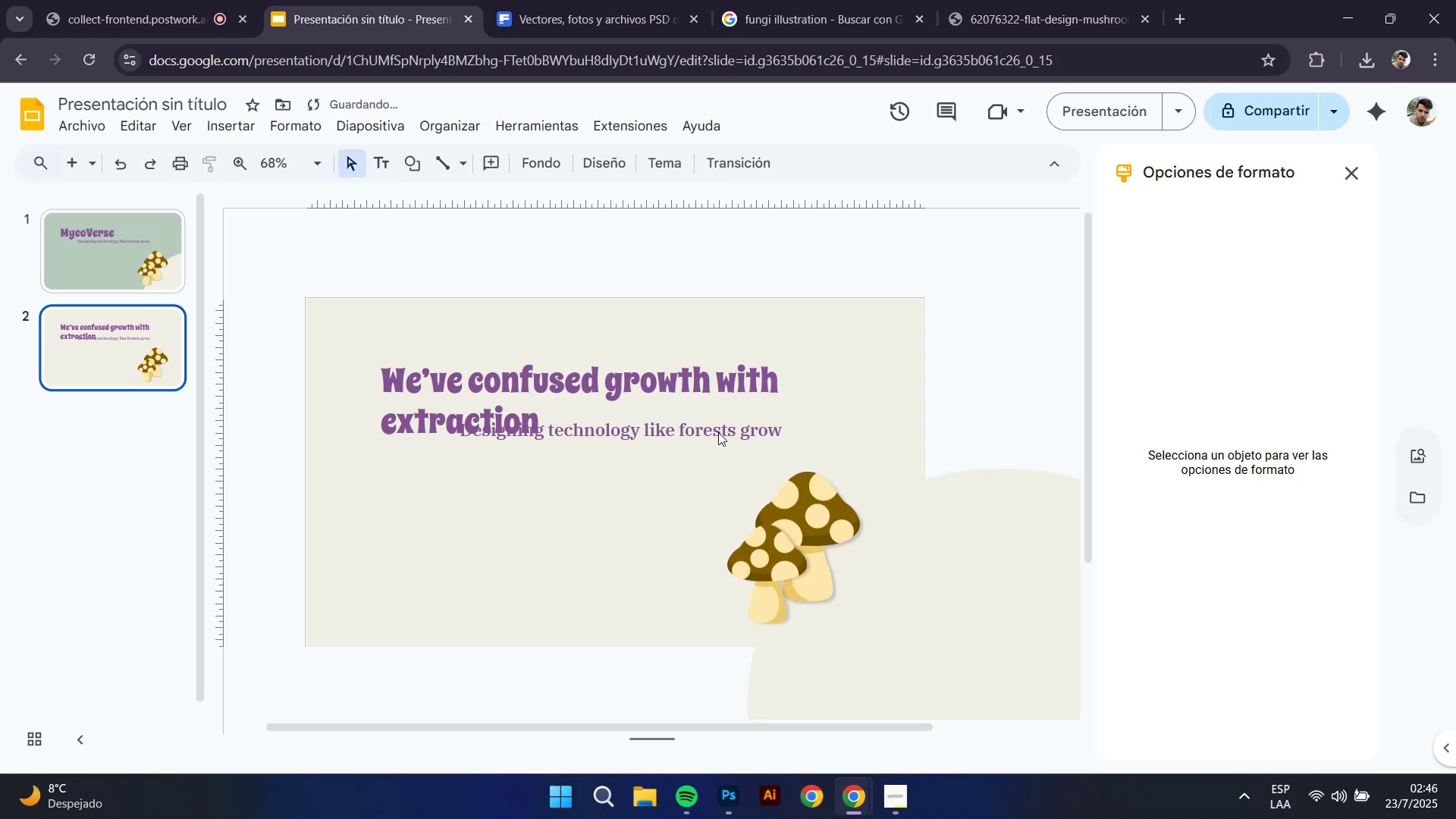 
left_click([719, 424])
 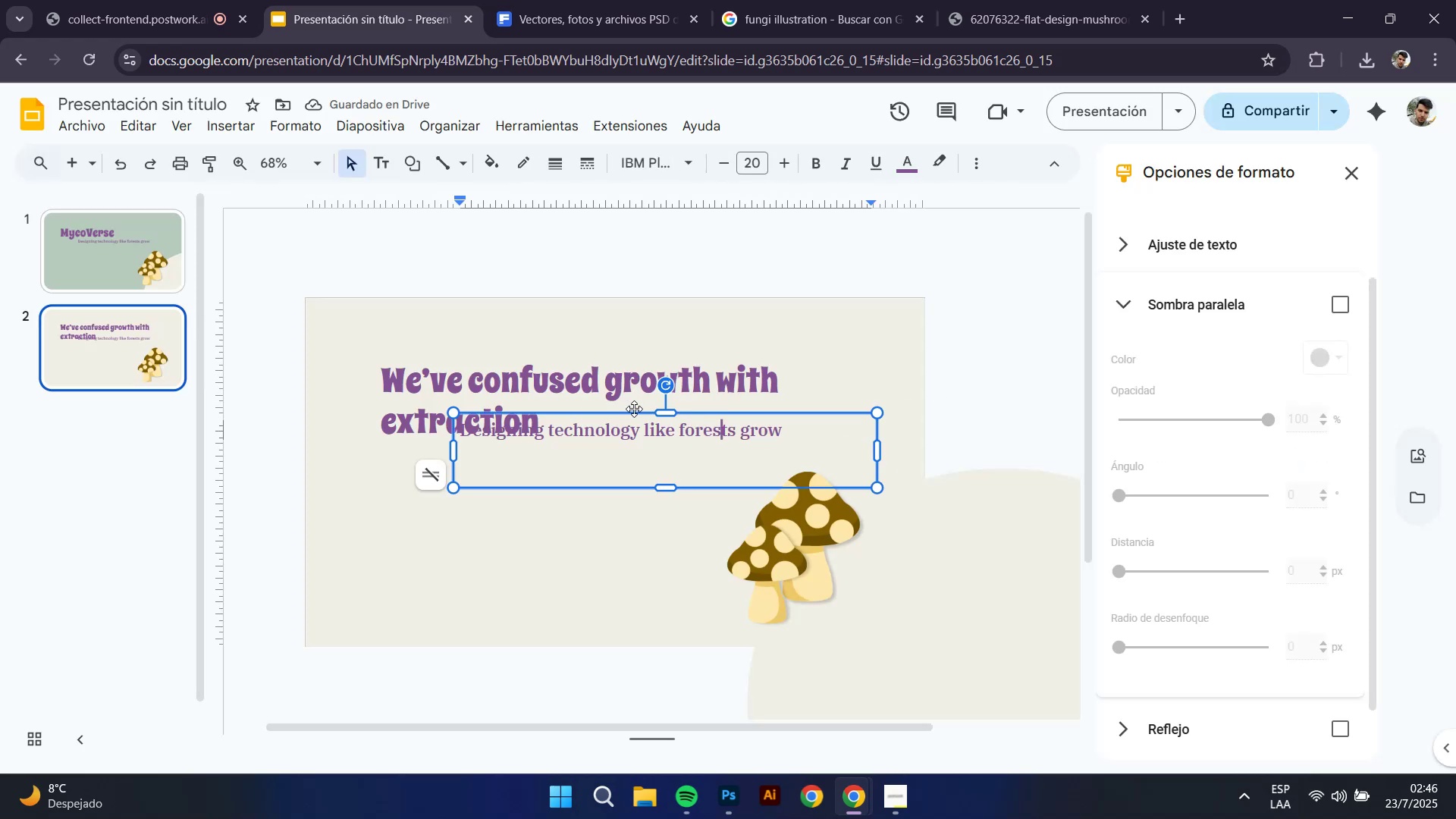 
left_click_drag(start_coordinate=[646, 412], to_coordinate=[627, 461])
 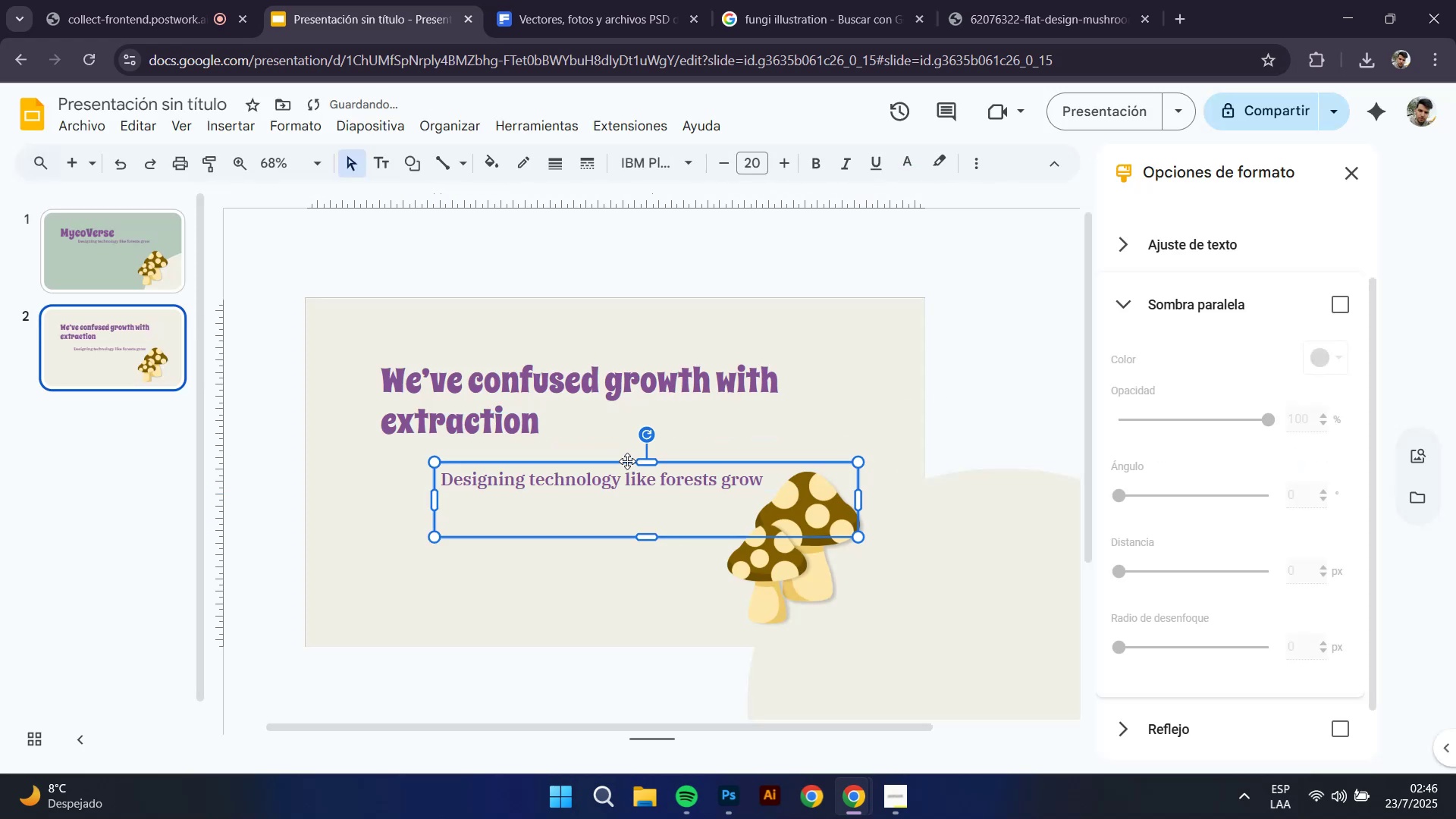 
left_click_drag(start_coordinate=[623, 462], to_coordinate=[584, 448])
 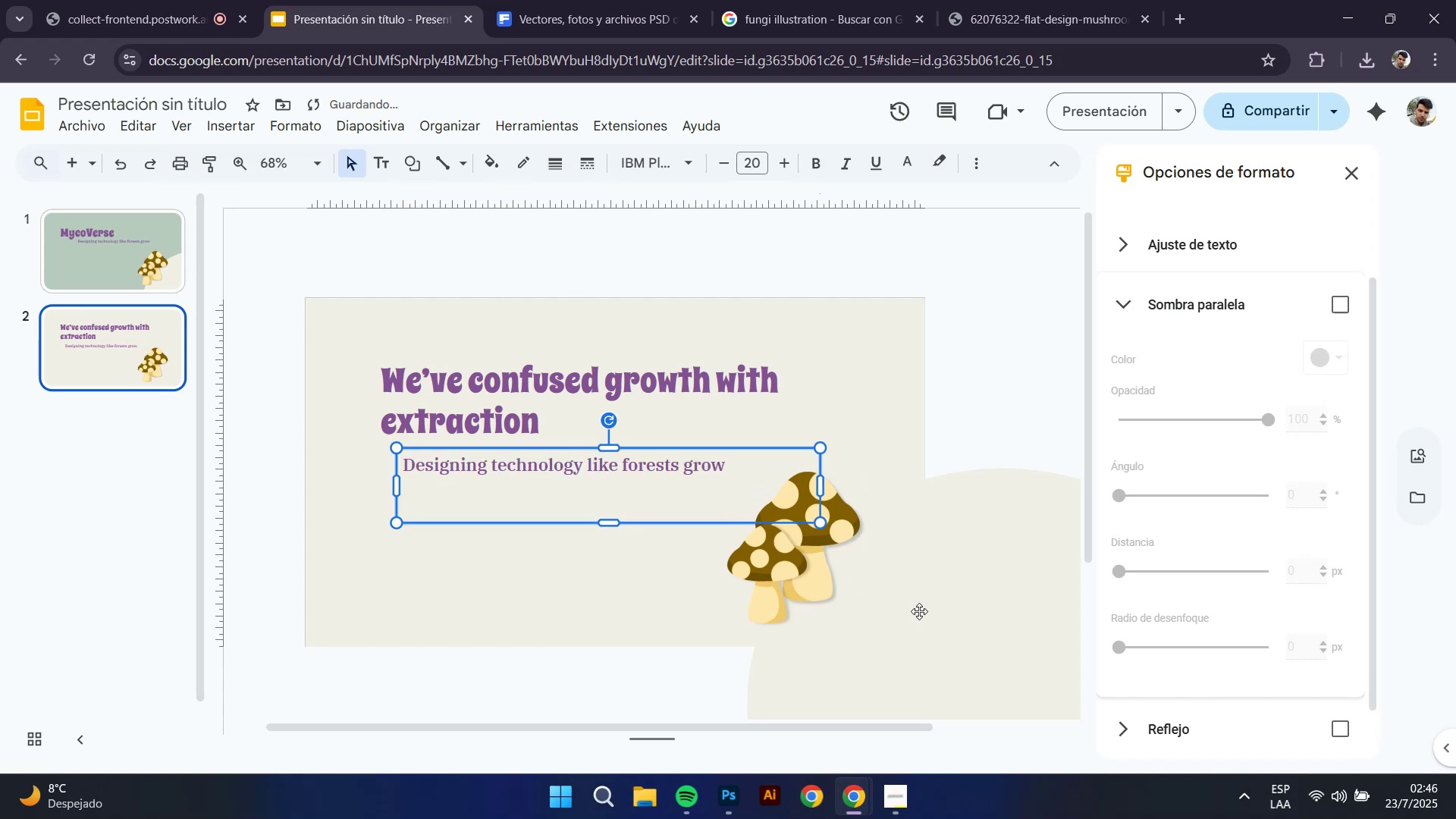 
left_click([919, 611])
 